 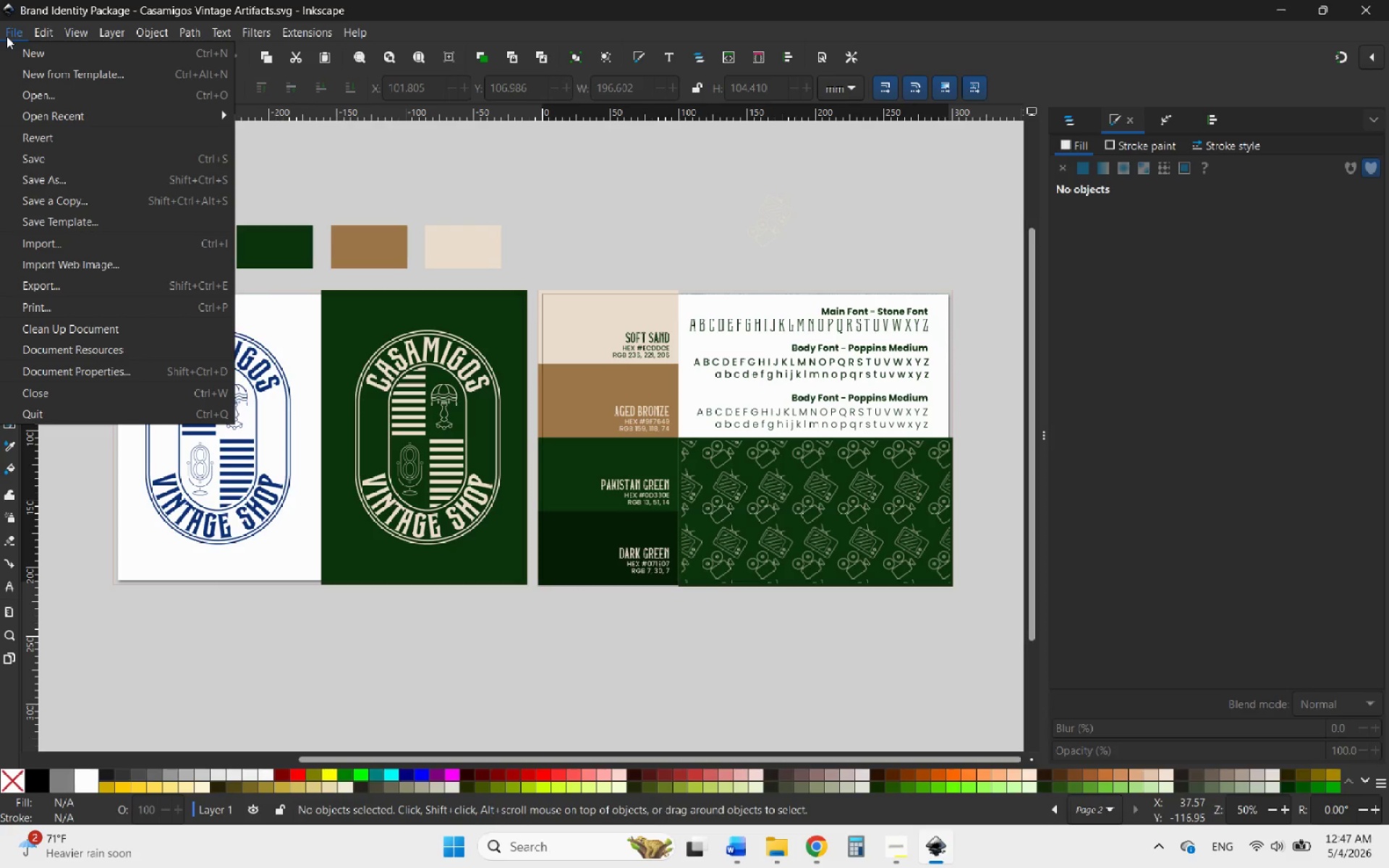 
left_click([30, 166])
 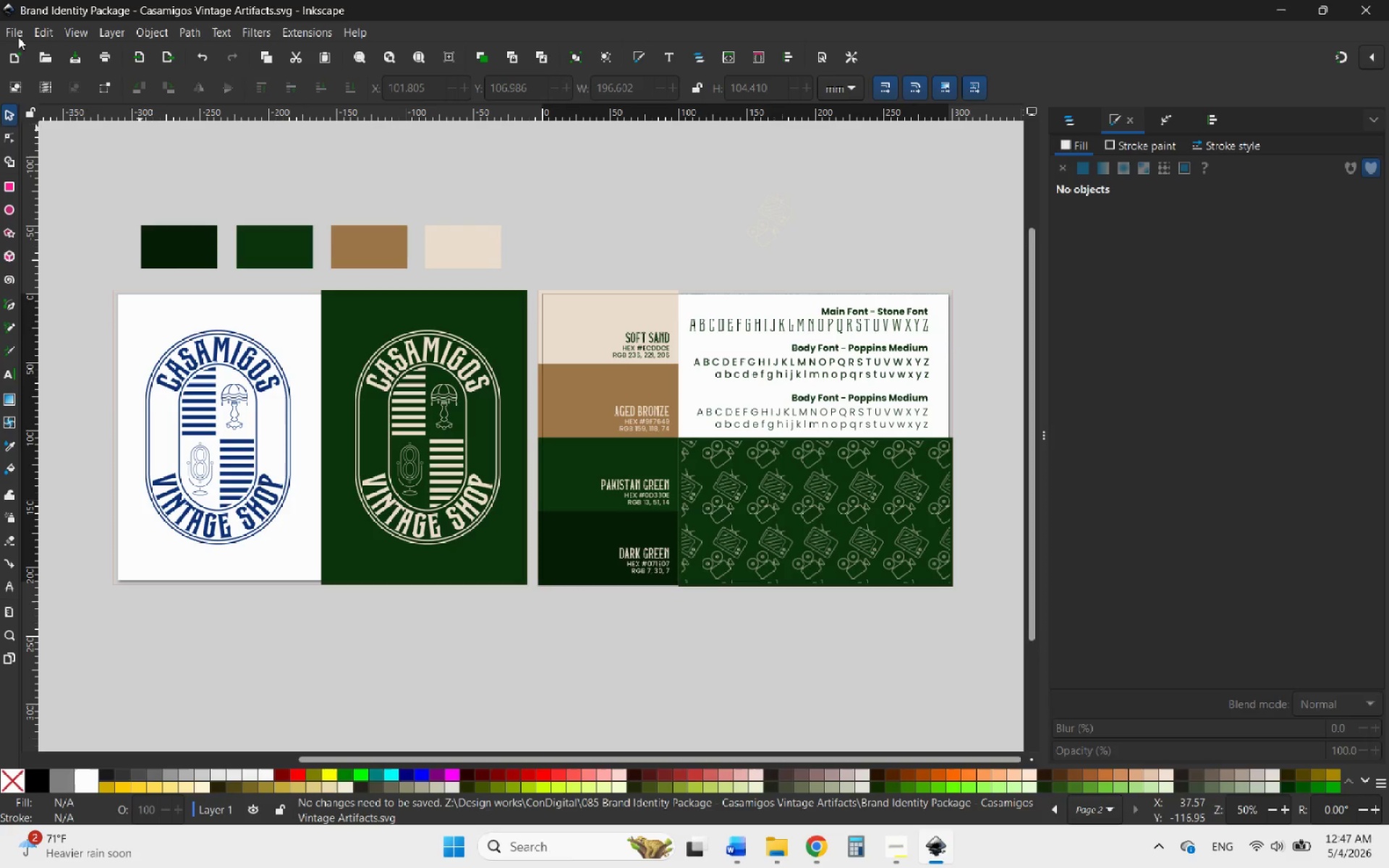 
left_click([12, 33])
 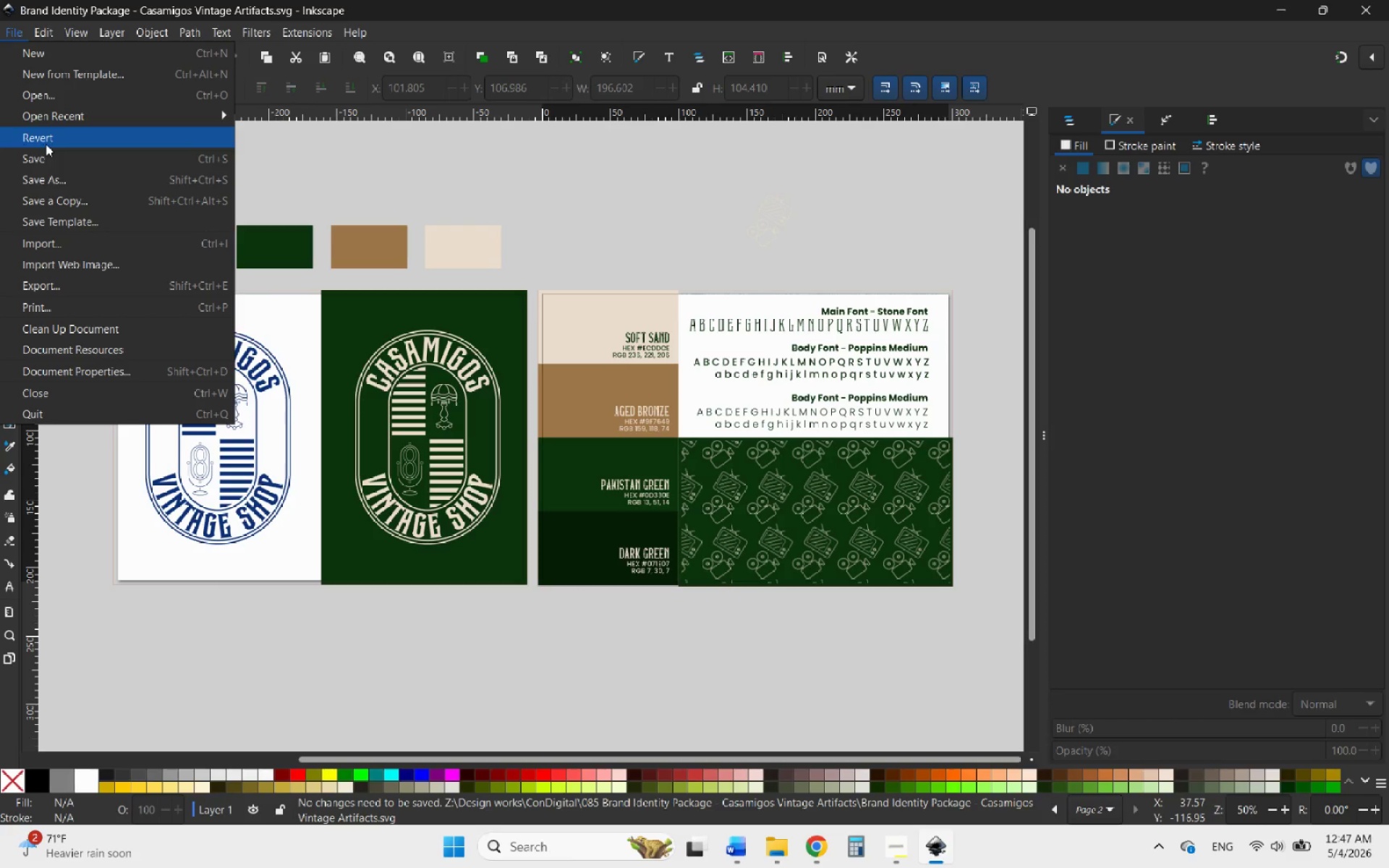 
left_click([32, 160])
 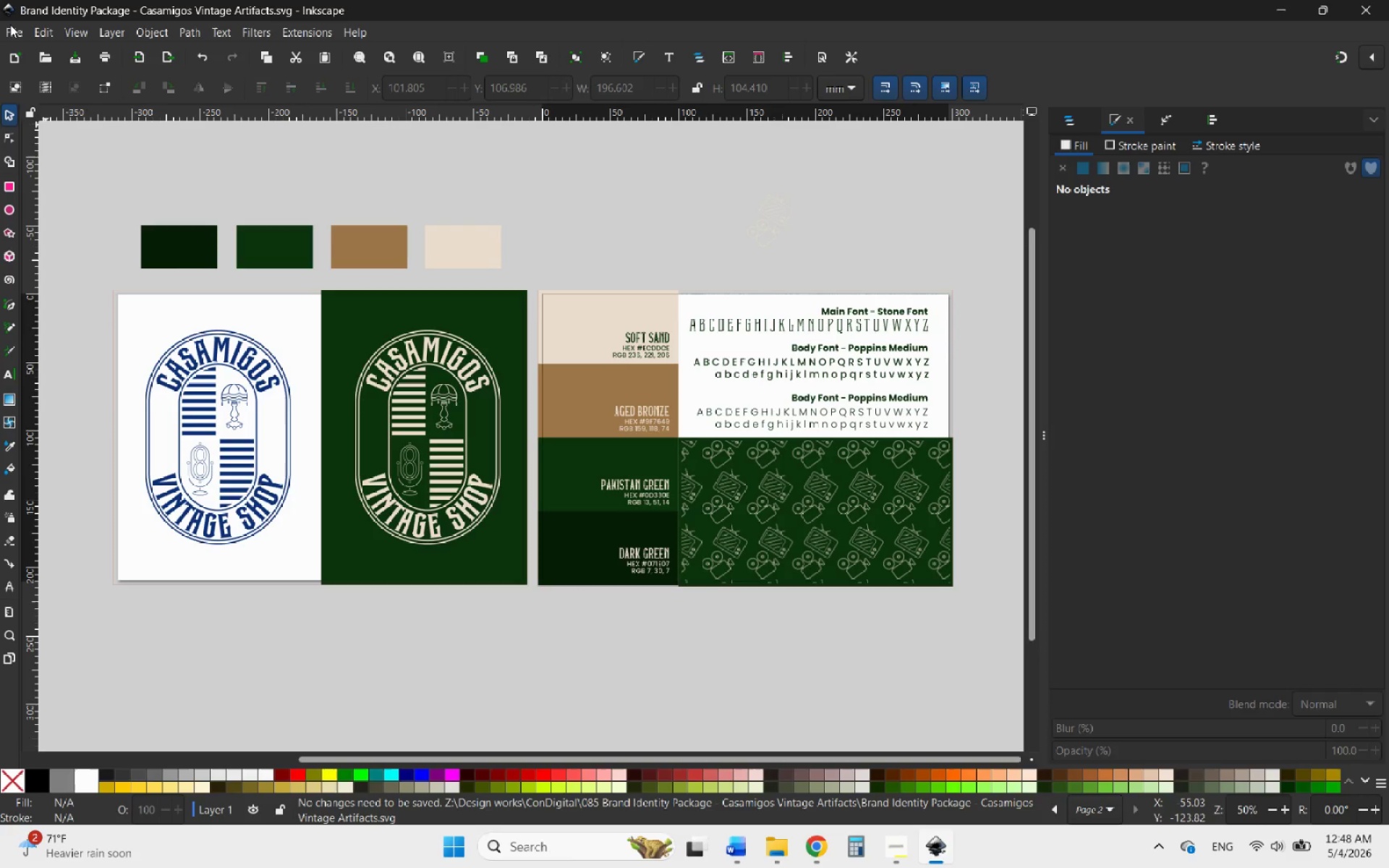 
left_click([10, 25])
 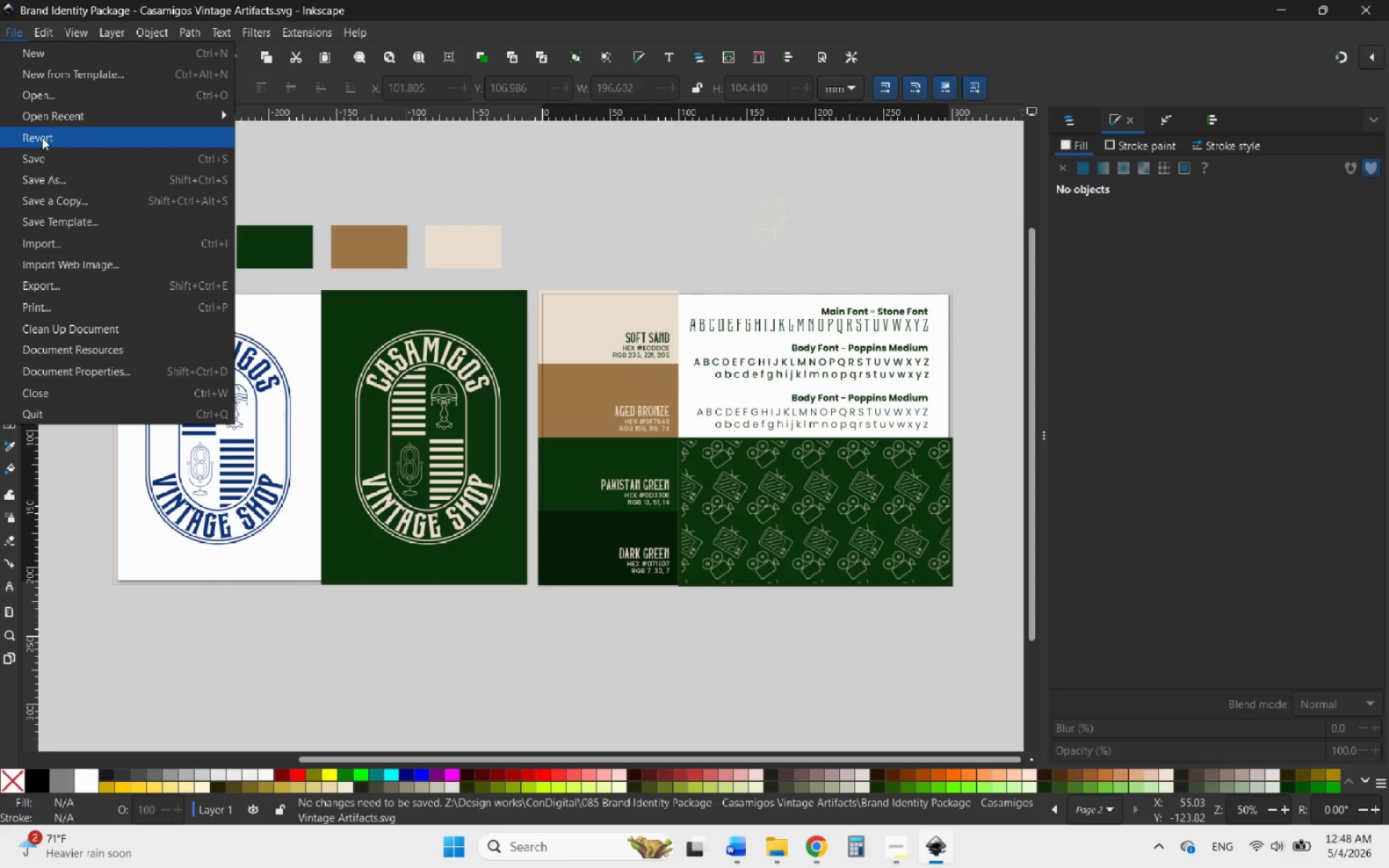 
left_click([46, 140])
 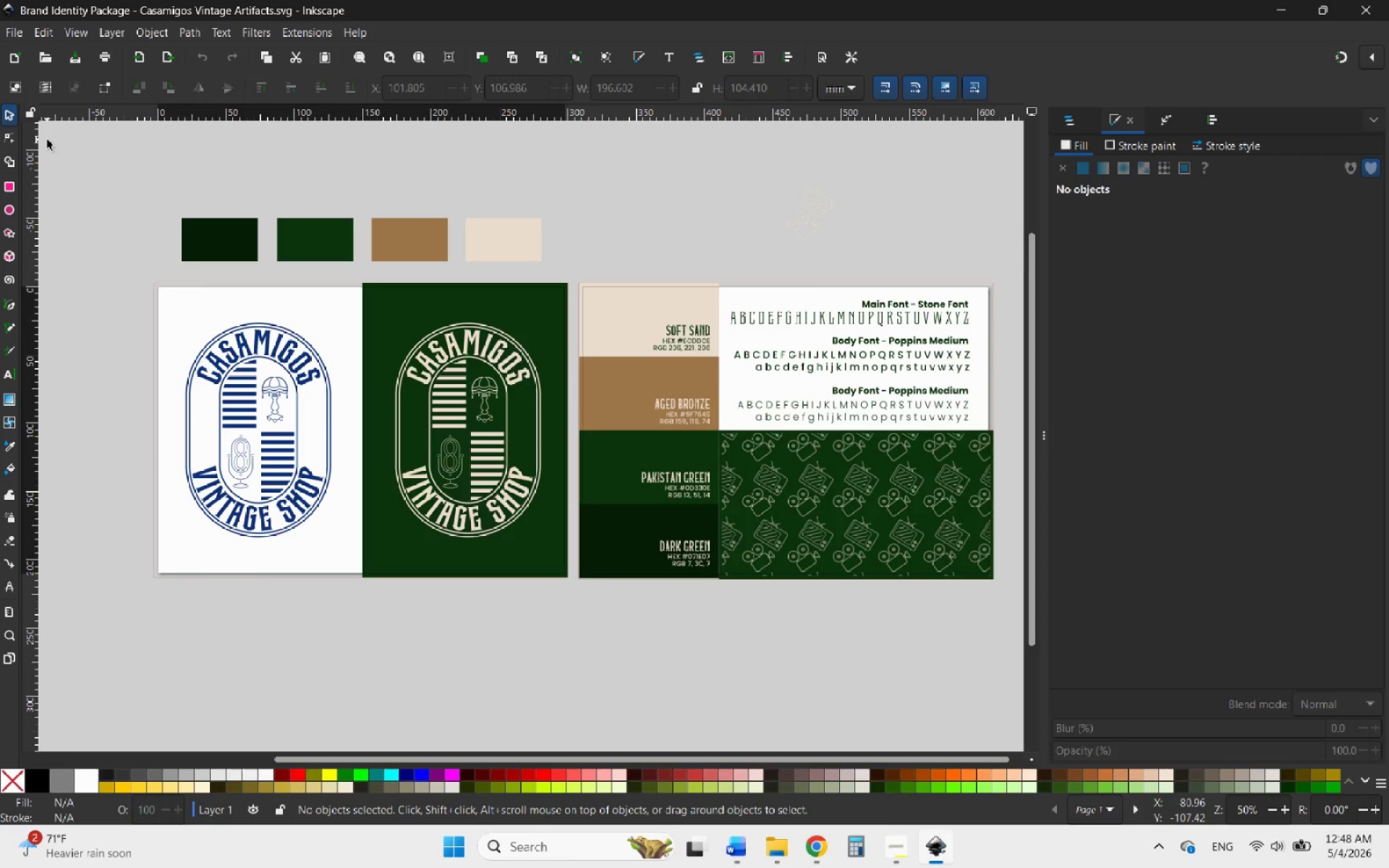 
wait(5.69)
 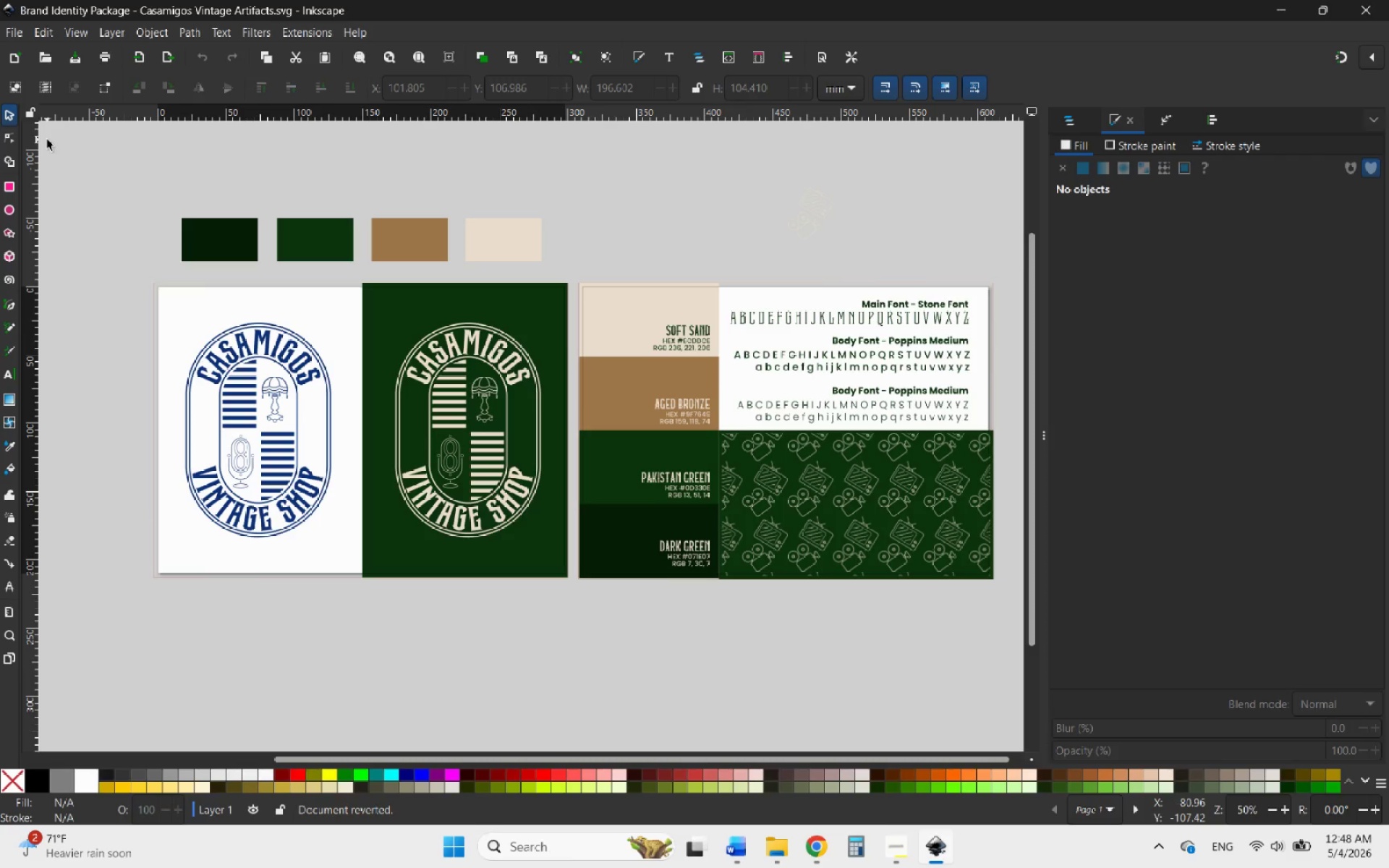 
key(Control+Z)
 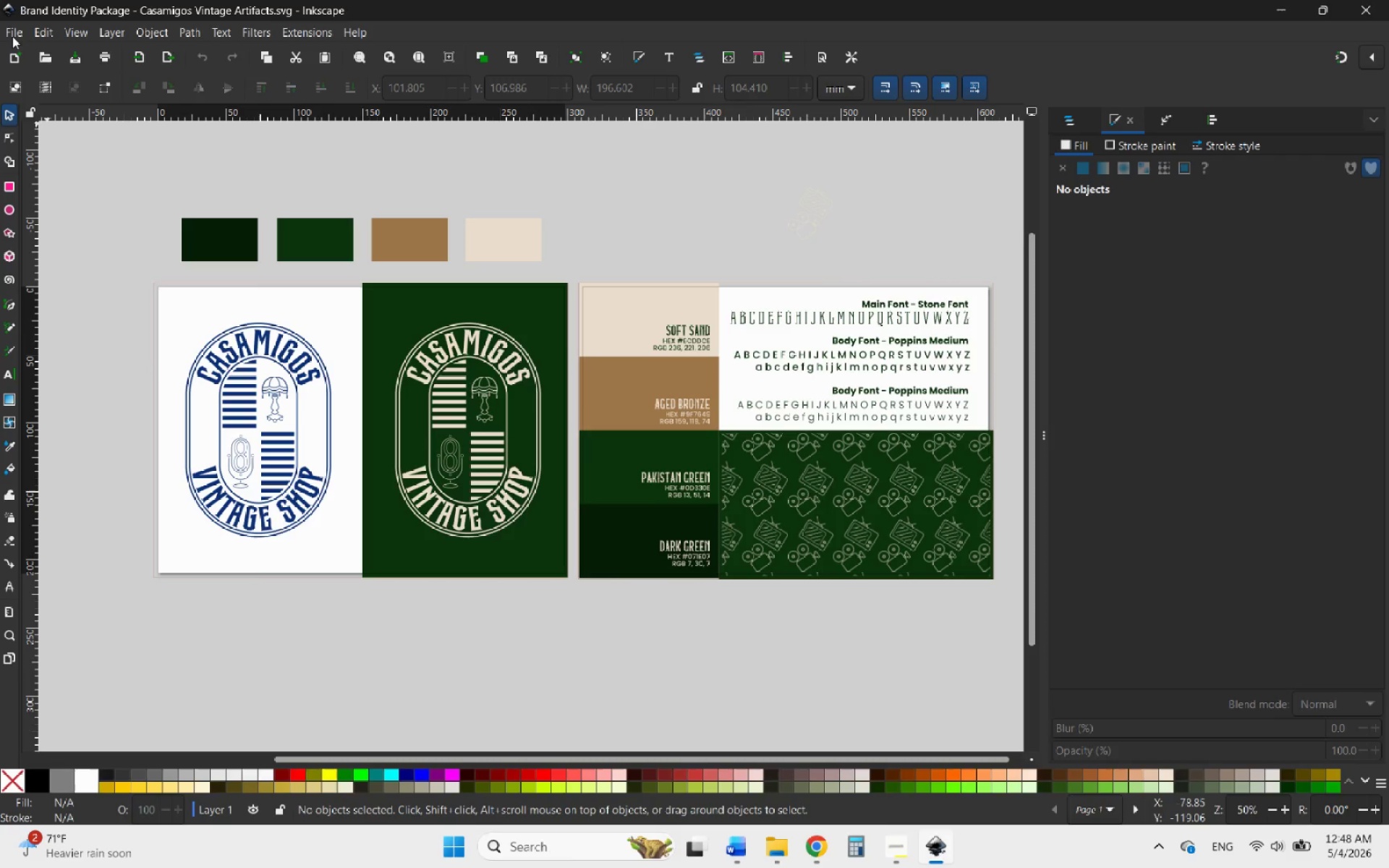 
left_click([11, 31])
 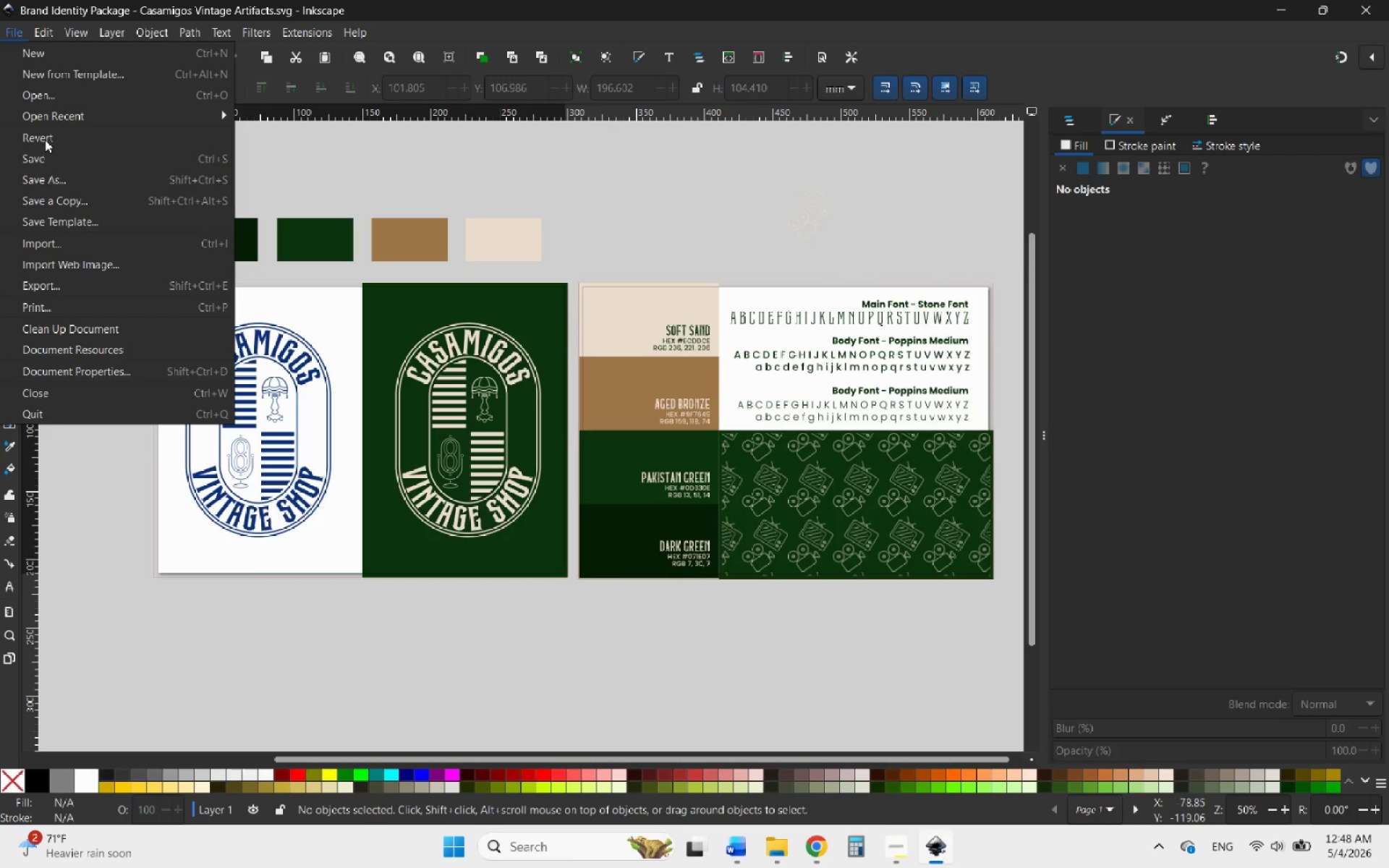 
mouse_move([74, 153])
 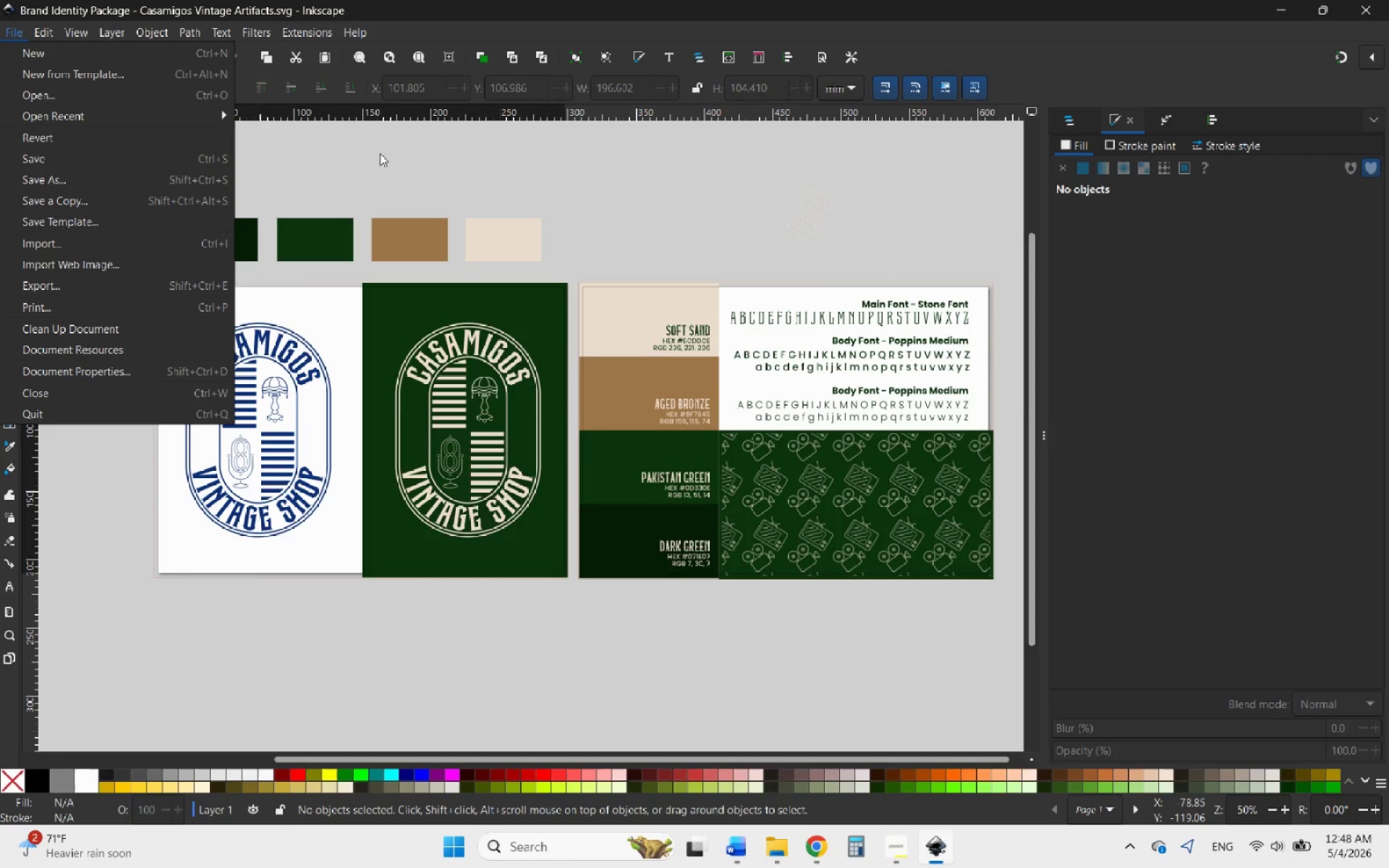 
left_click([382, 153])
 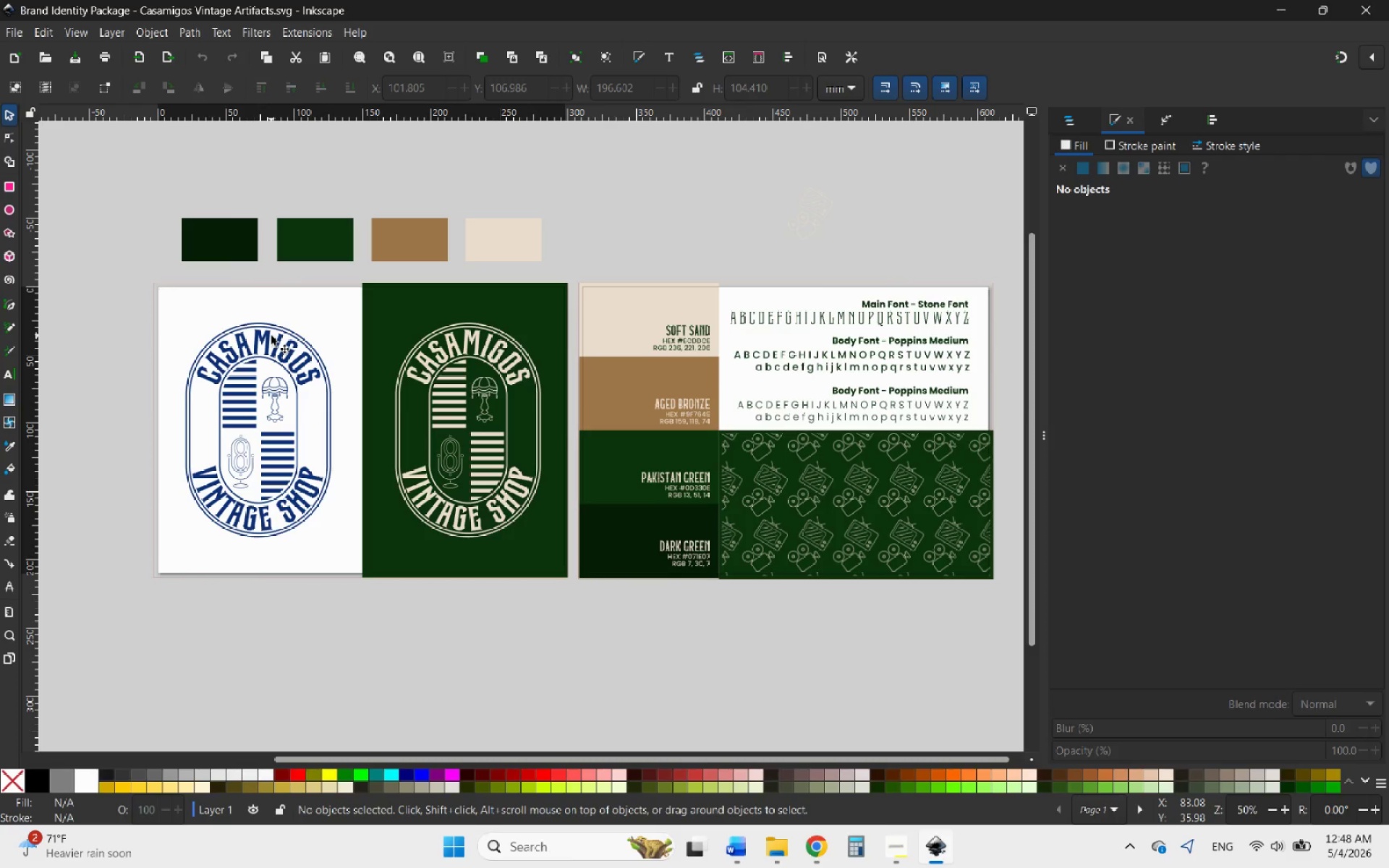 
left_click([265, 336])
 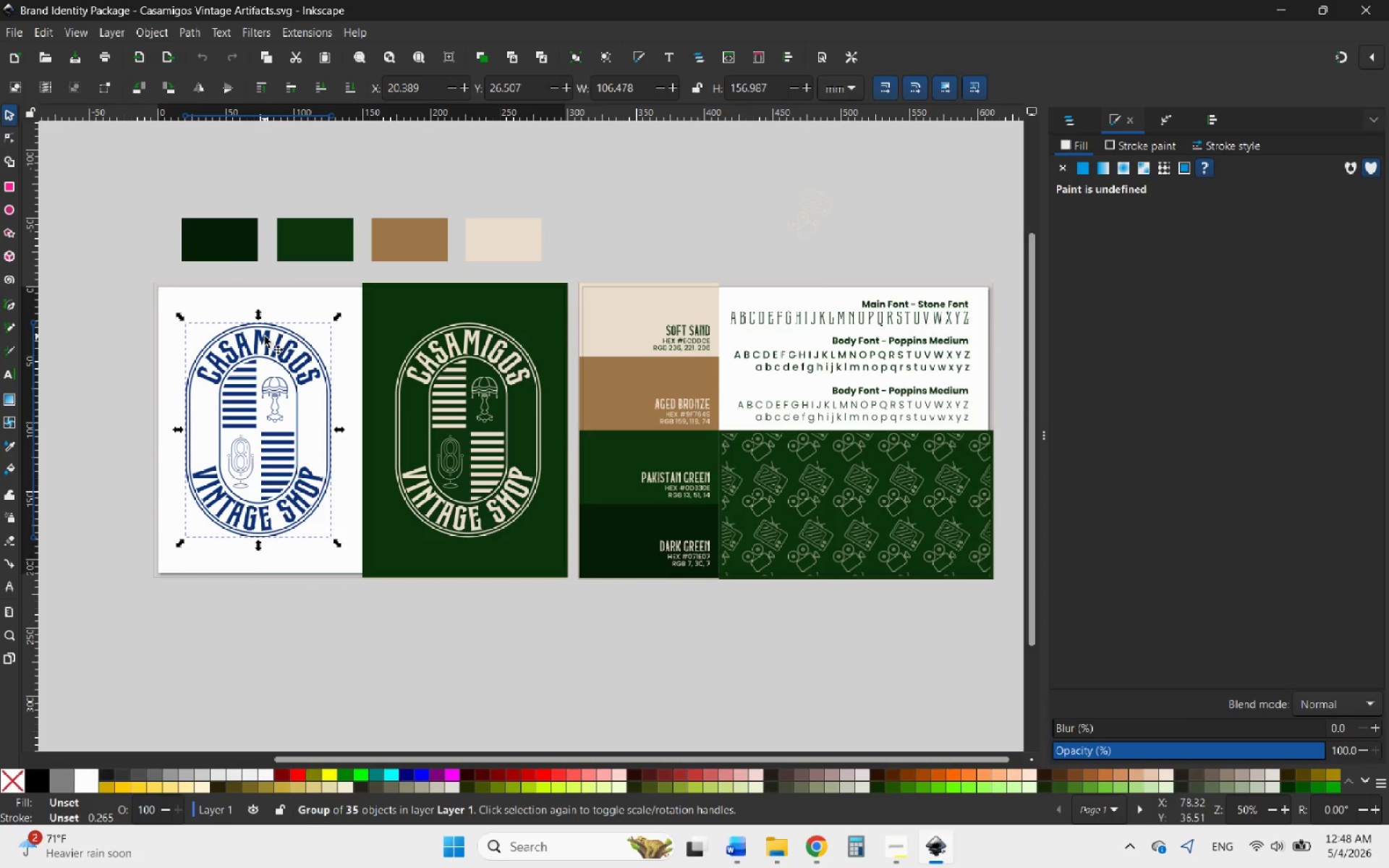 
hold_key(key=ControlLeft, duration=1.42)
scroll: coordinate [218, 352], scroll_direction: up, amount: 4.0
 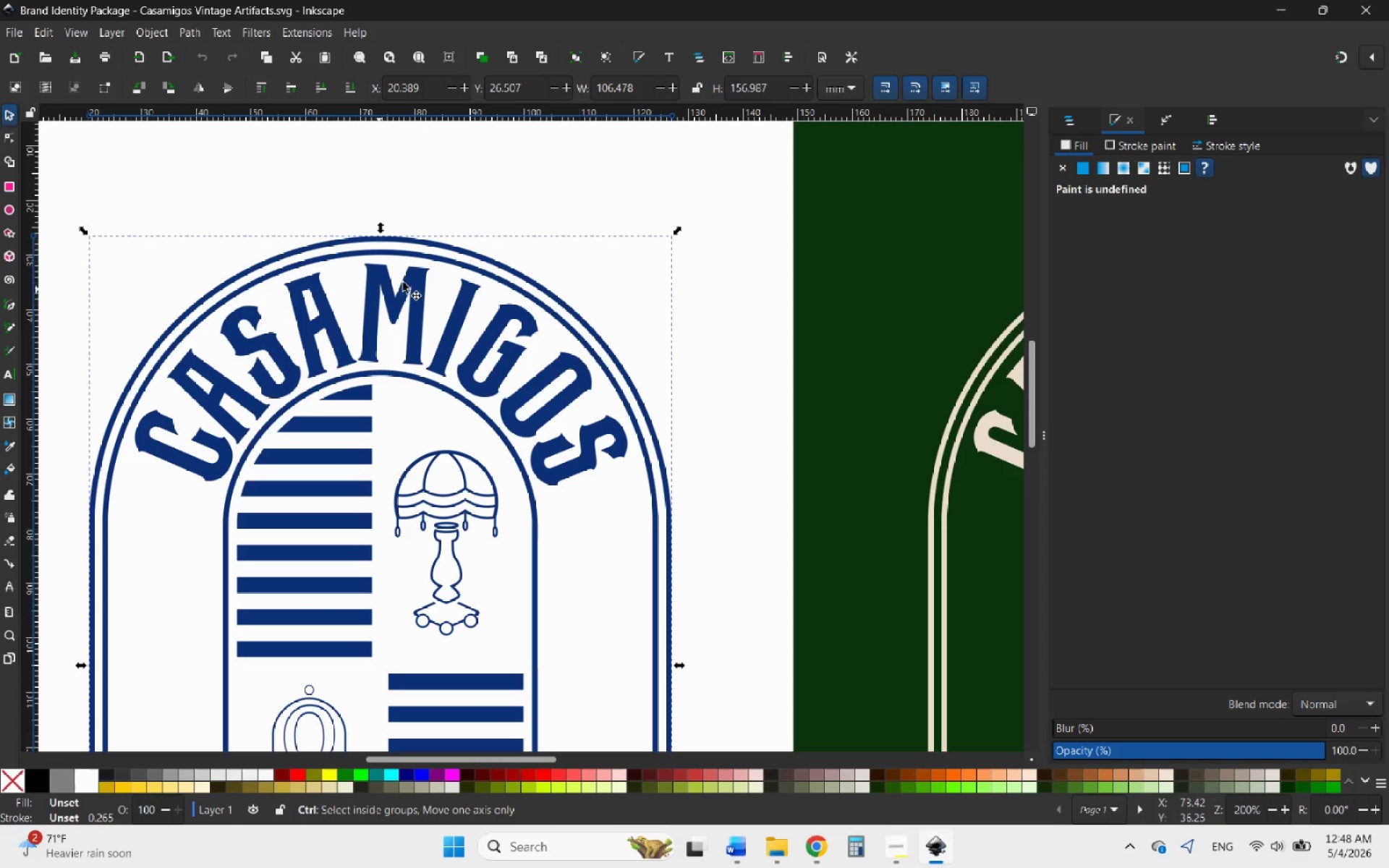 
scroll: coordinate [417, 278], scroll_direction: down, amount: 3.0
 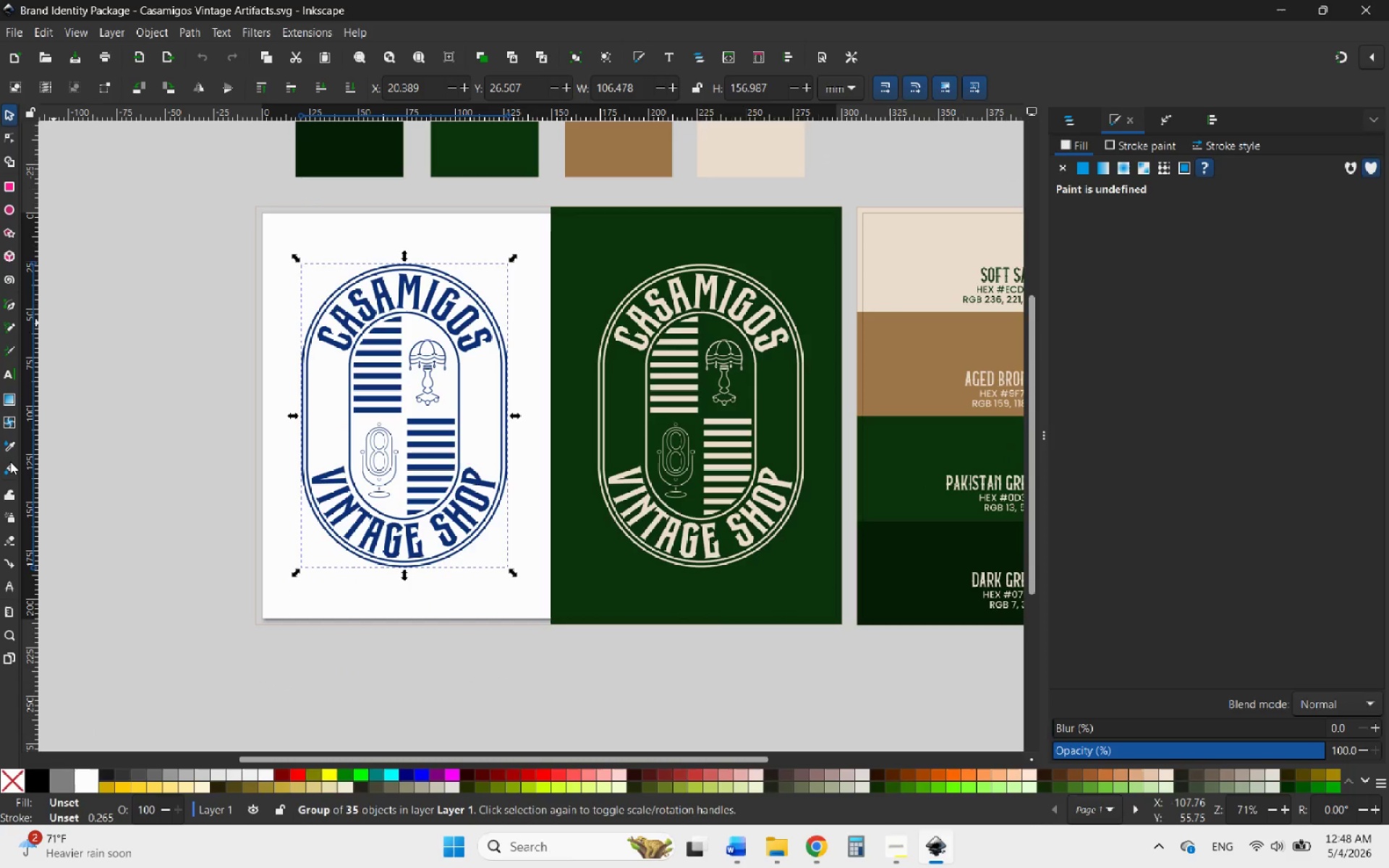 
left_click([7, 448])
 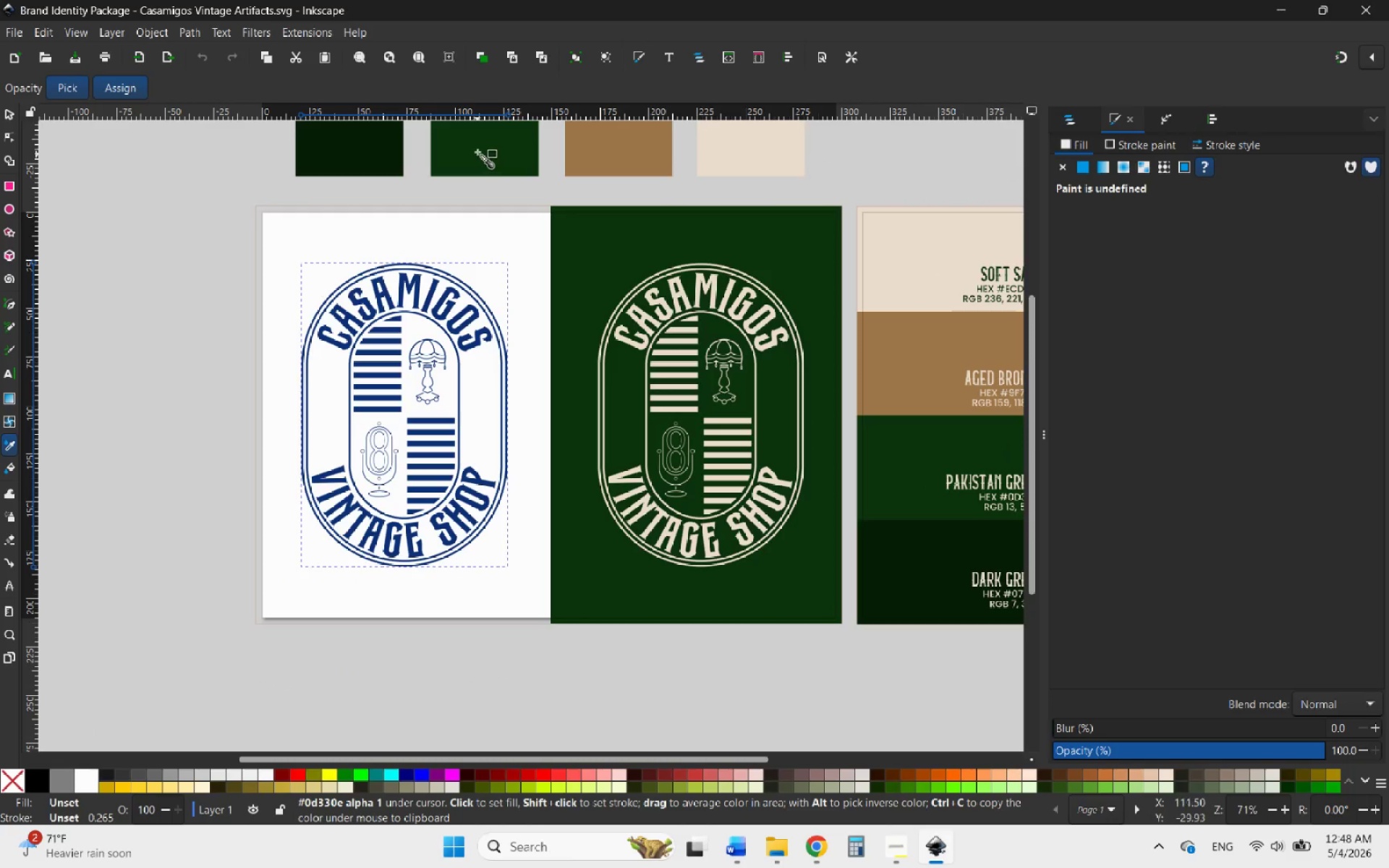 
left_click([470, 142])
 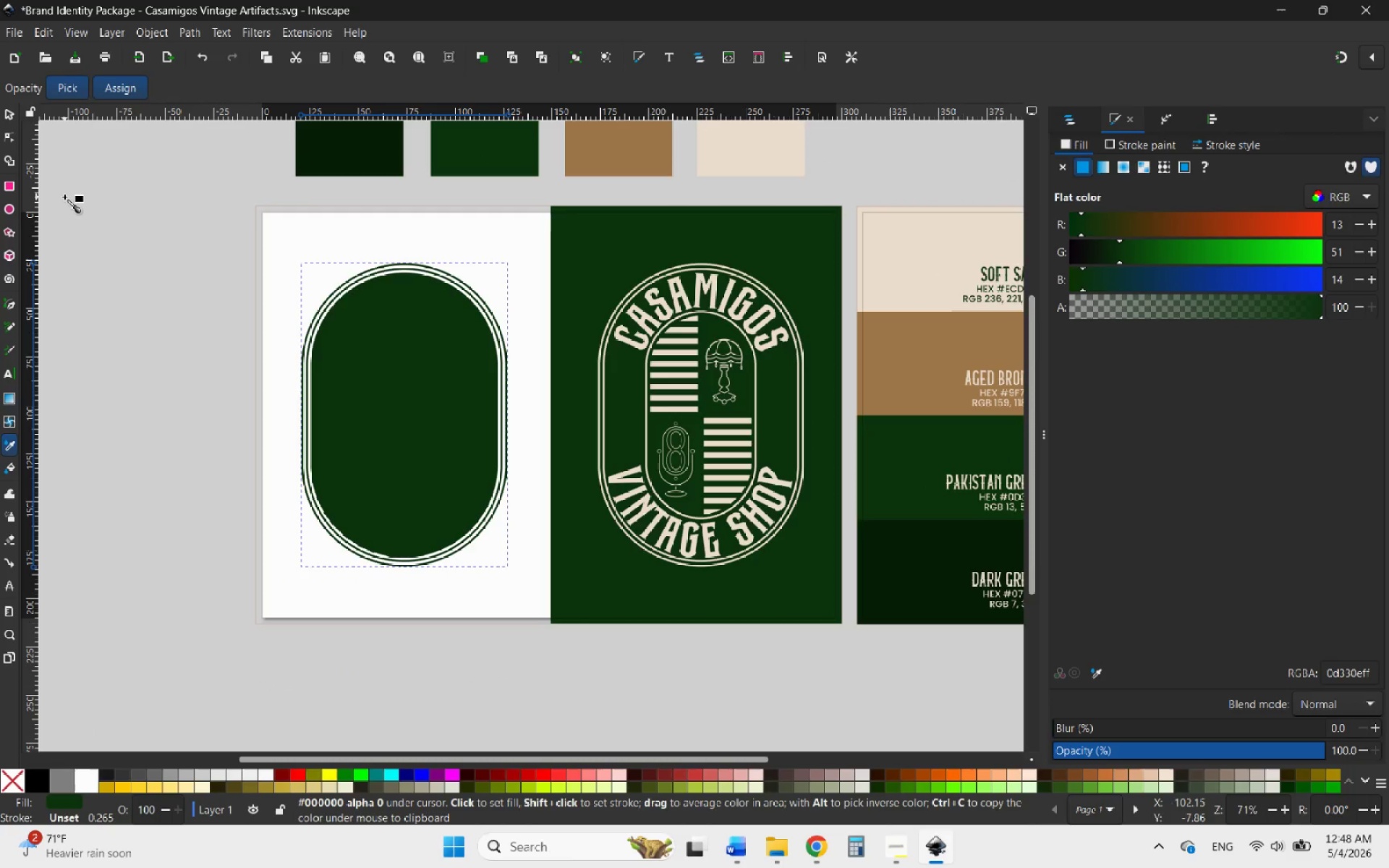 
key(Control+Z)
 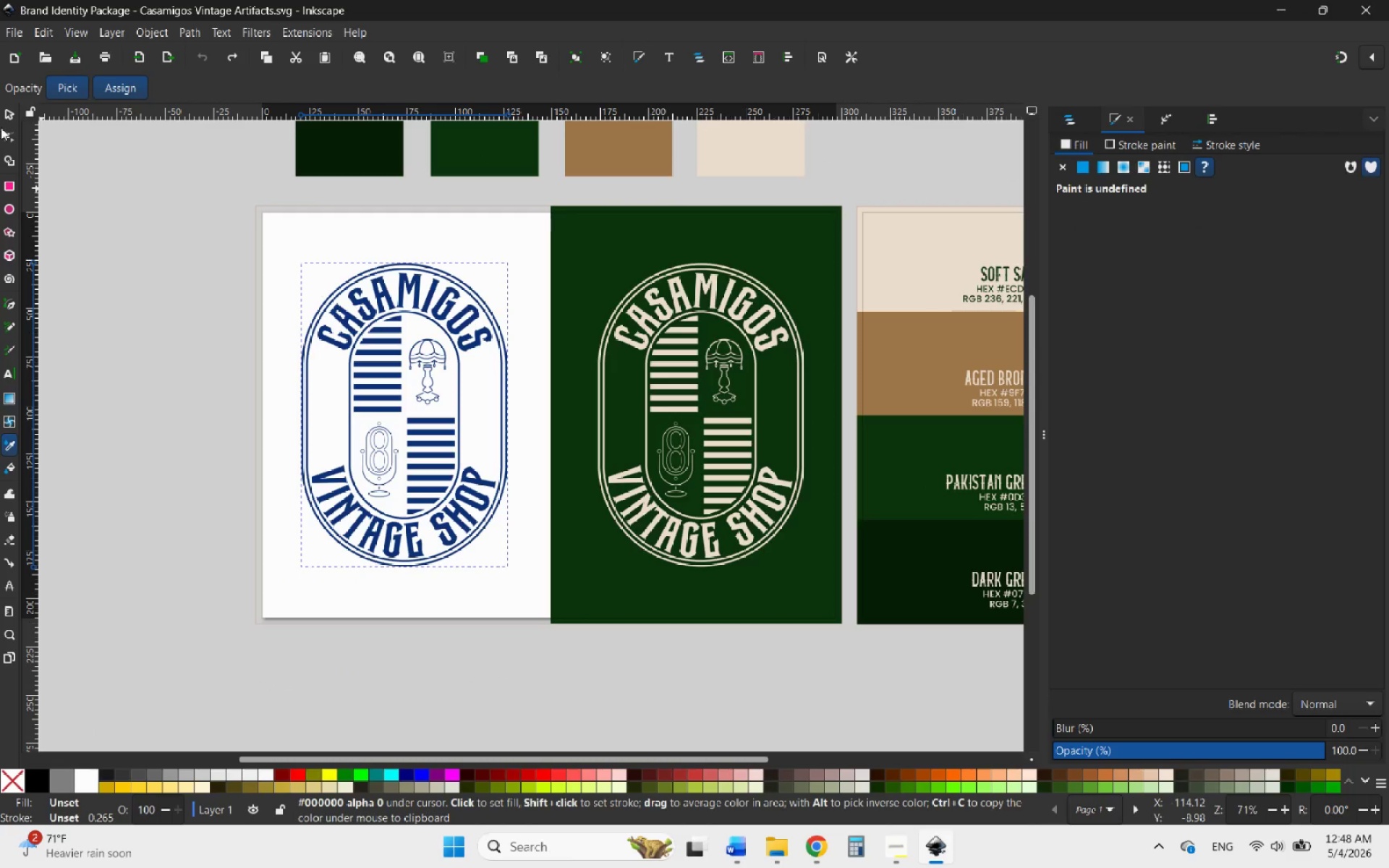 
left_click([6, 115])
 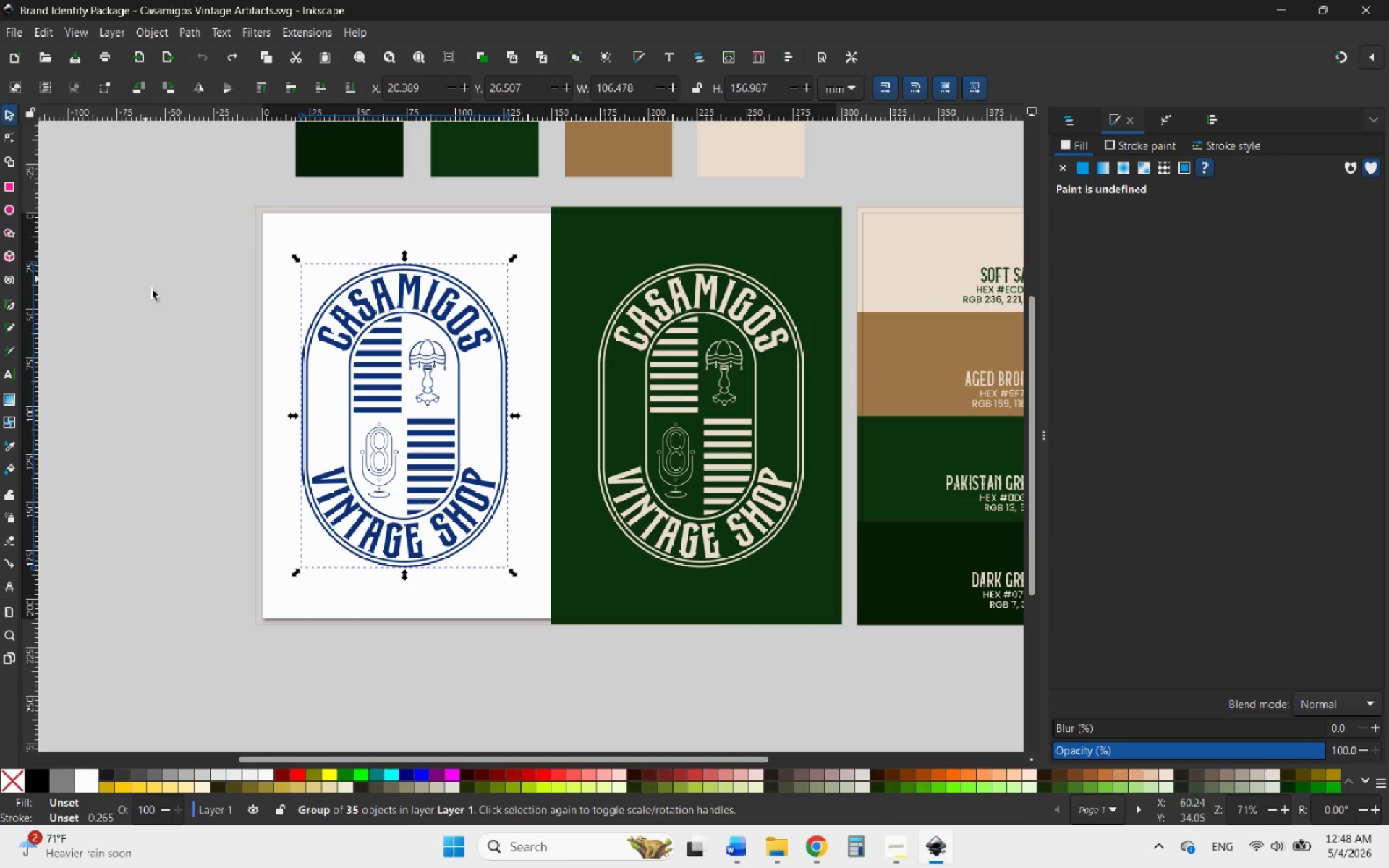 
left_click([152, 289])
 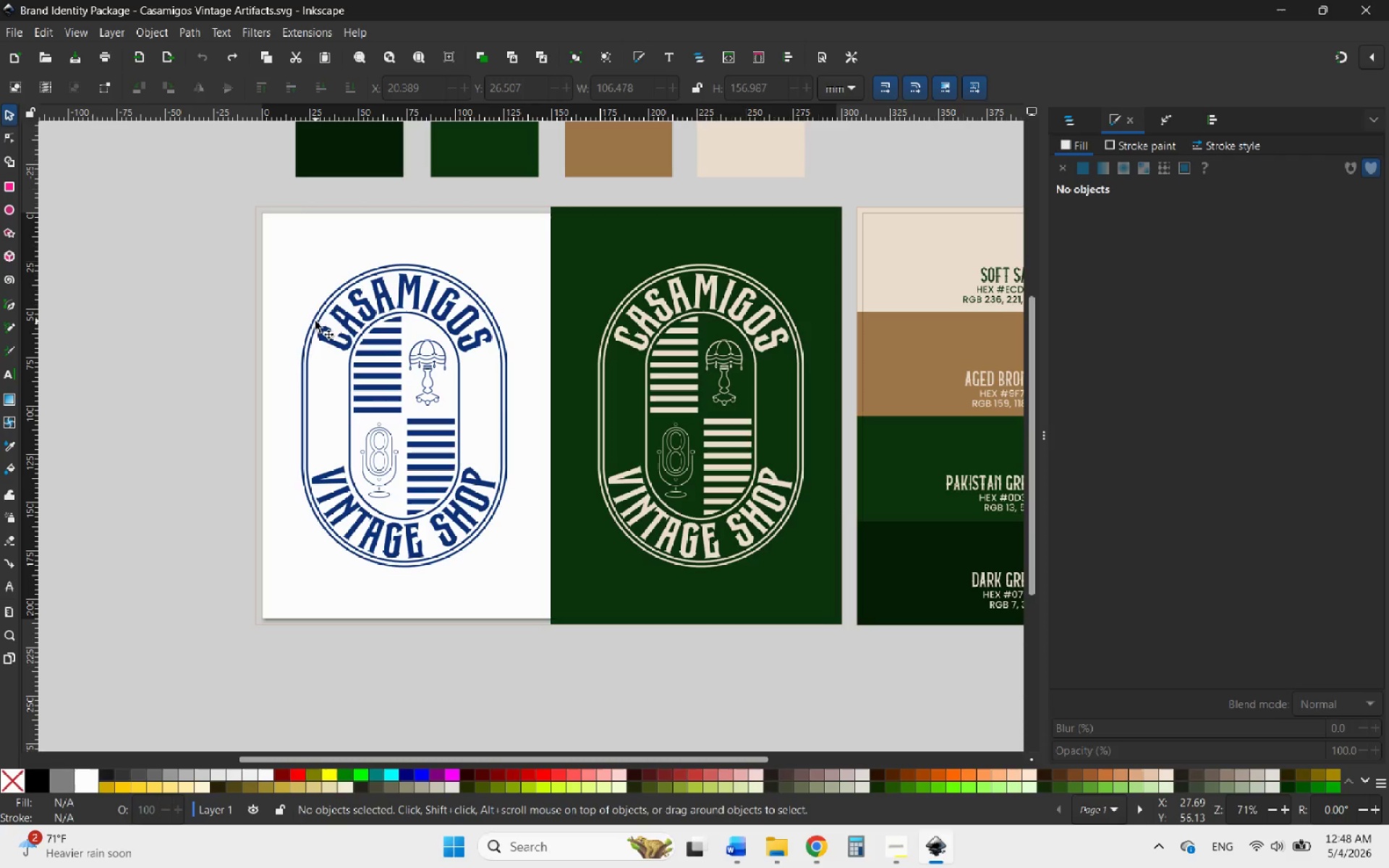 
double_click([315, 321])
 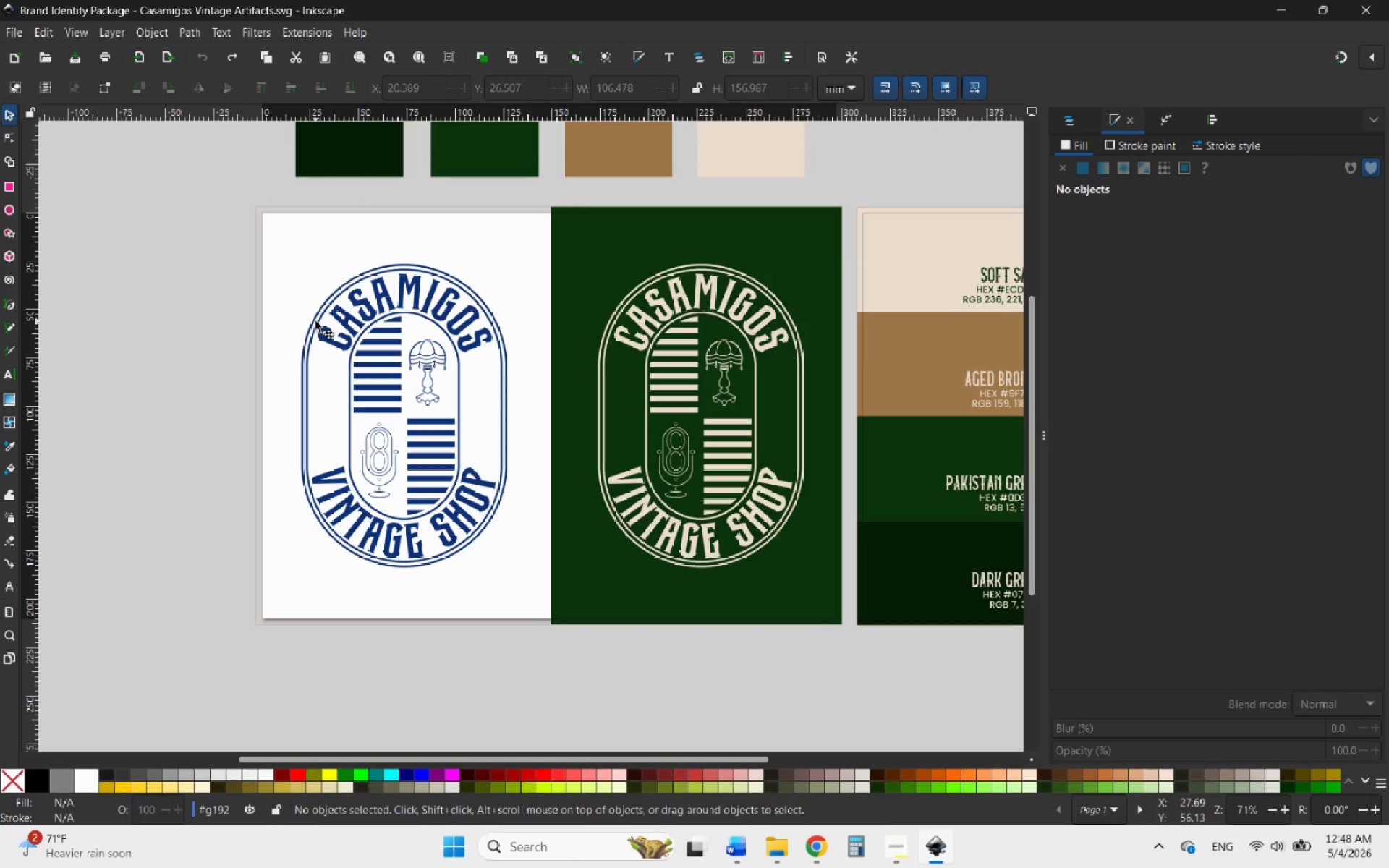 
left_click([315, 321])
 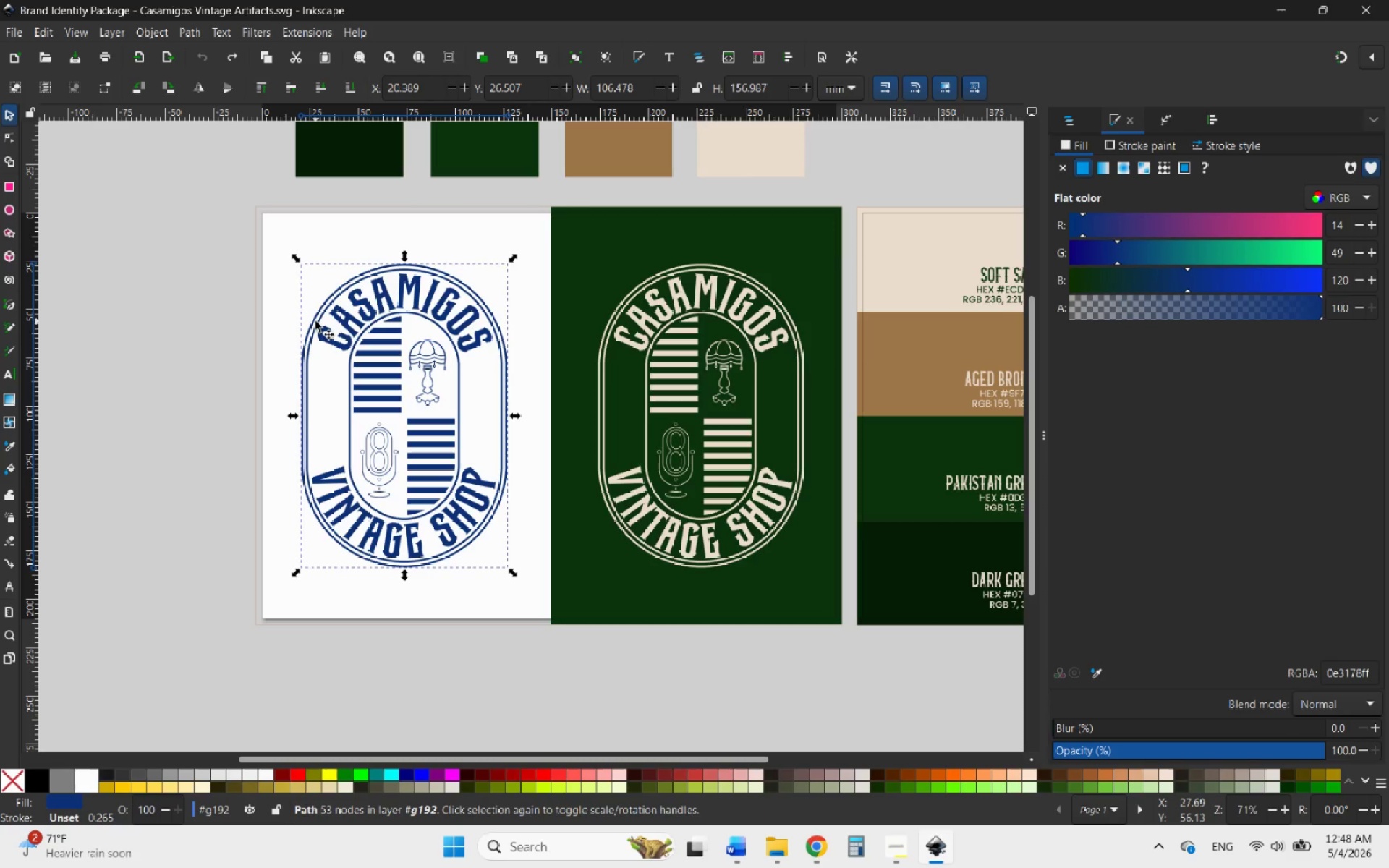 
hold_key(key=ControlLeft, duration=0.5)
scroll: coordinate [340, 322], scroll_direction: up, amount: 3.0
 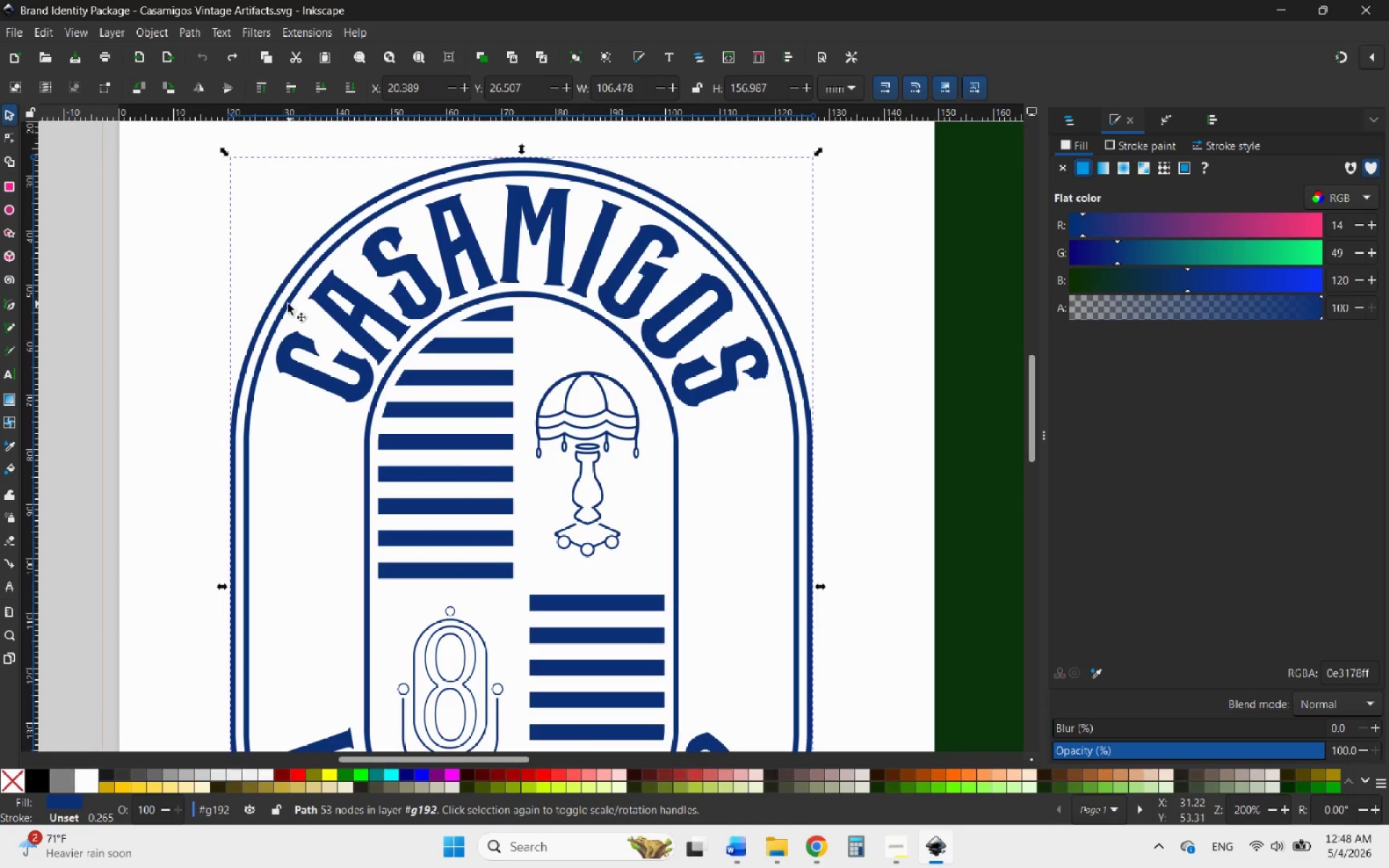 
left_click([286, 304])
 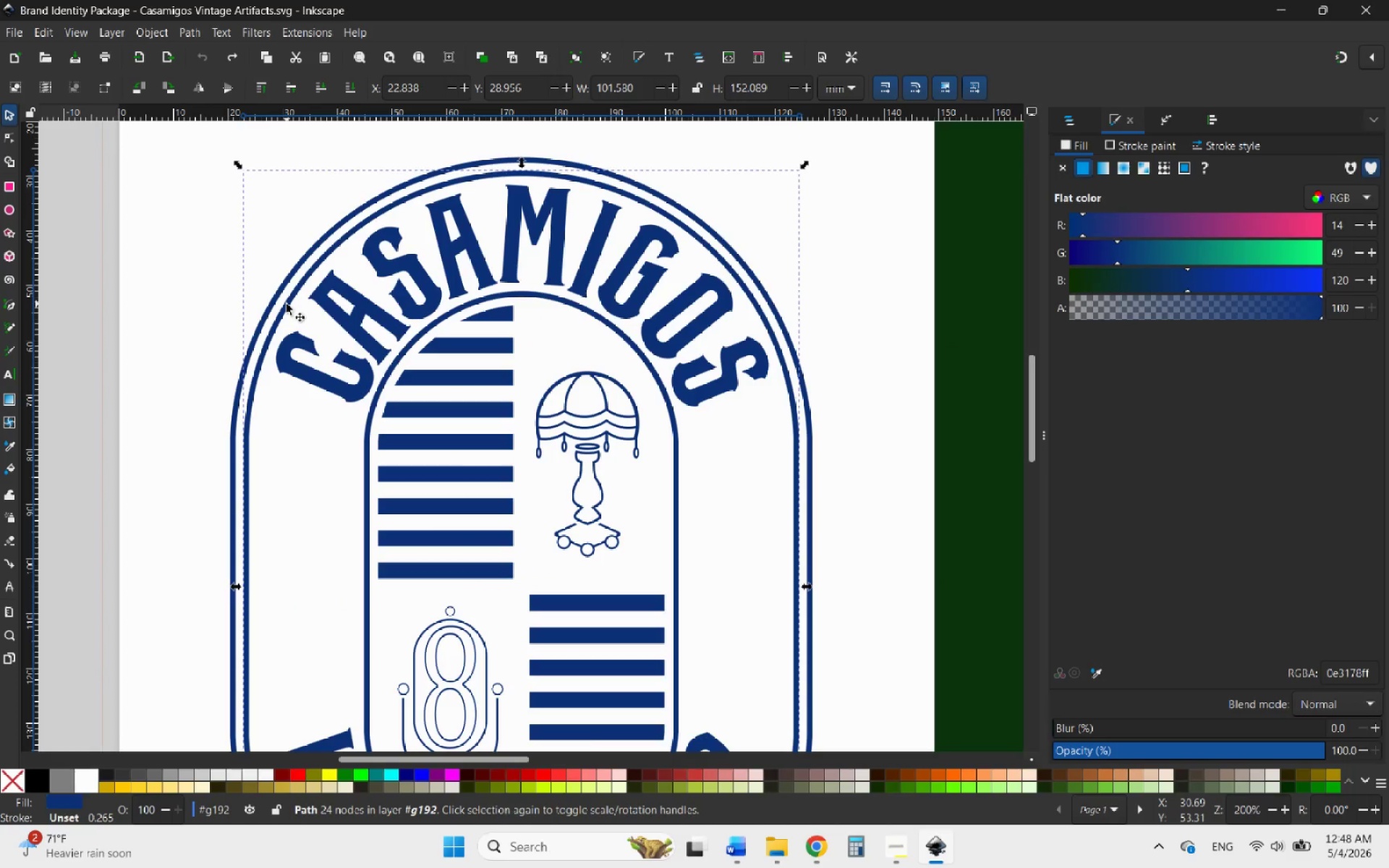 
hold_key(key=ShiftLeft, duration=2.05)
left_click([283, 285])
 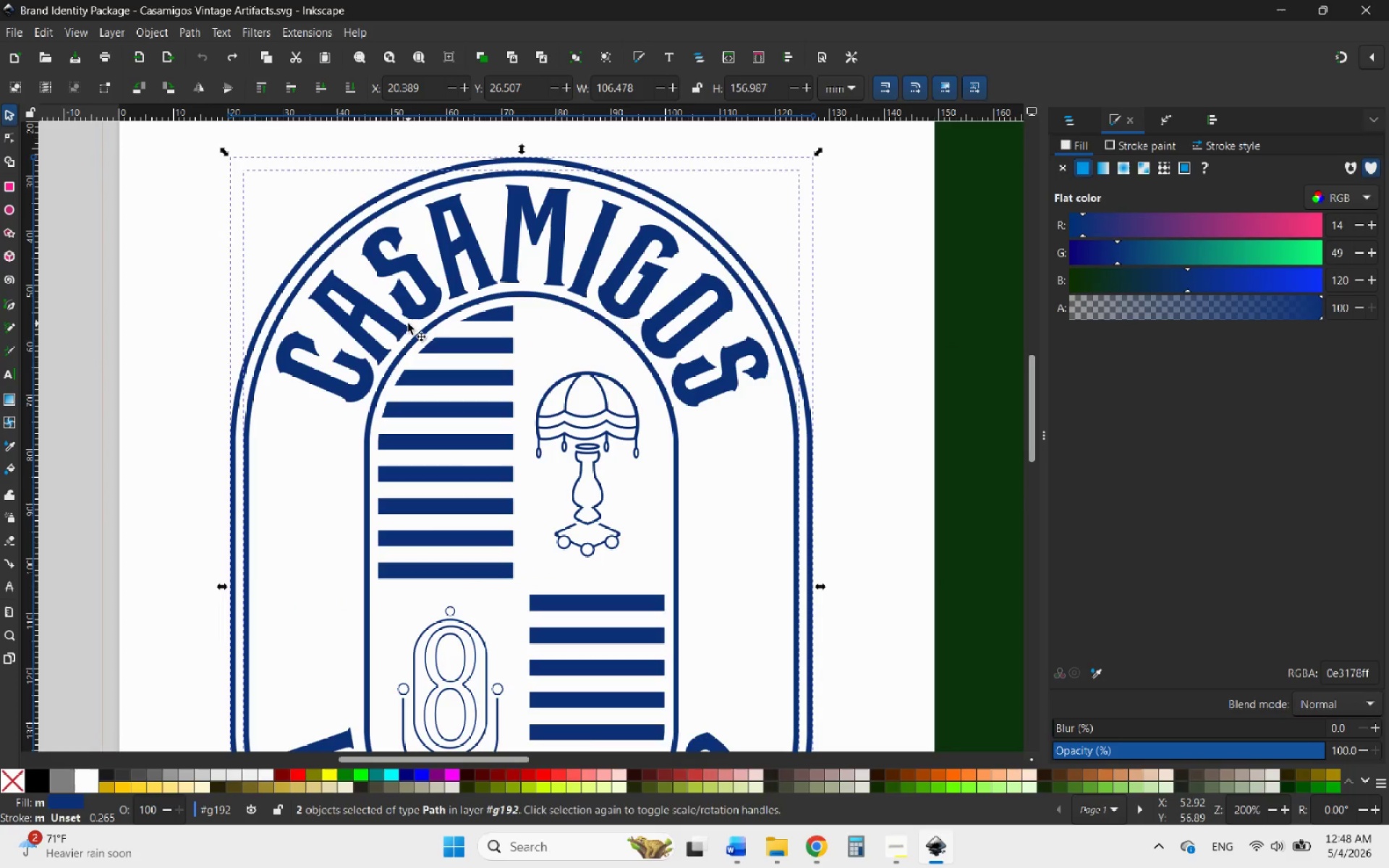 
hold_key(key=ShiftLeft, duration=9.64)
left_click([510, 315])
 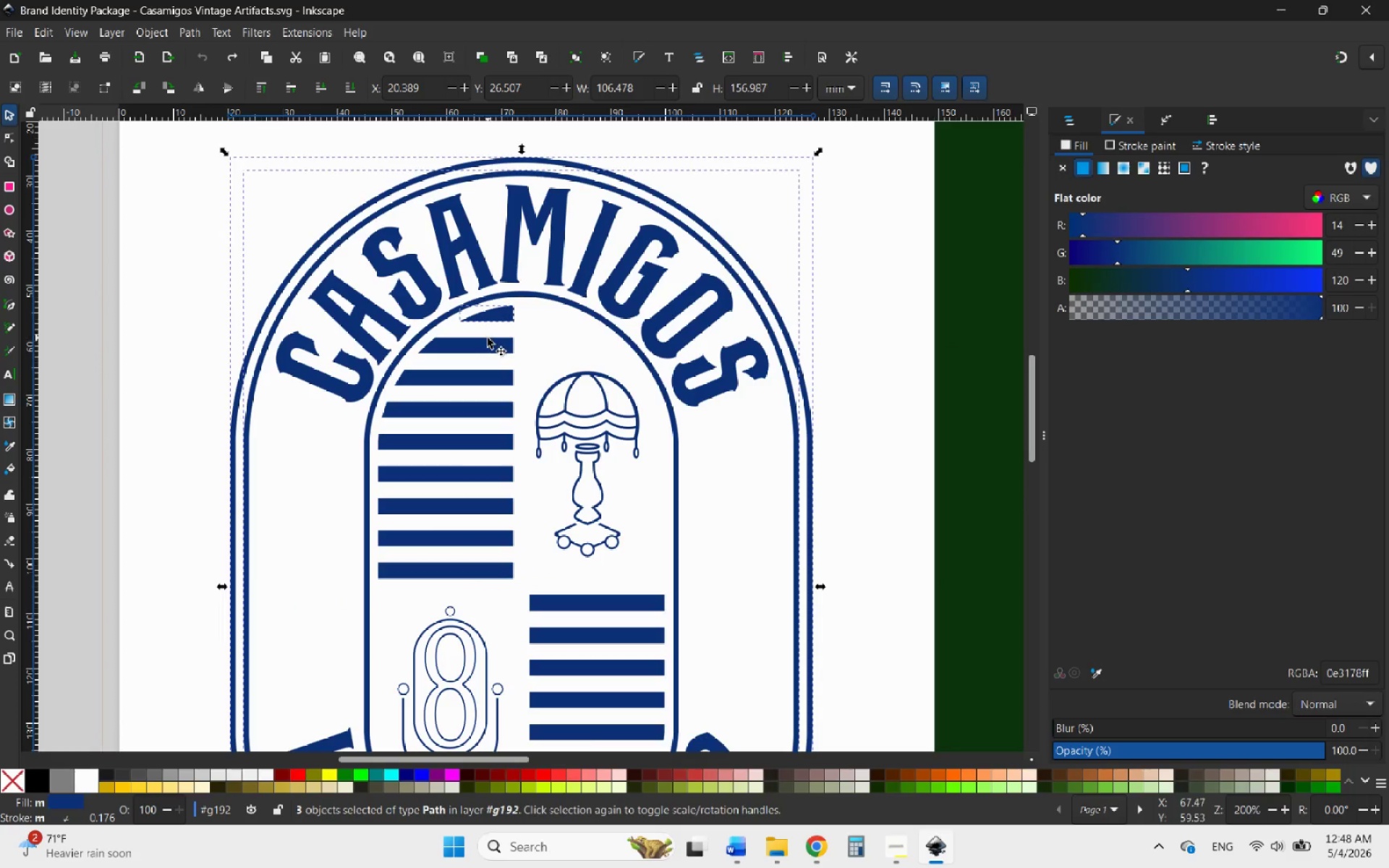 
left_click([482, 342])
 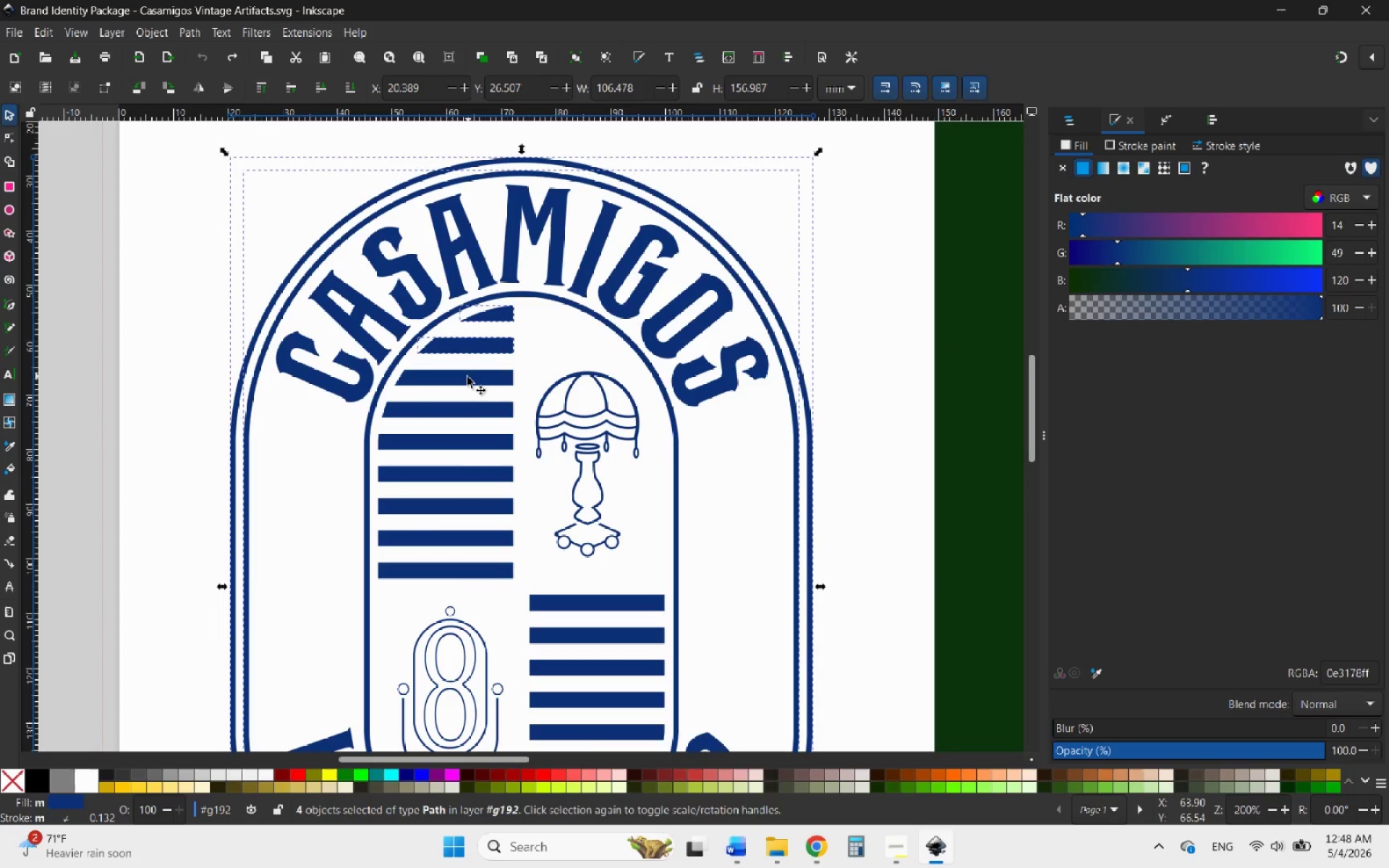 
left_click([462, 384])
 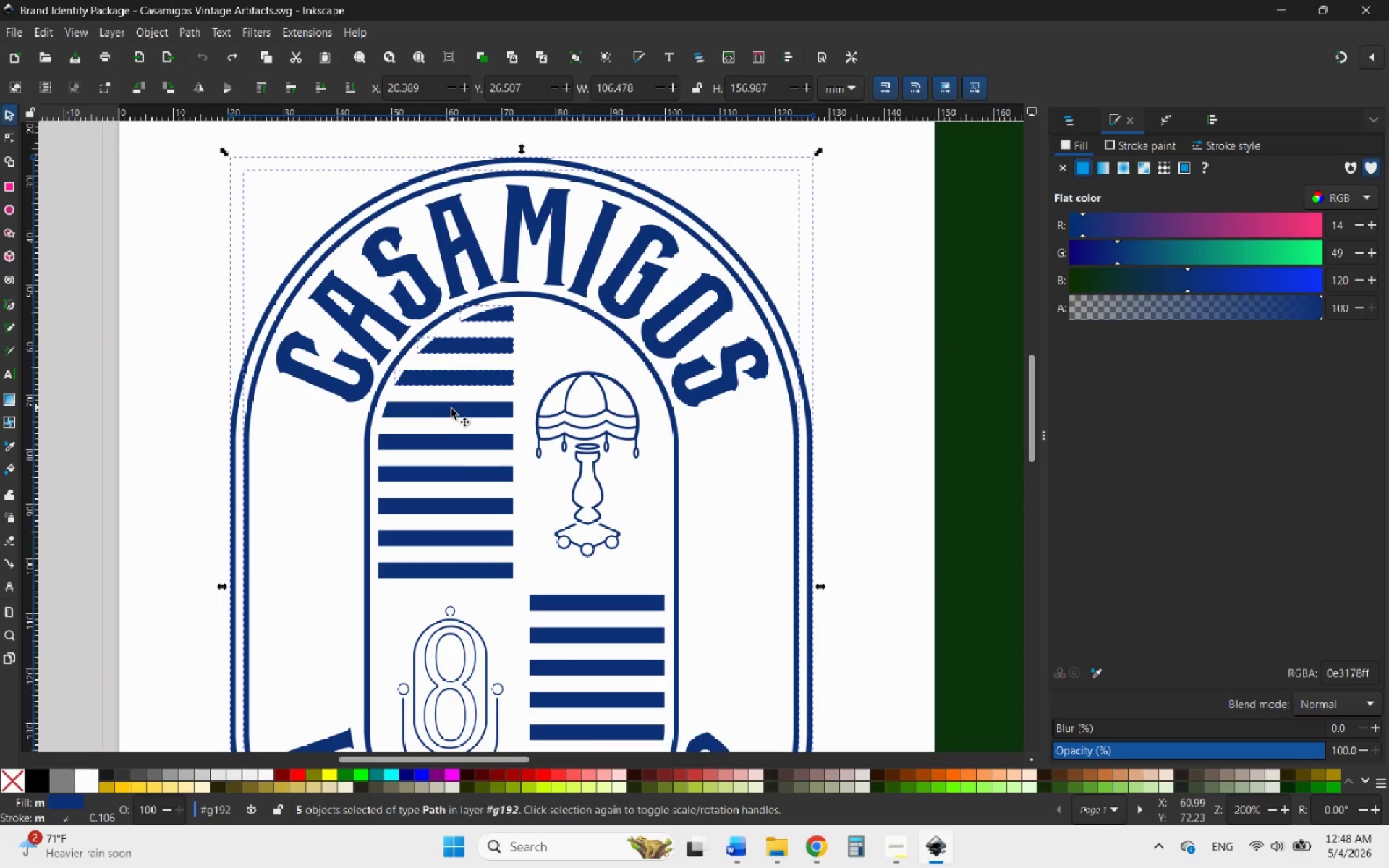 
left_click([451, 409])
 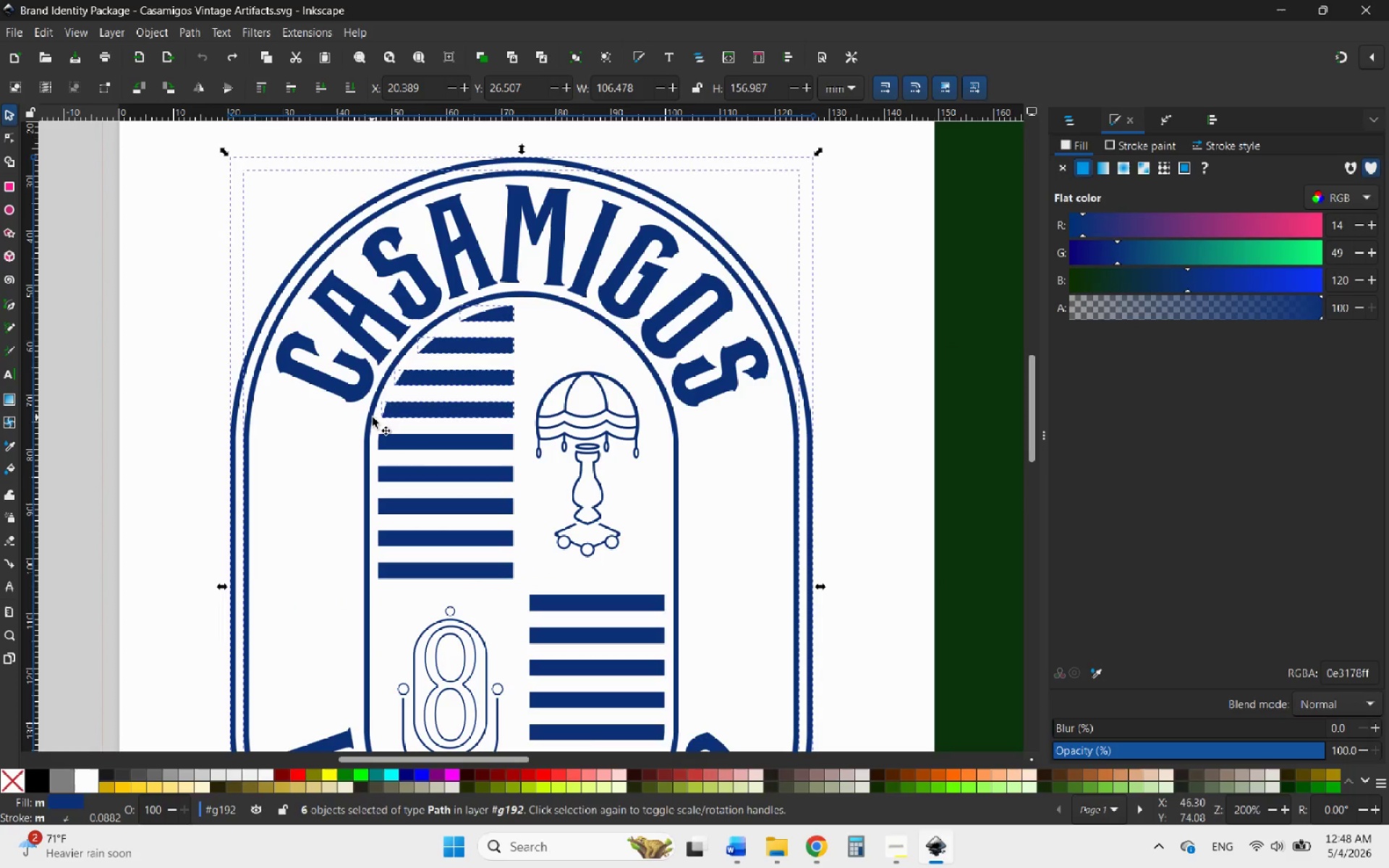 
left_click([373, 418])
 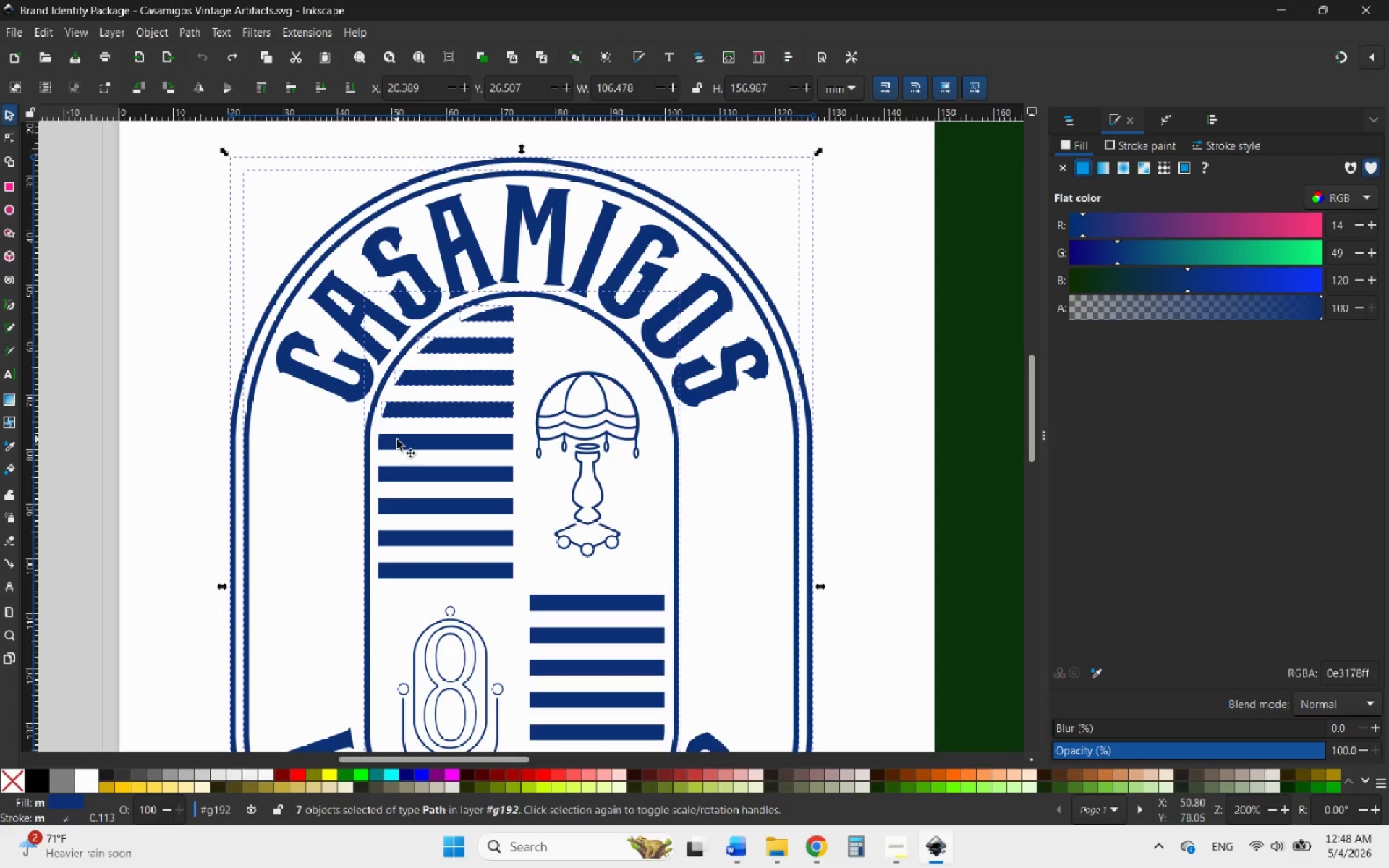 
left_click([398, 440])
 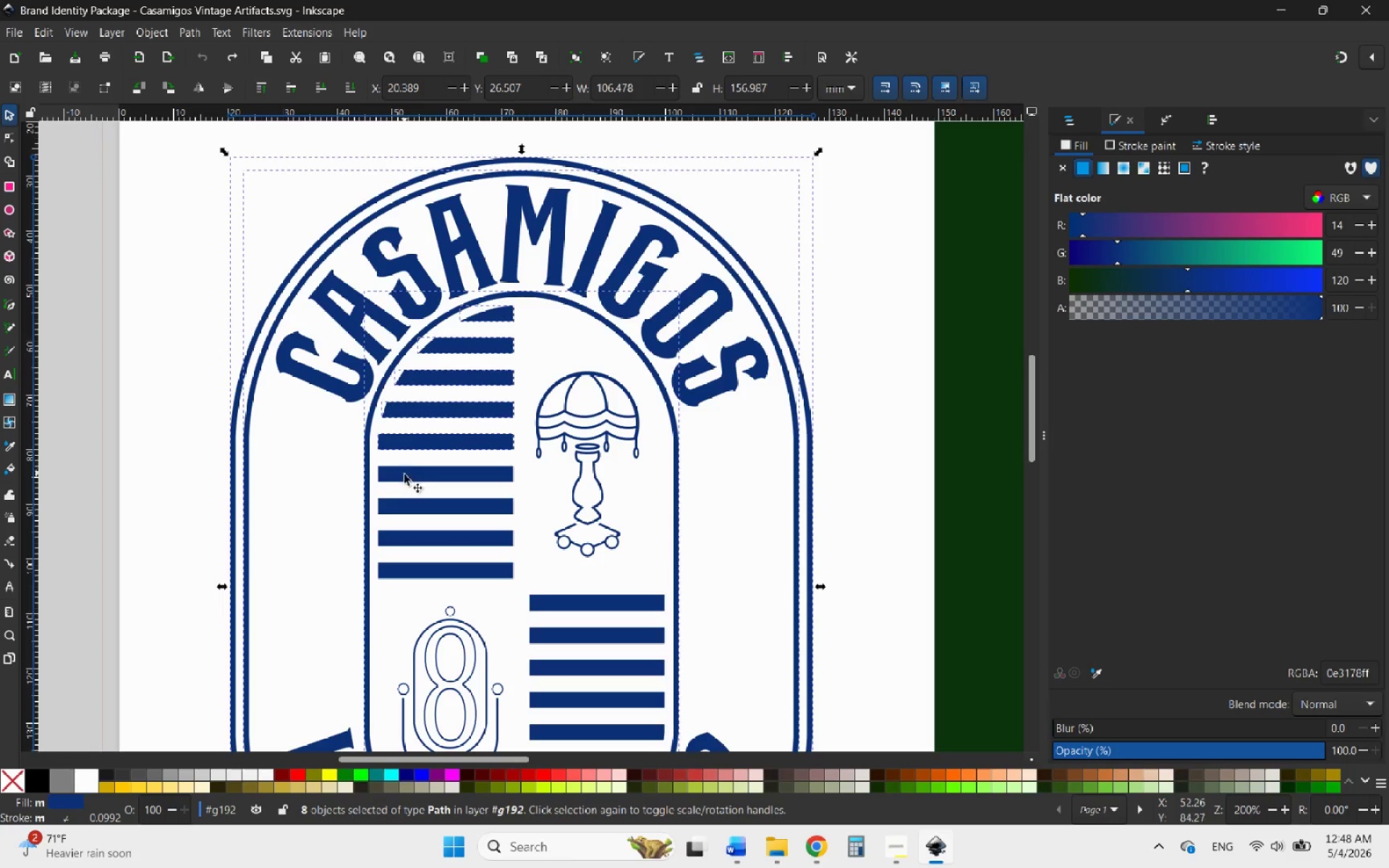 
left_click([404, 478])
 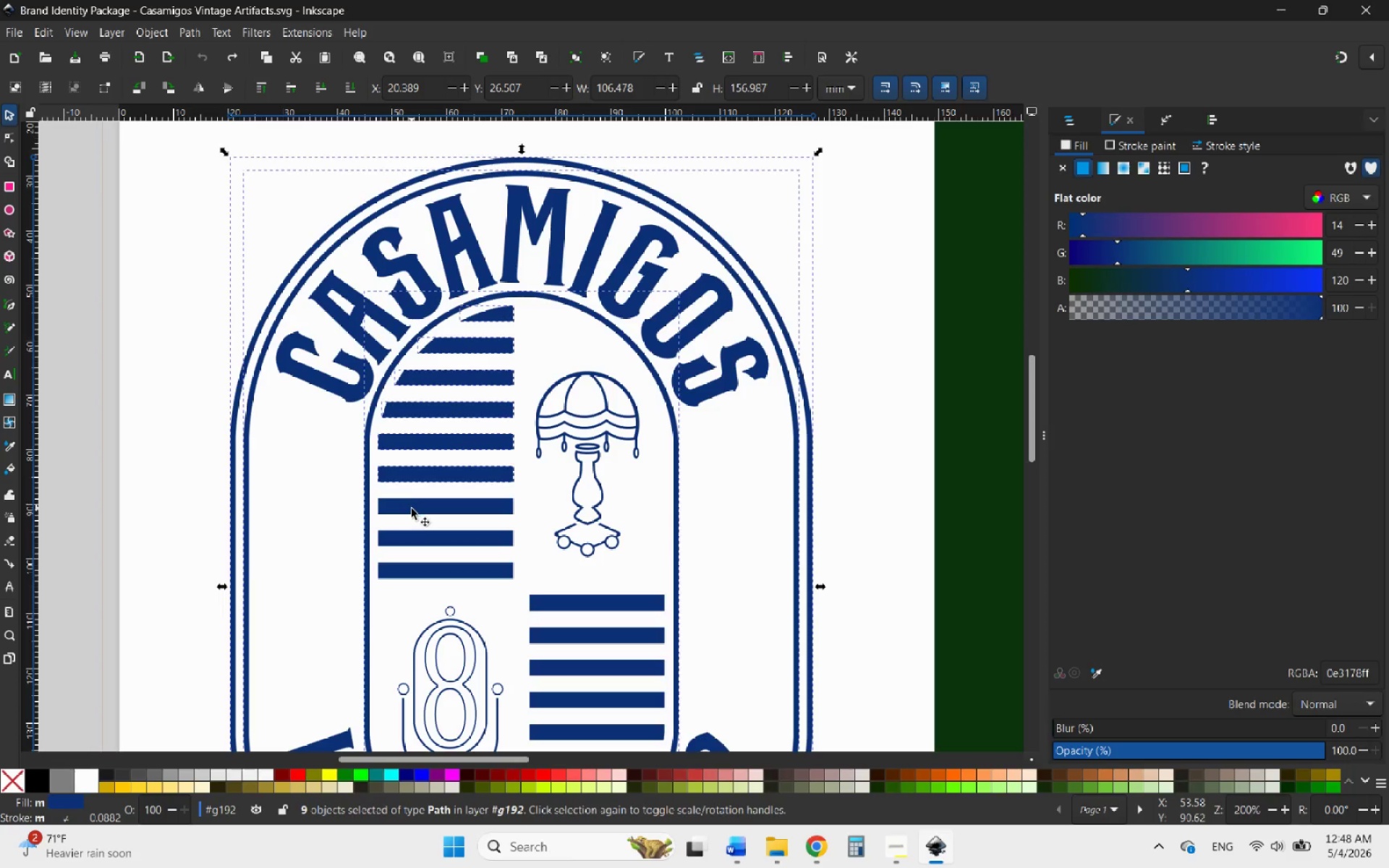 
left_click([412, 509])
 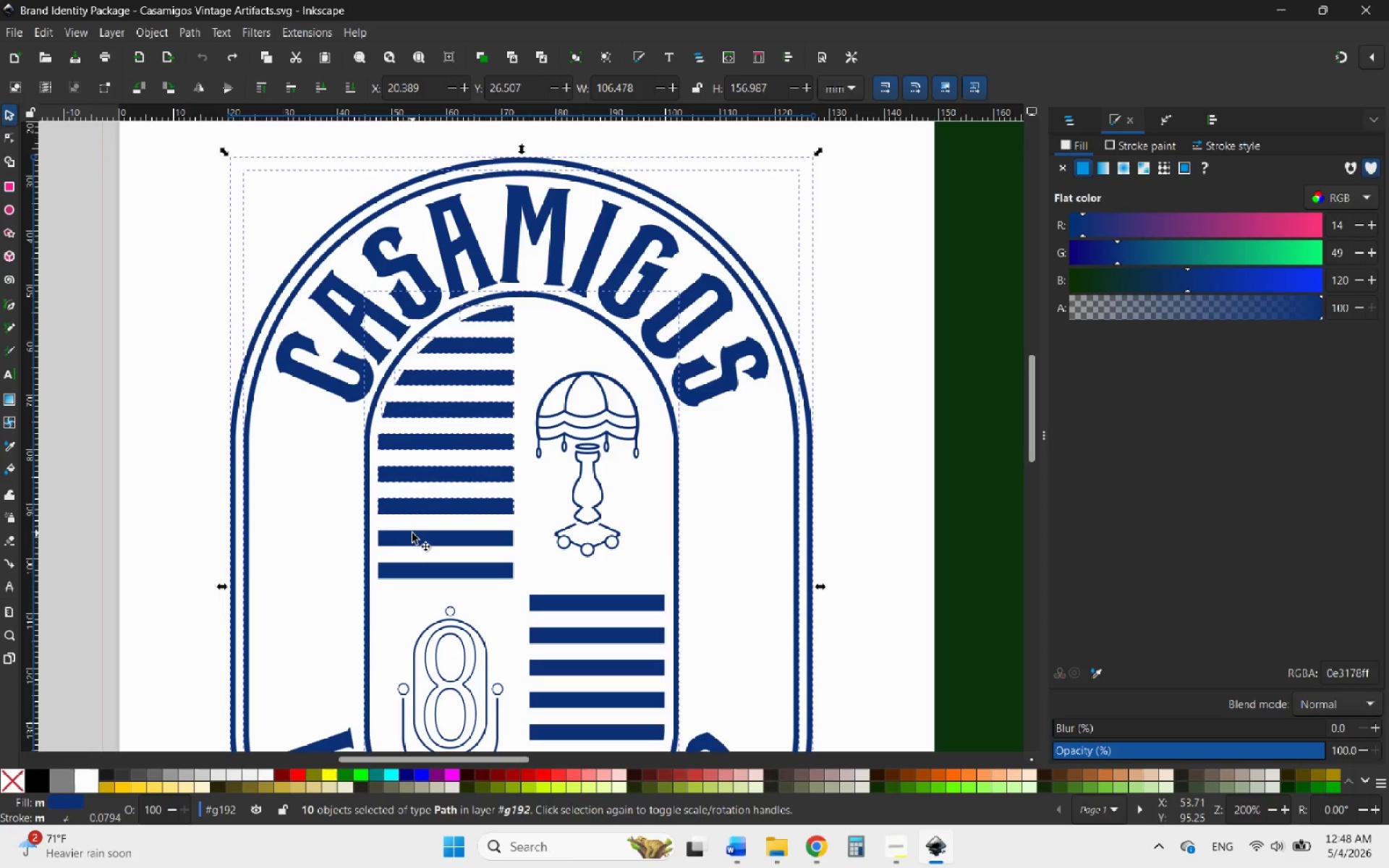 
left_click([407, 535])
 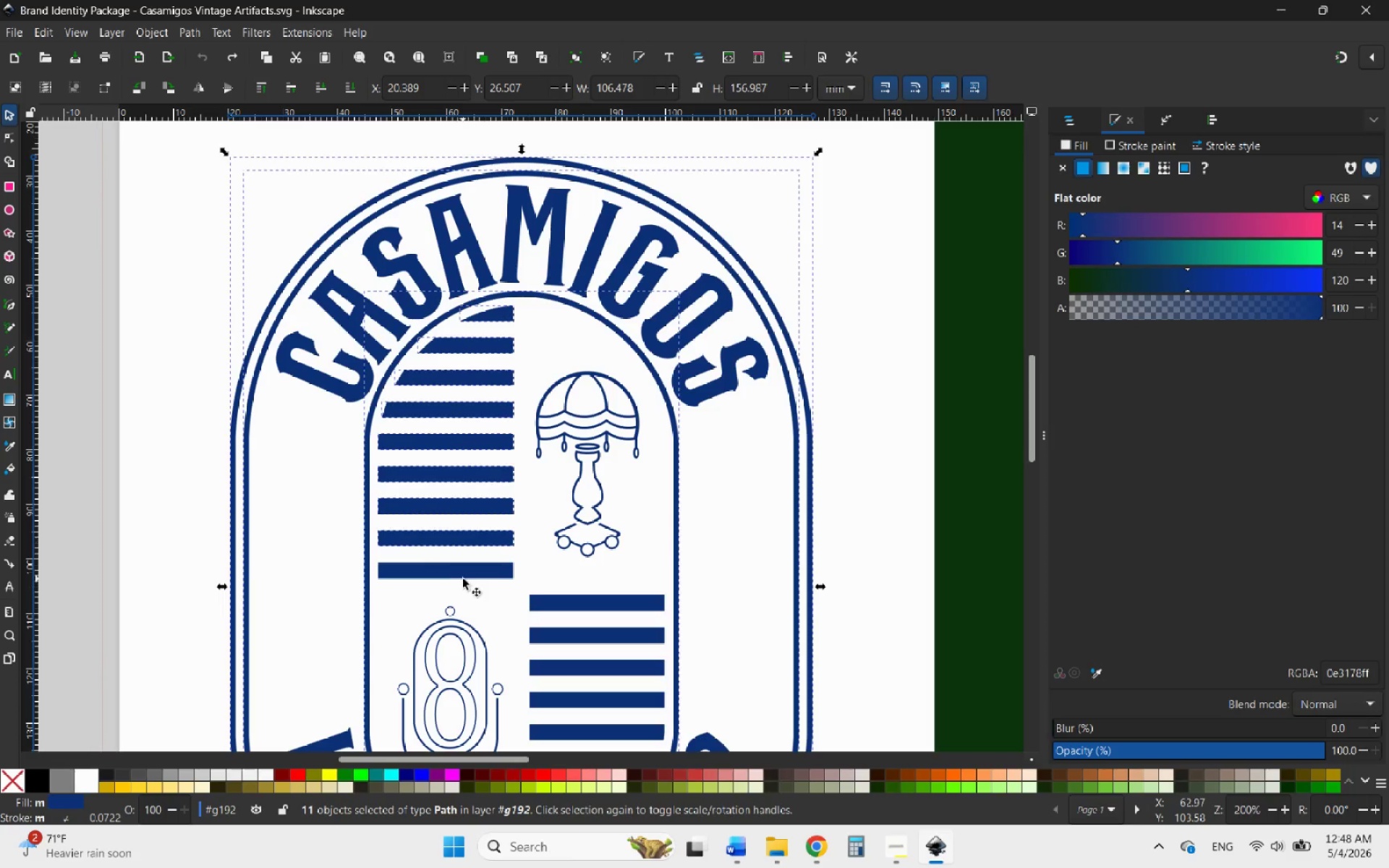 
left_click([474, 574])
 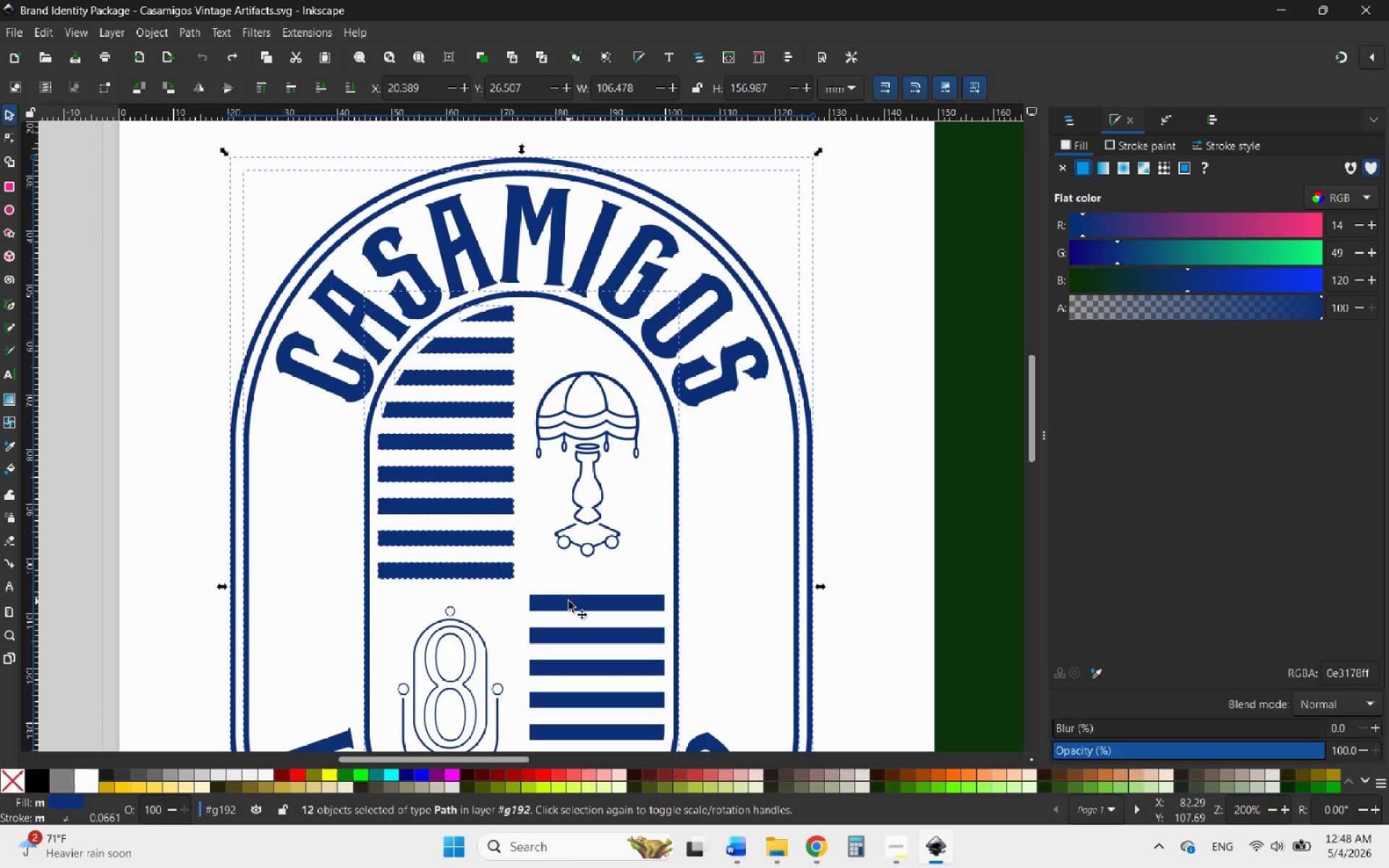 
left_click([569, 601])
 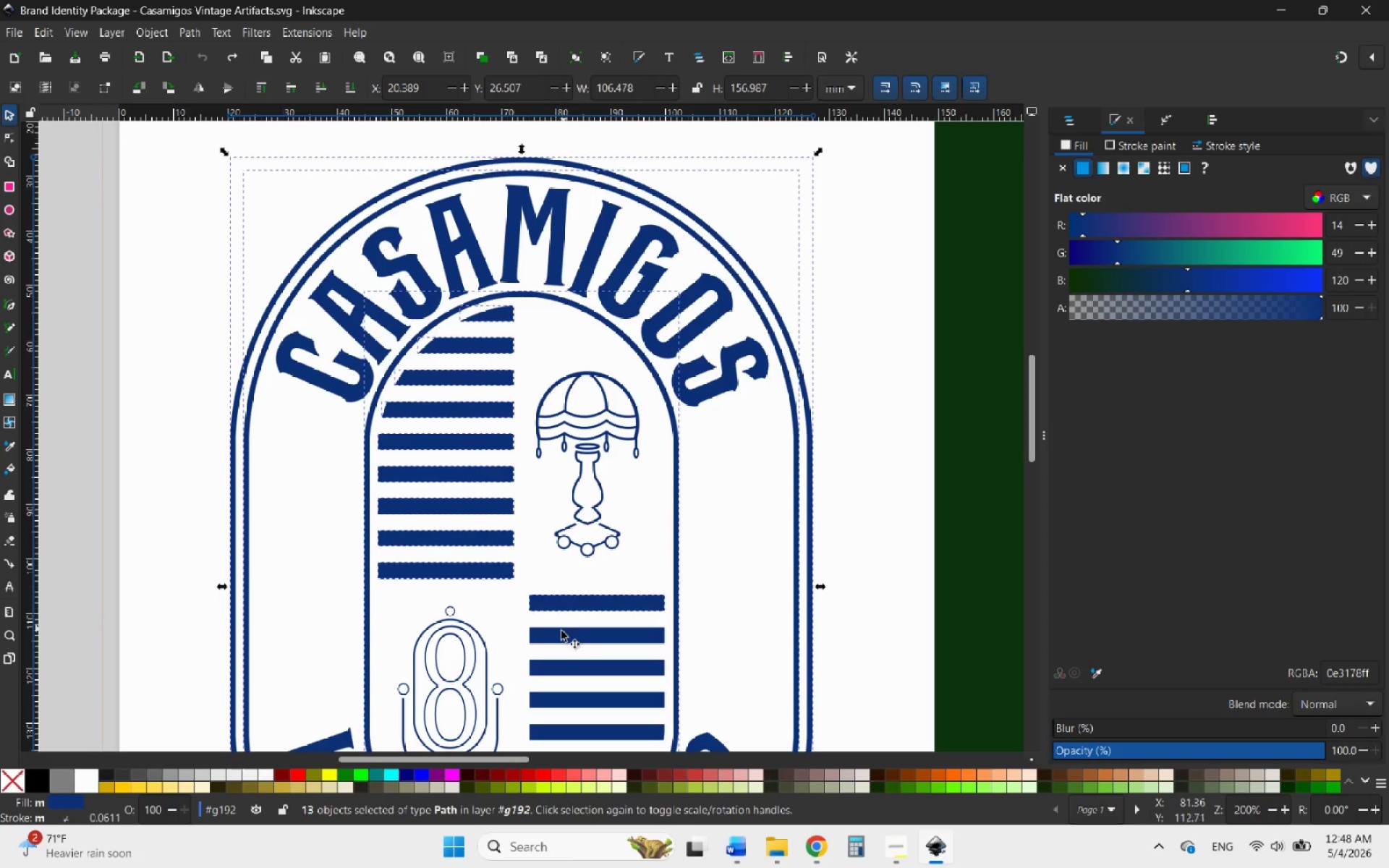 
left_click([555, 637])
 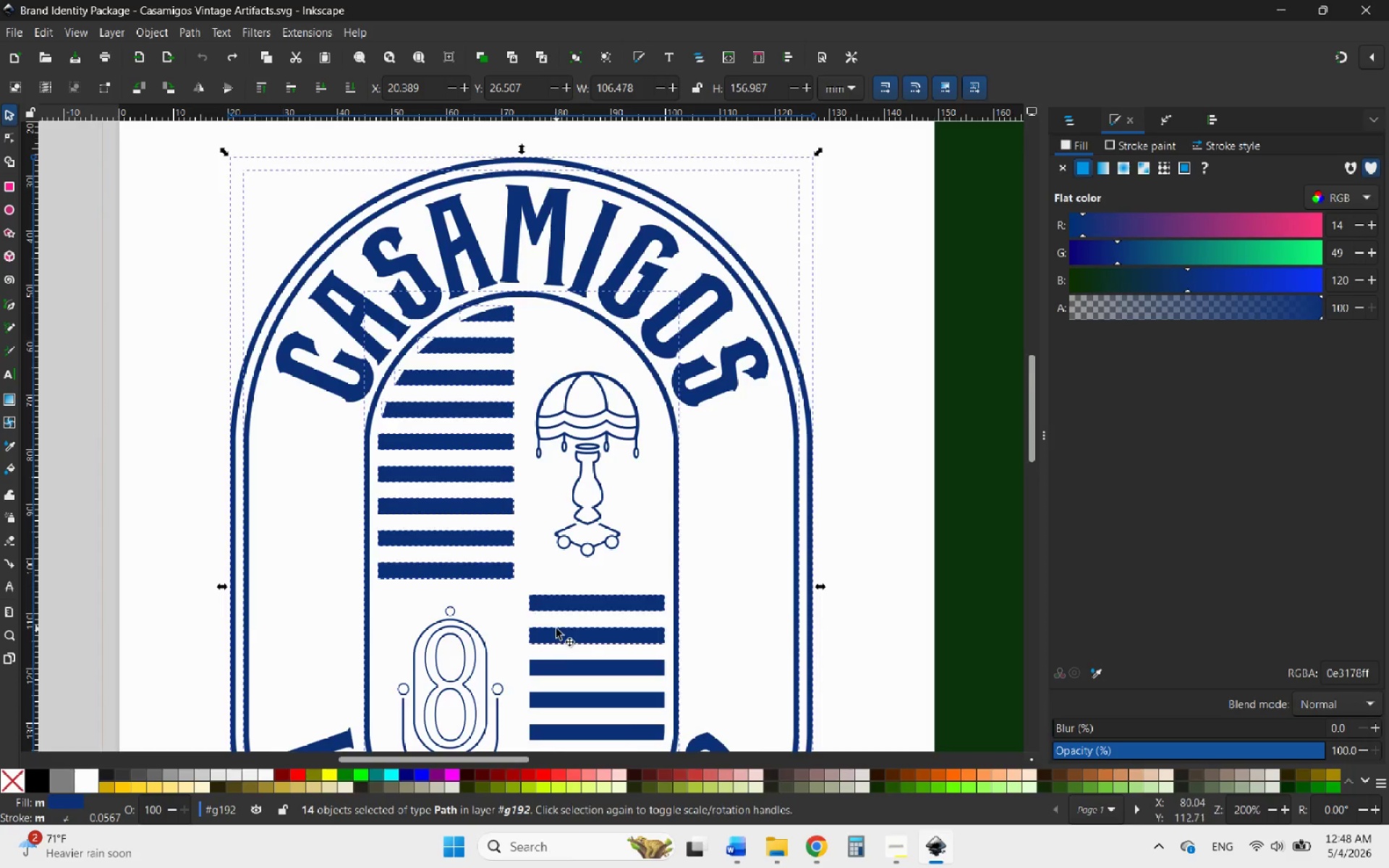 
hold_key(key=ShiftLeft, duration=5.03)
 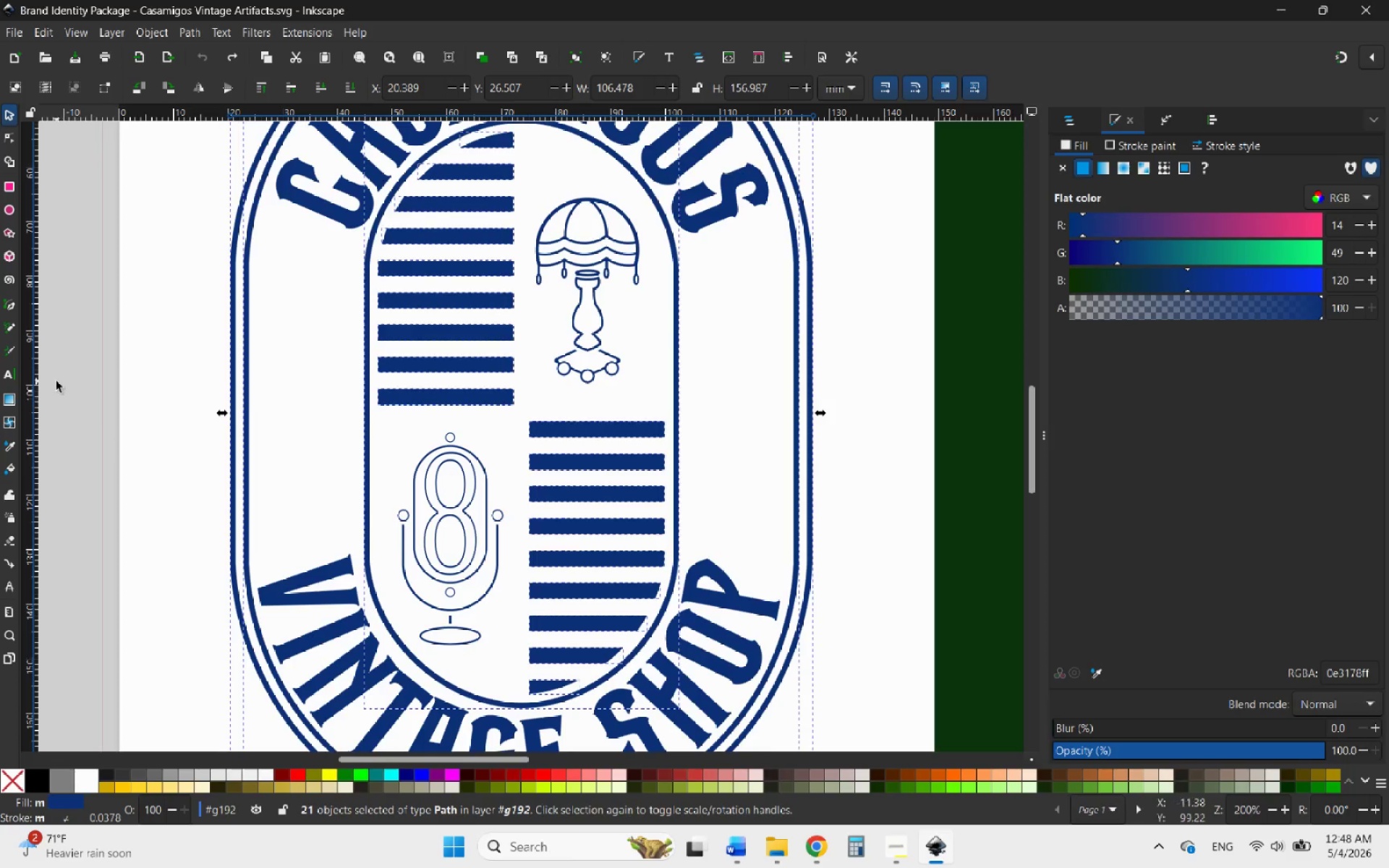 
scroll: coordinate [556, 629], scroll_direction: down, amount: 3.0
 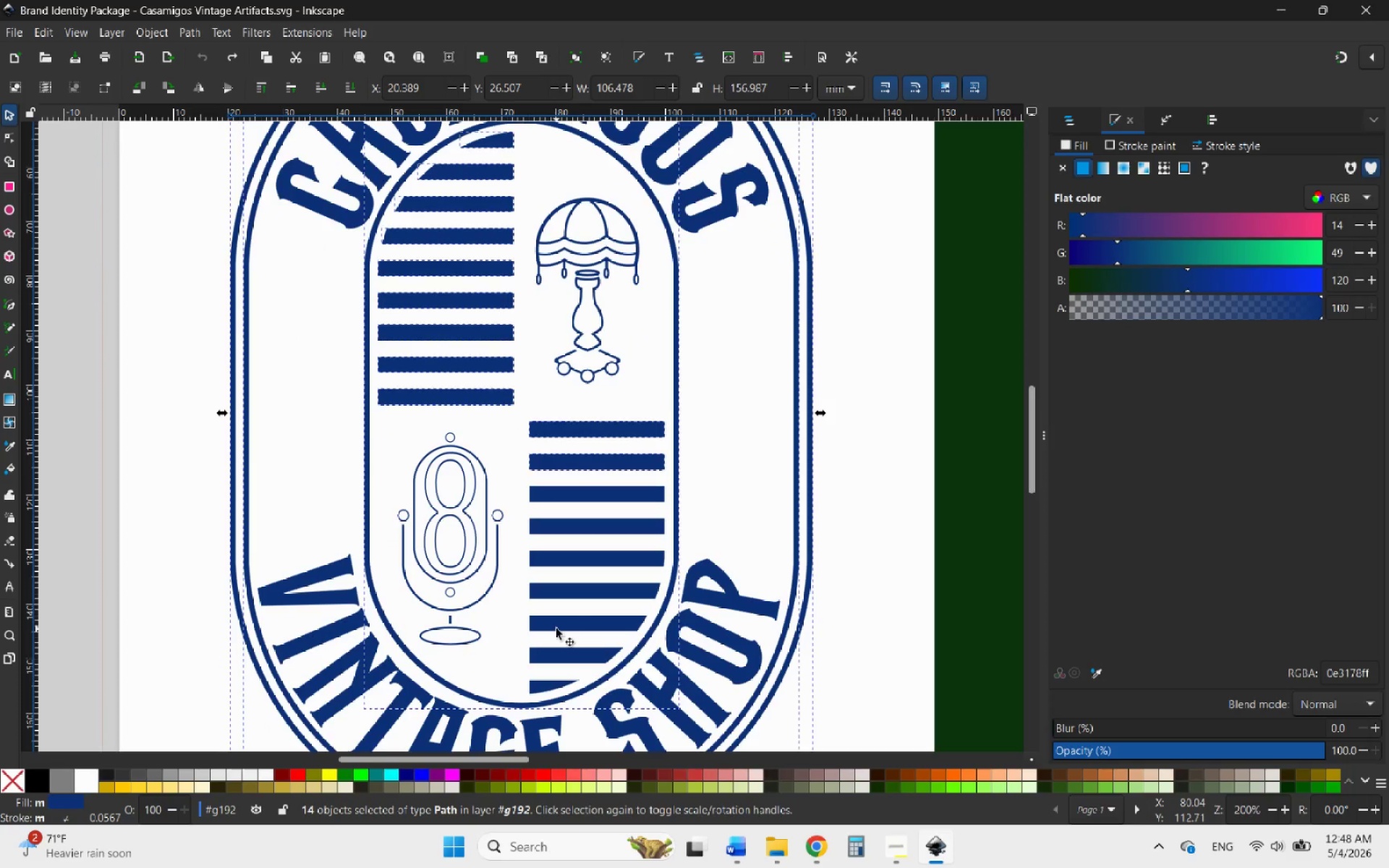 
left_click([582, 498])
 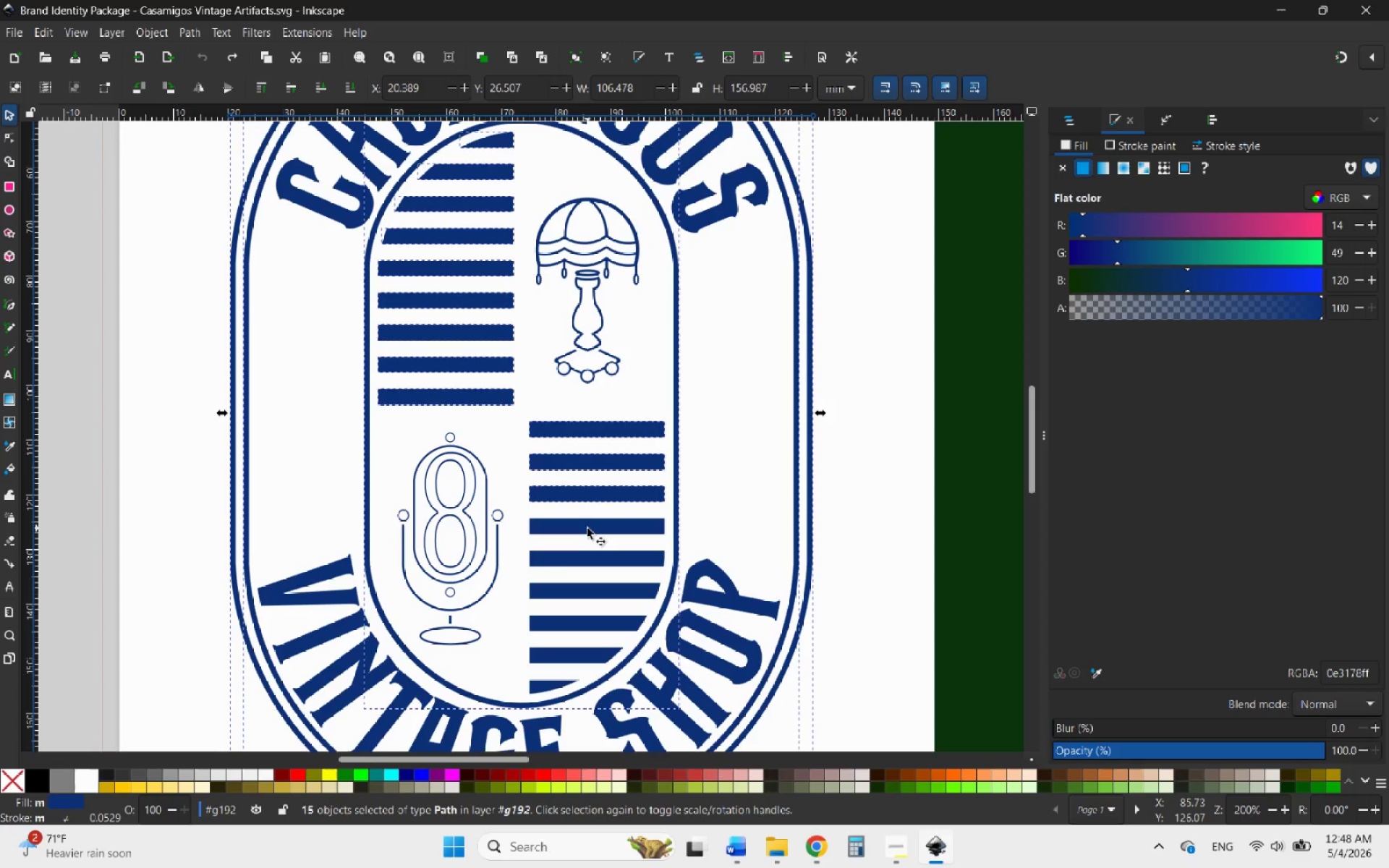 
left_click([587, 528])
 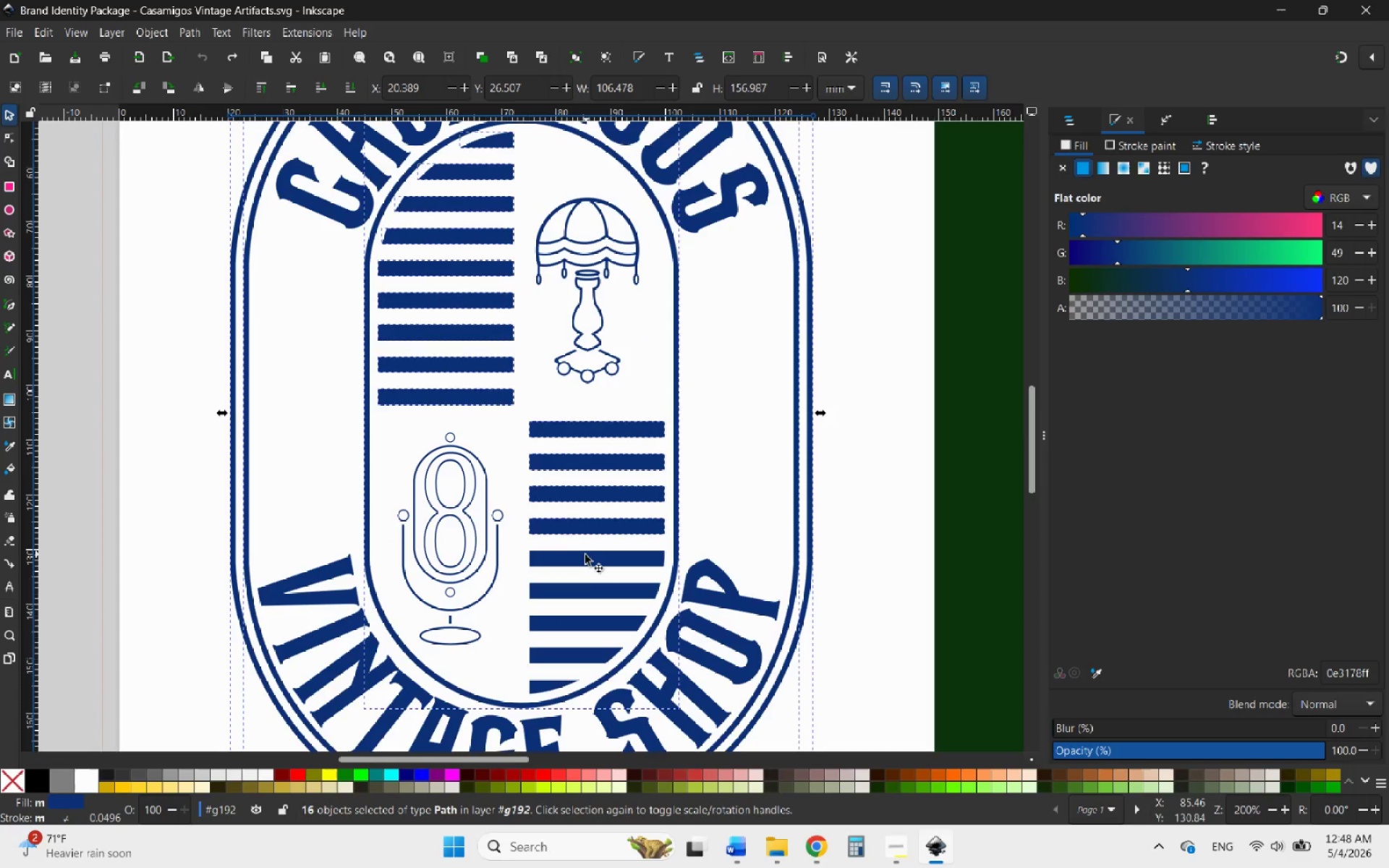 
left_click([577, 559])
 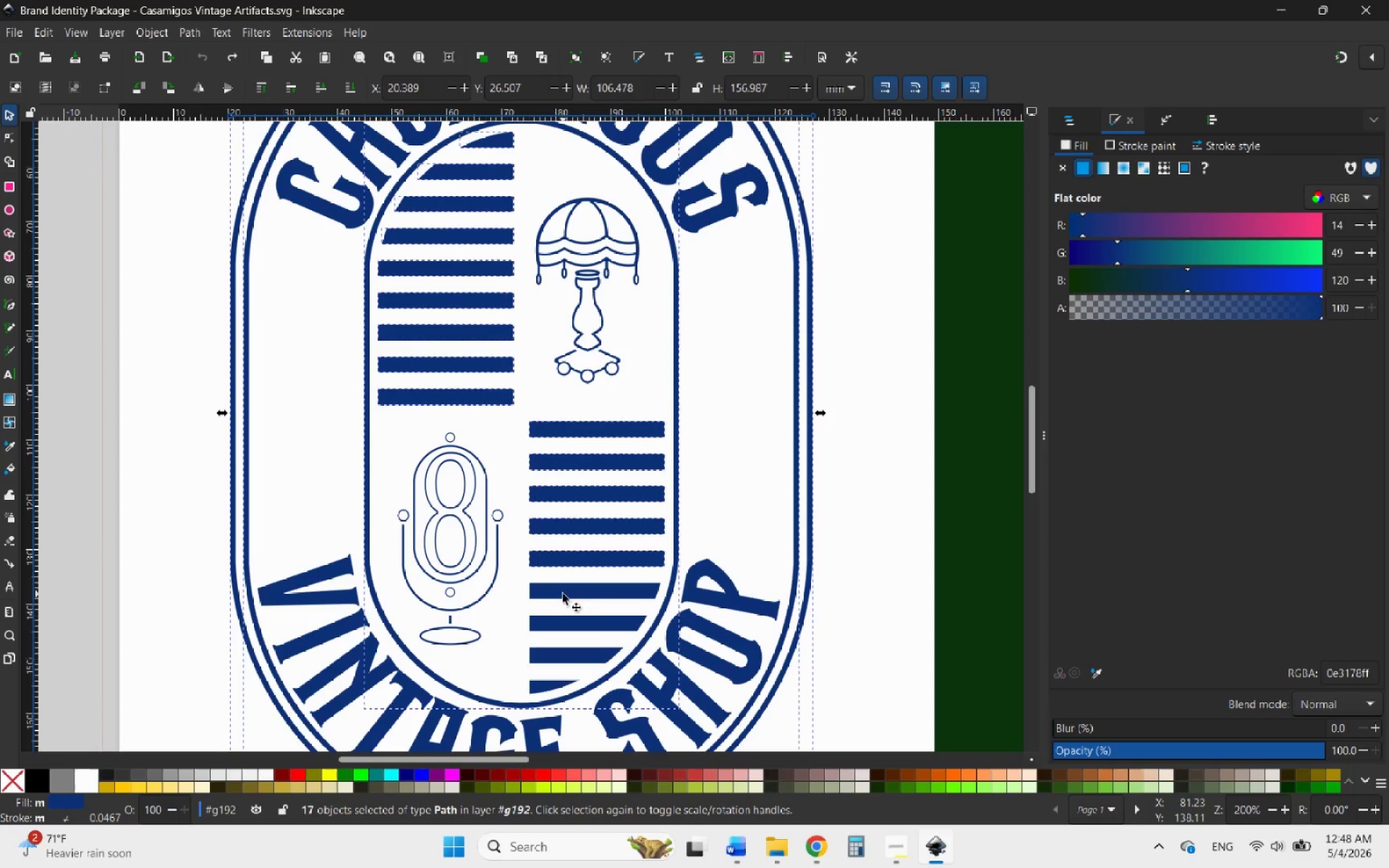 
left_click([558, 597])
 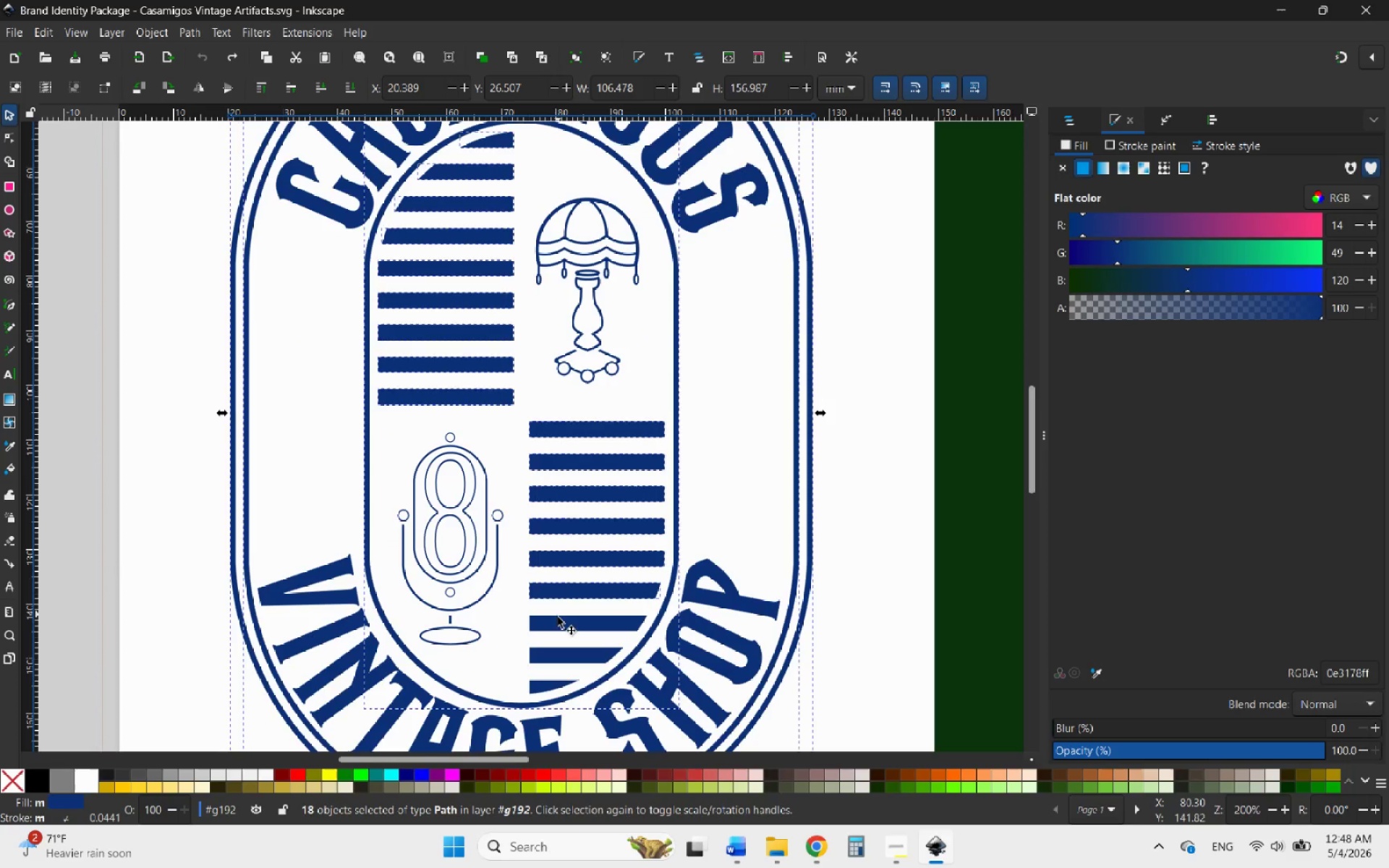 
left_click([558, 621])
 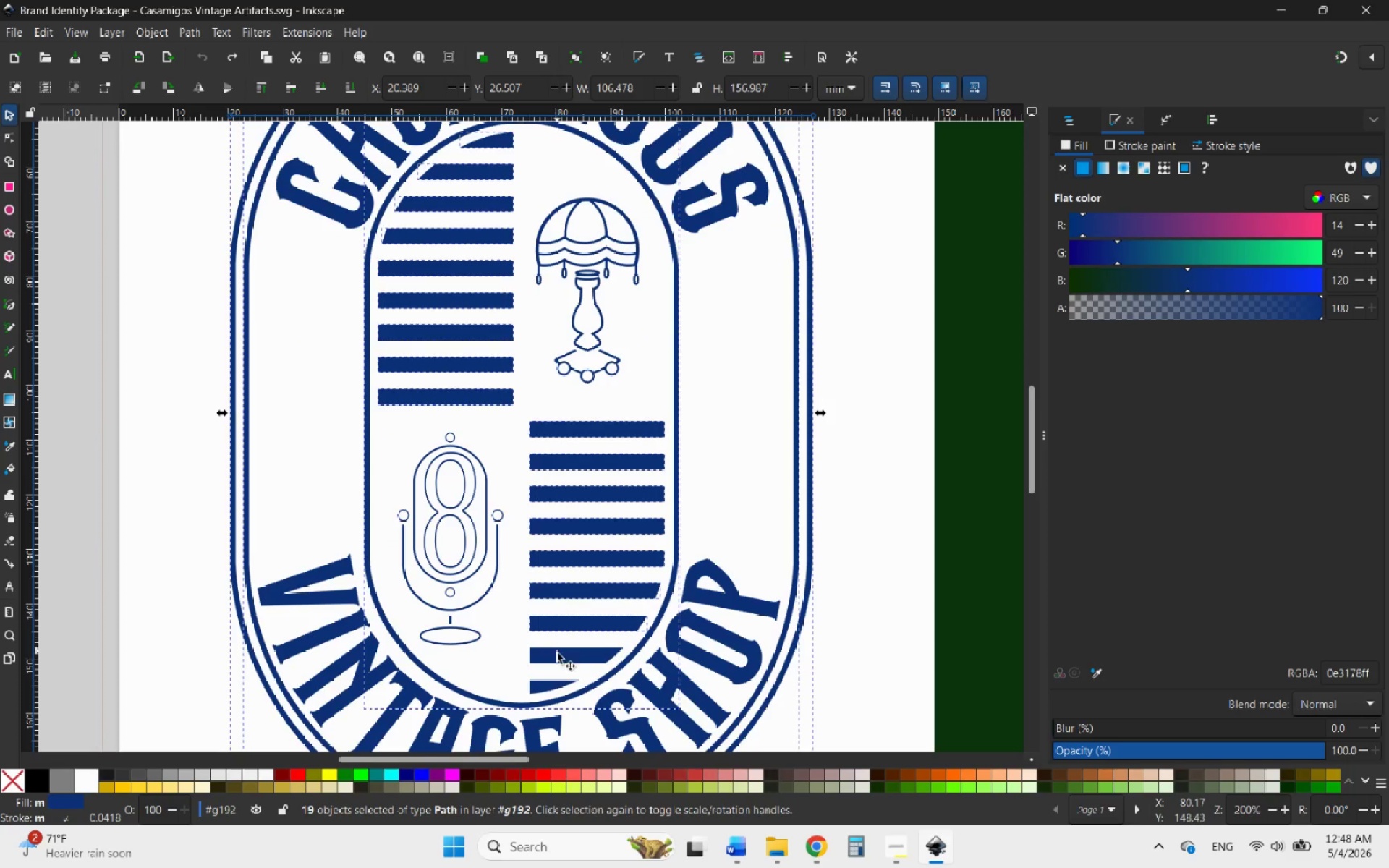 
left_click([557, 654])
 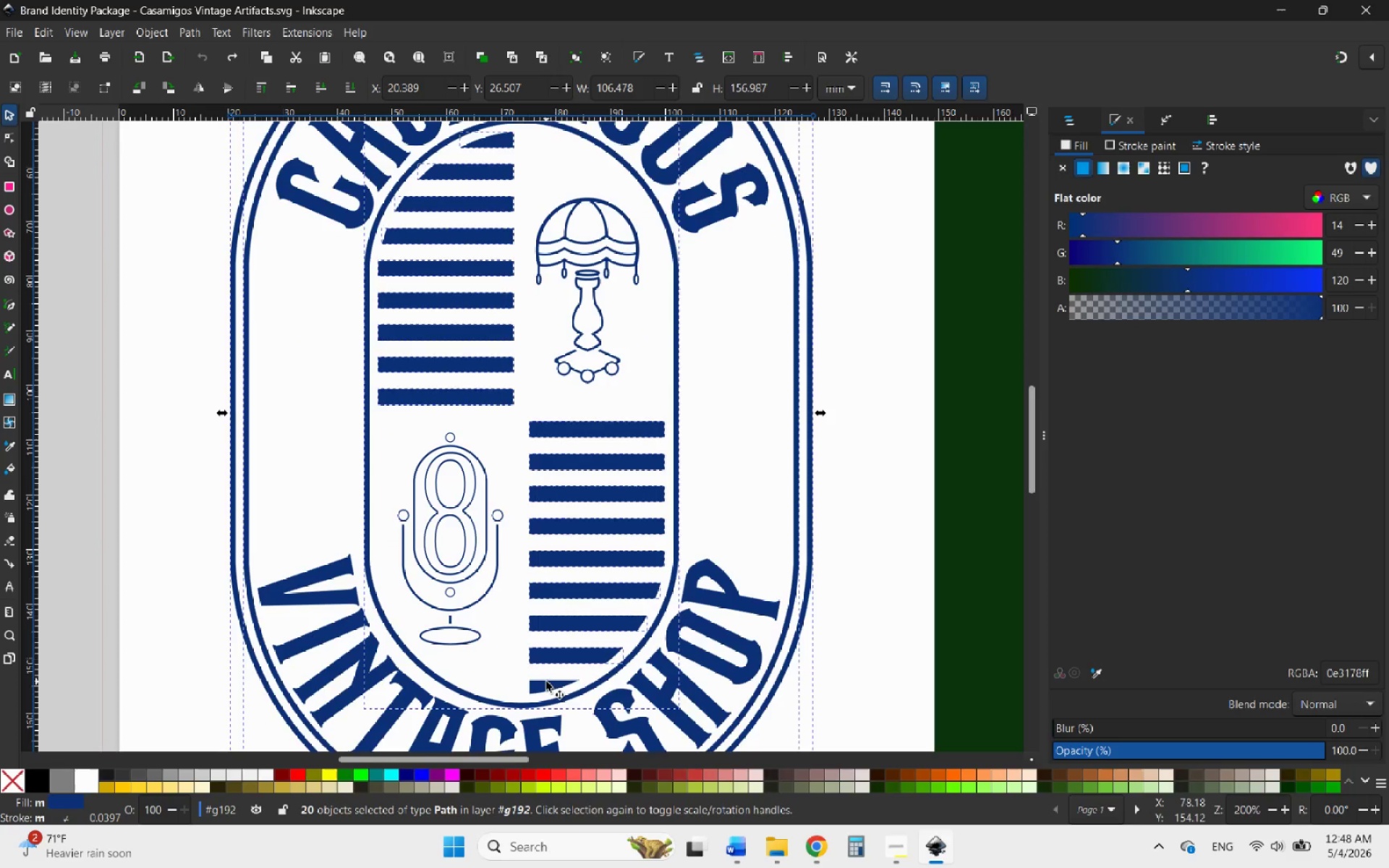 
left_click([545, 682])
 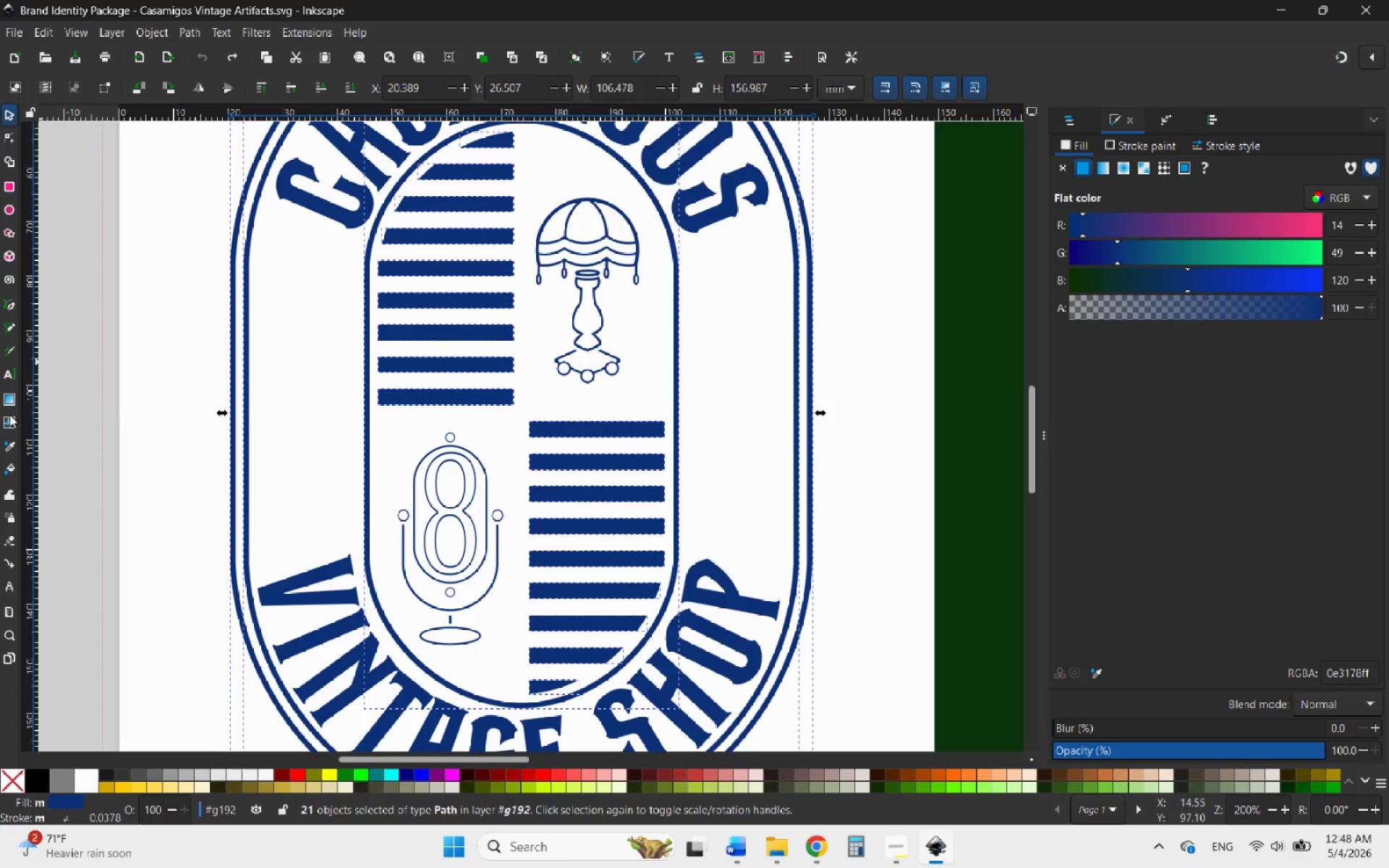 
left_click([8, 449])
 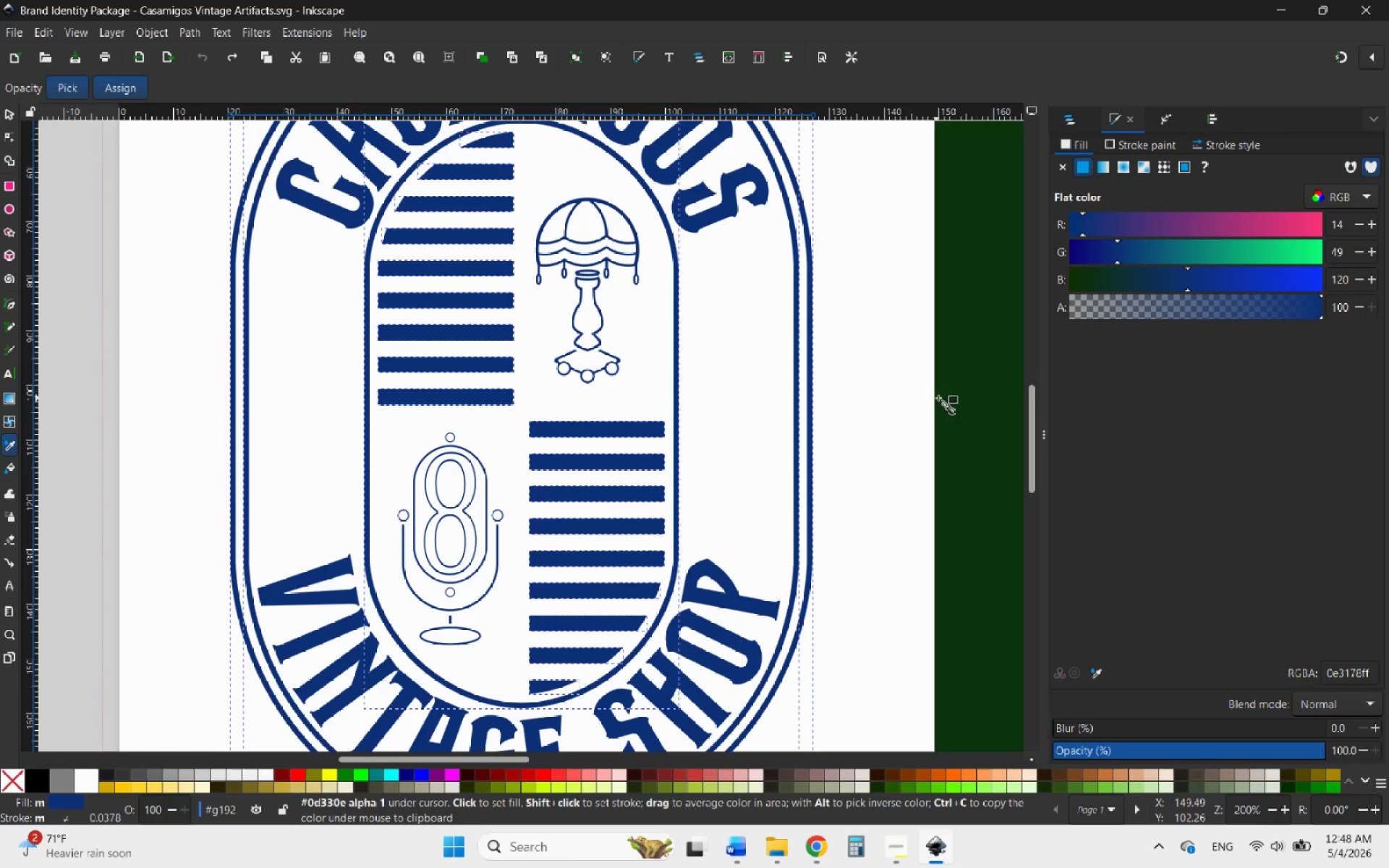 
left_click([956, 396])
 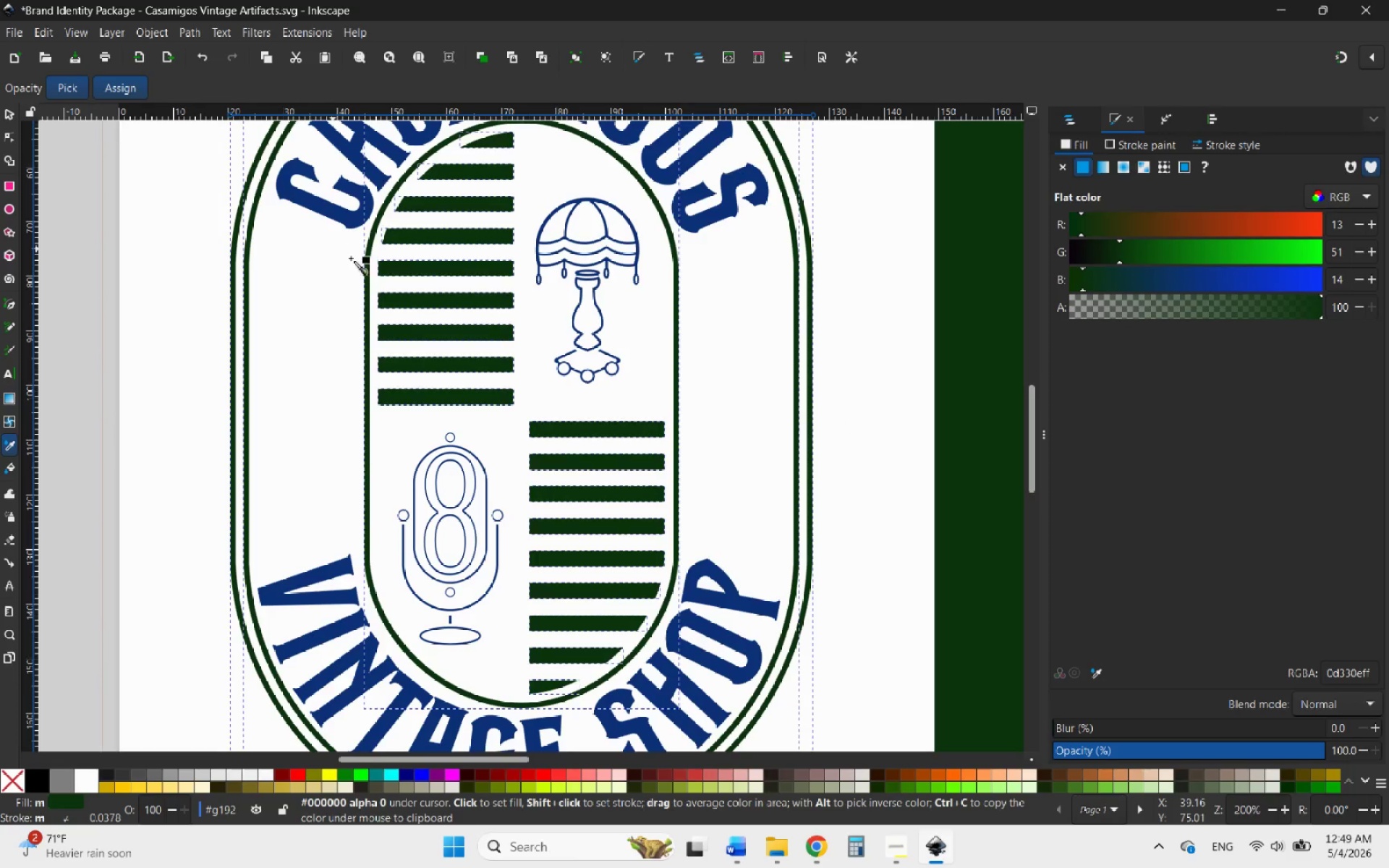 
hold_key(key=ControlLeft, duration=1.47)
scroll: coordinate [677, 466], scroll_direction: down, amount: 3.0
 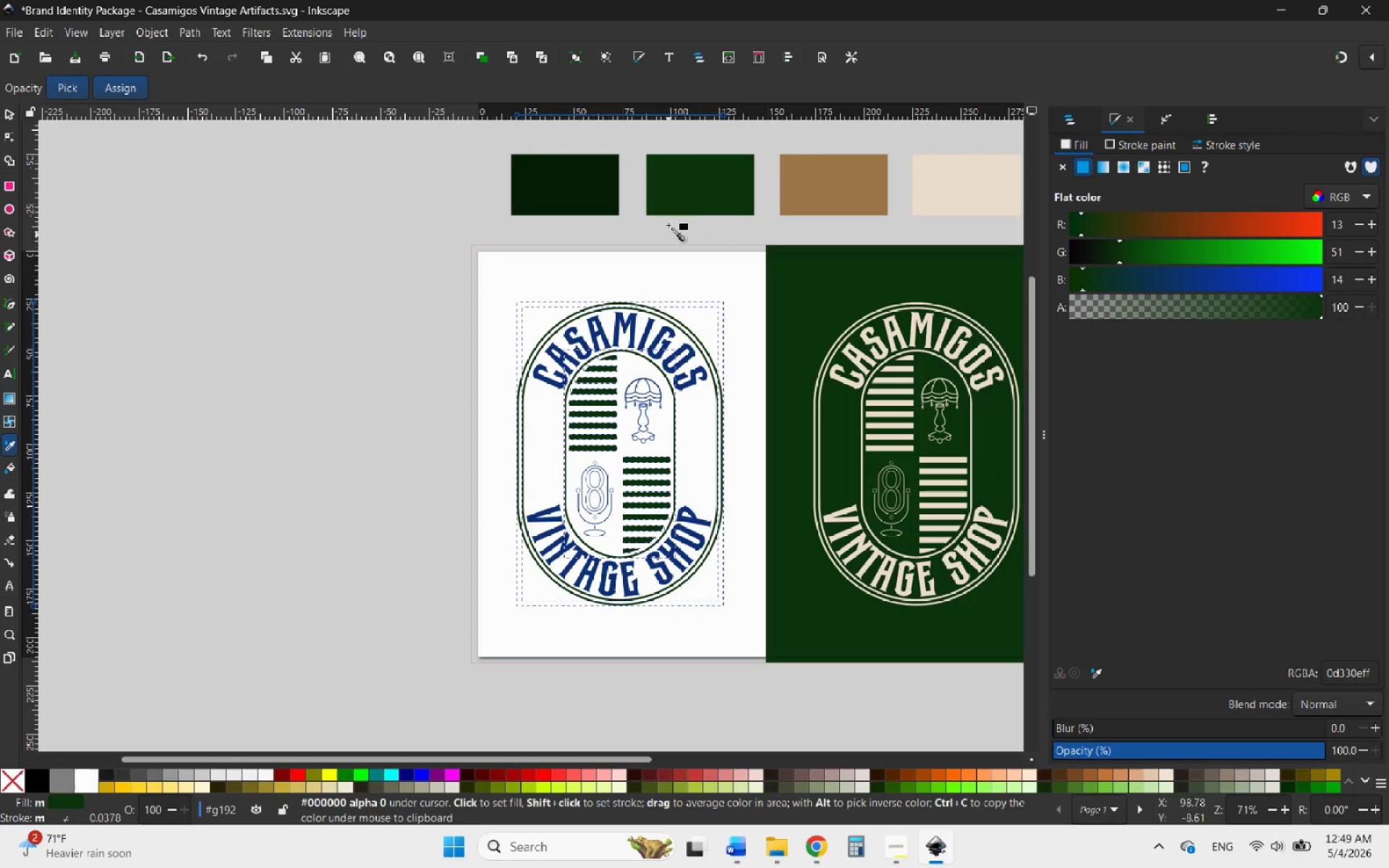 
left_click([681, 198])
 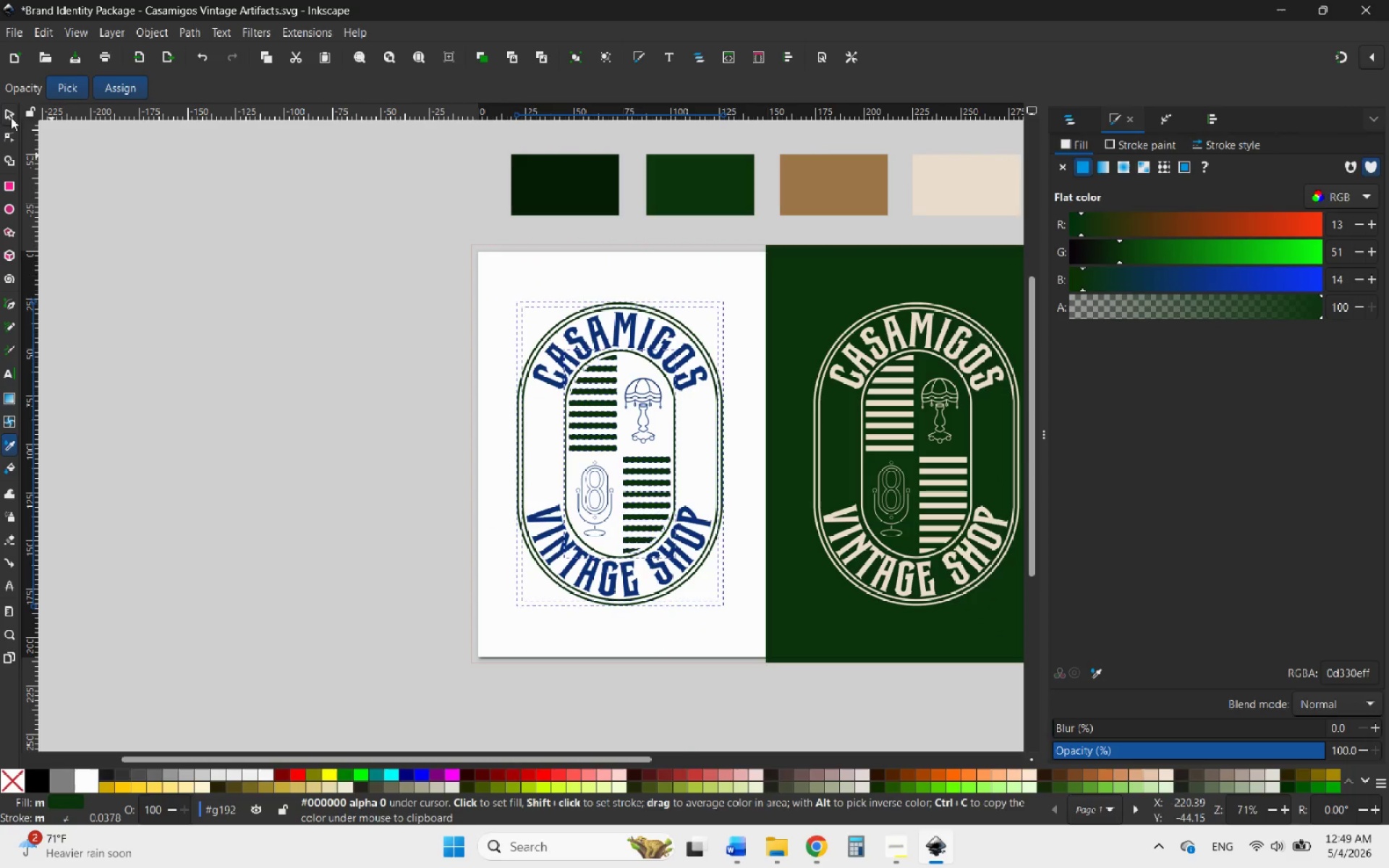 
hold_key(key=ControlLeft, duration=0.69)
scroll: coordinate [627, 416], scroll_direction: up, amount: 2.0
 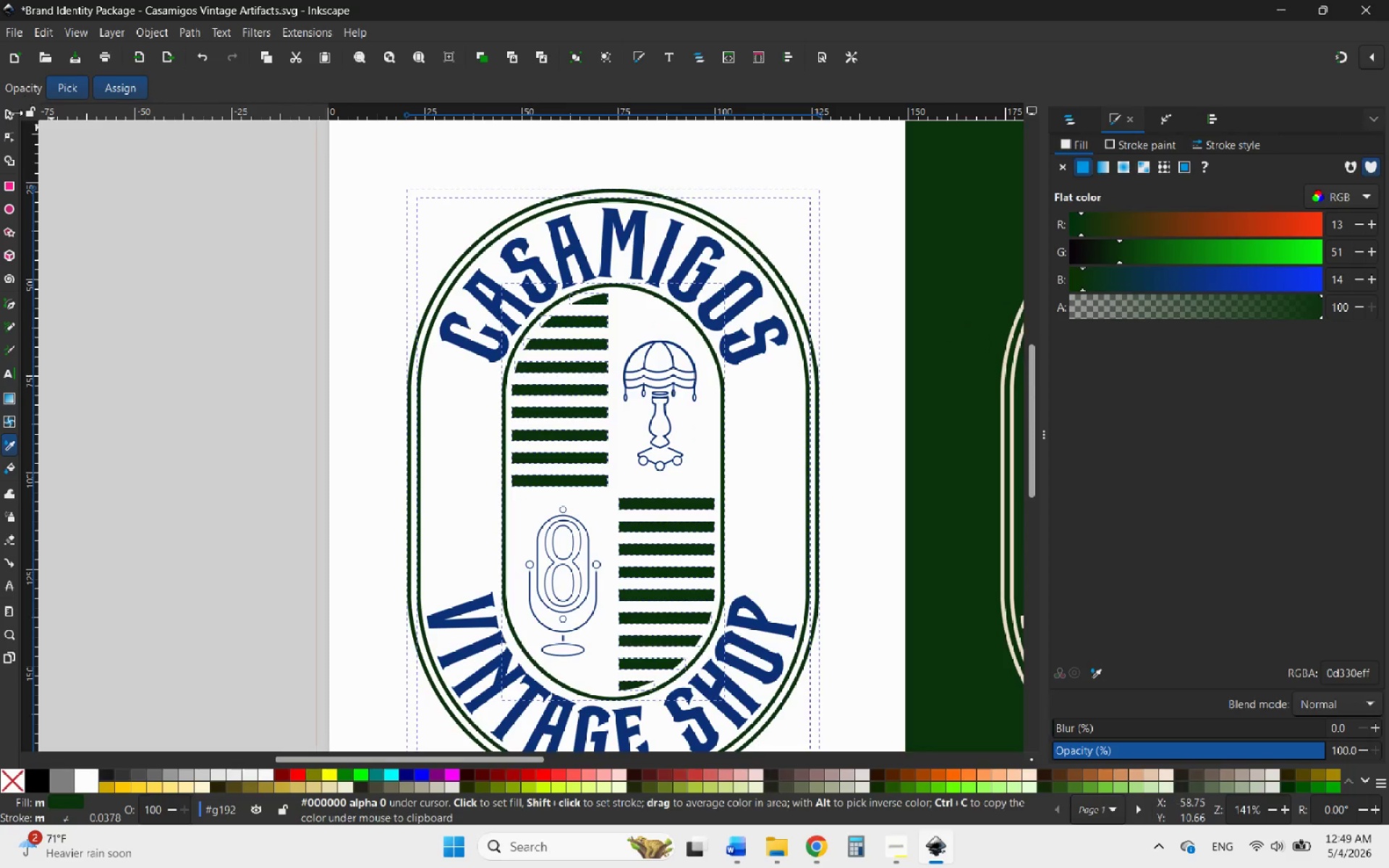 
left_click([12, 118])
 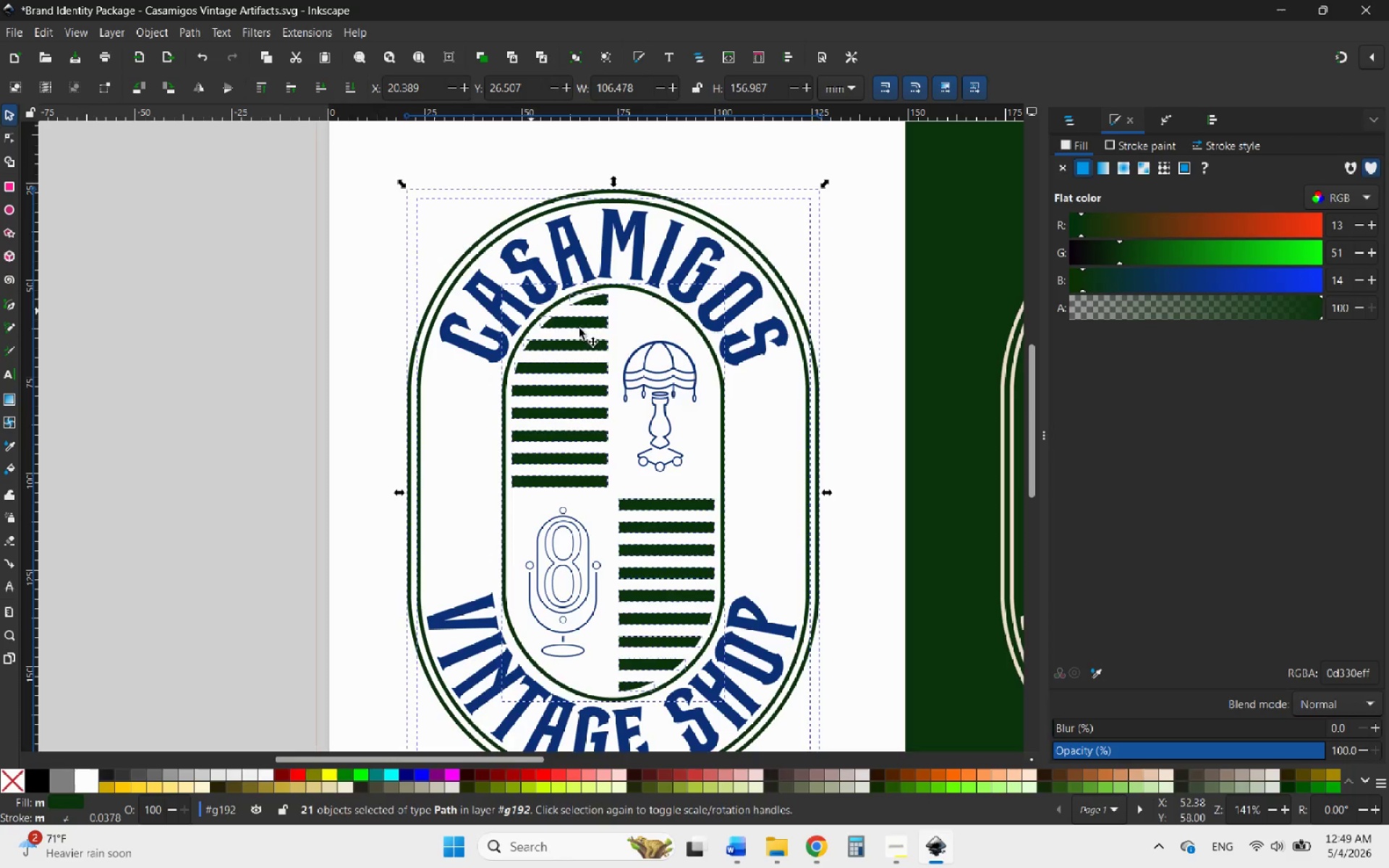 
hold_key(key=ControlLeft, duration=0.52)
scroll: coordinate [625, 362], scroll_direction: up, amount: 1.0
 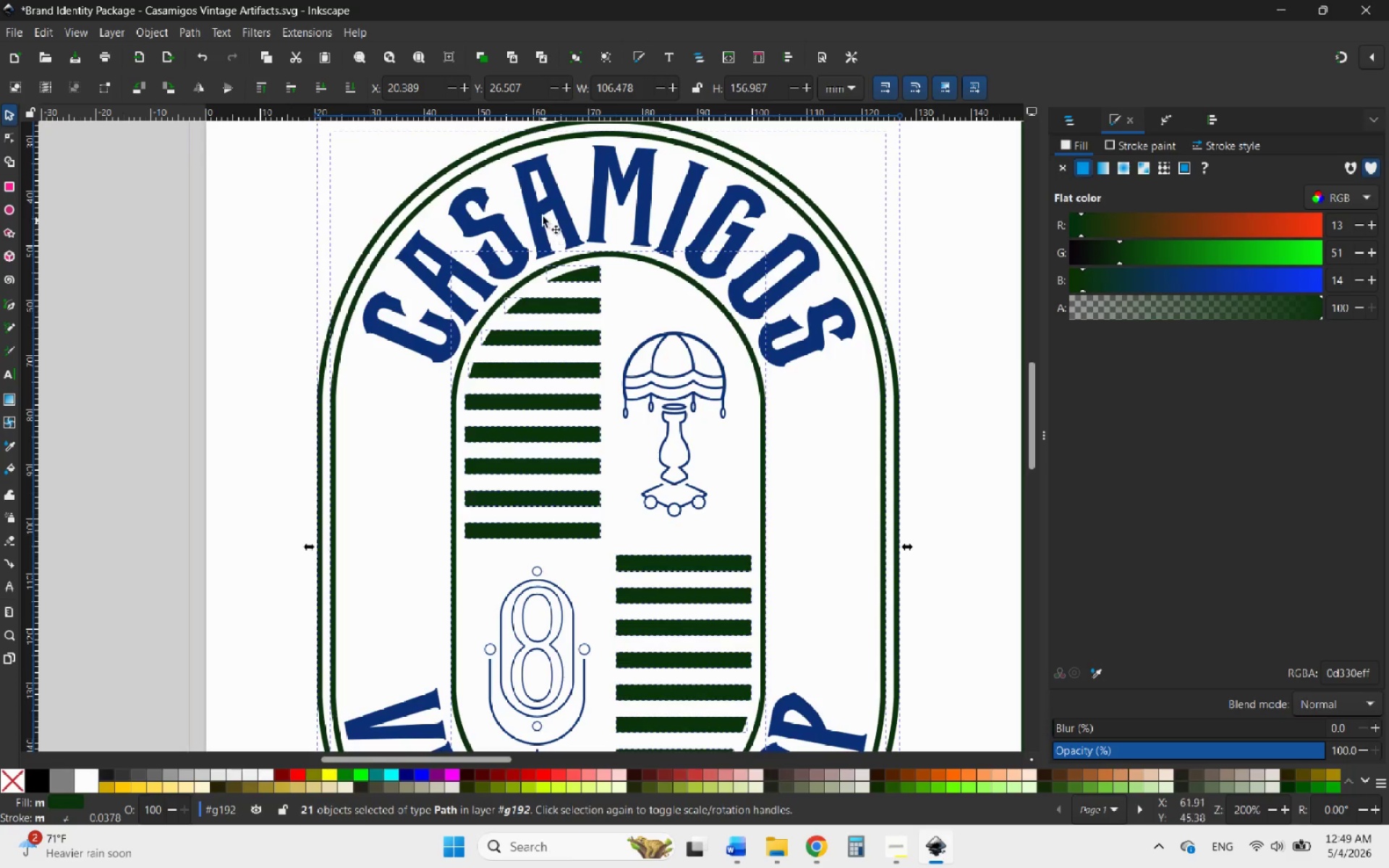 
left_click([540, 210])
 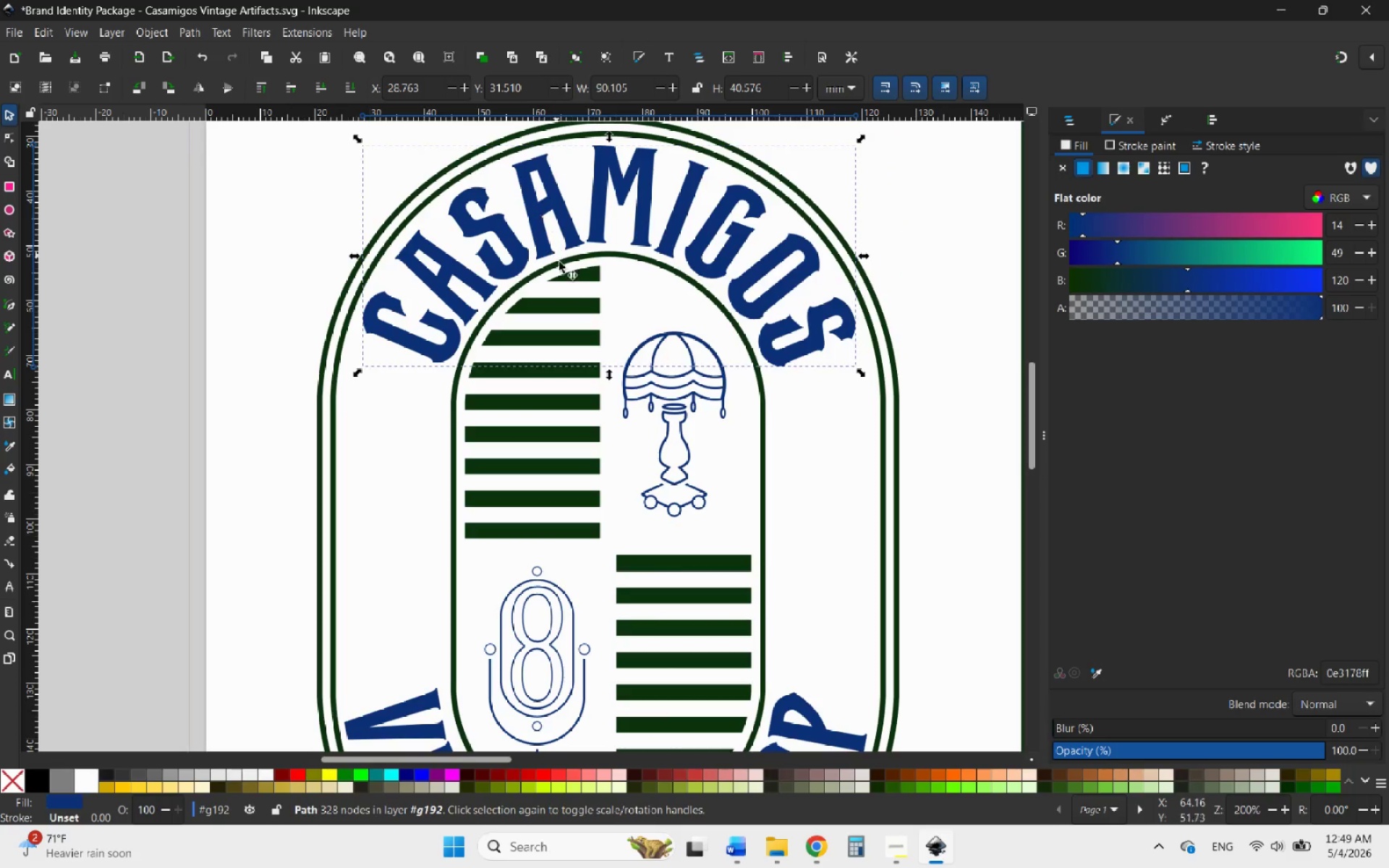 
hold_key(key=ShiftLeft, duration=17.86)
 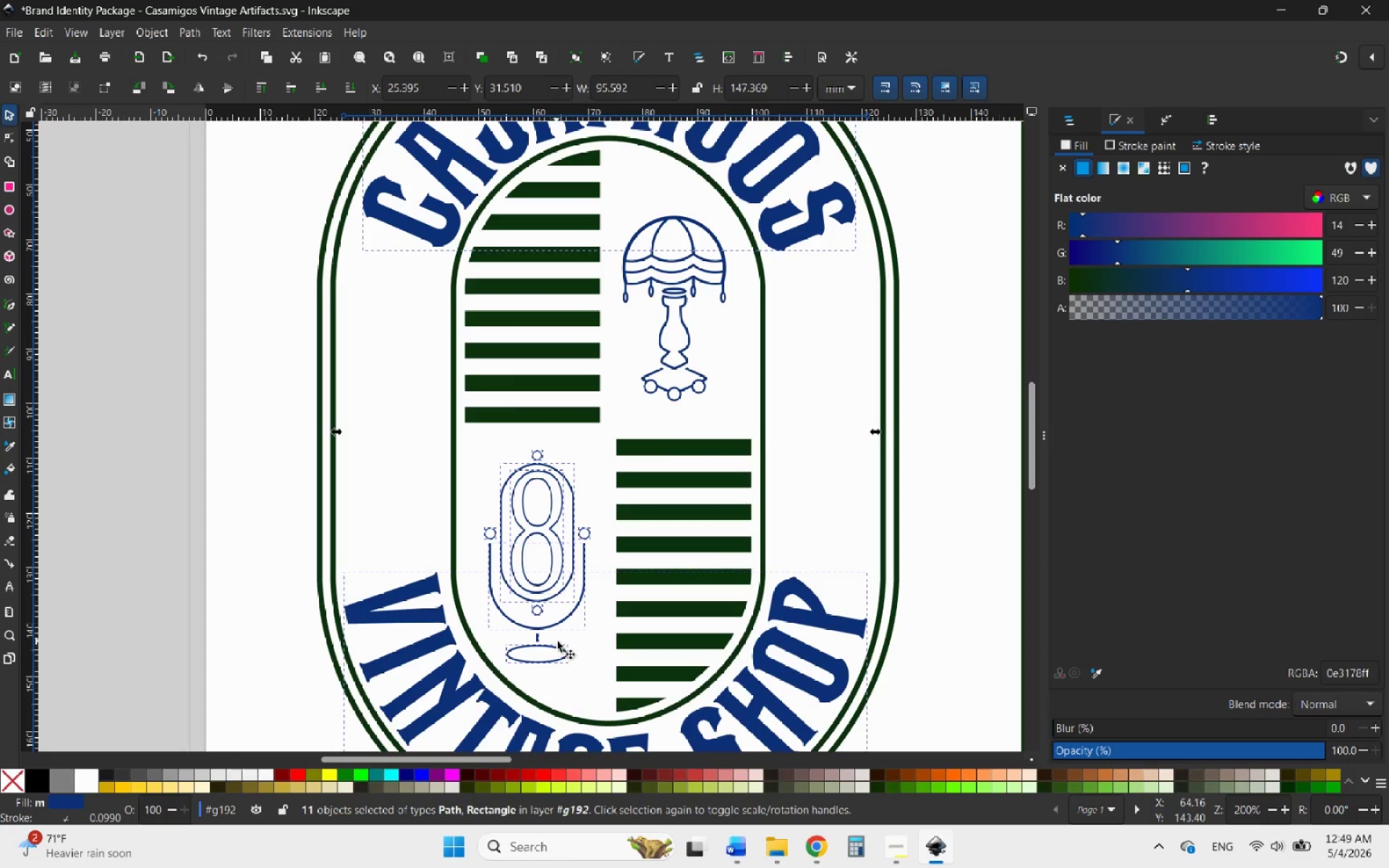 
scroll: coordinate [561, 277], scroll_direction: down, amount: 2.0
 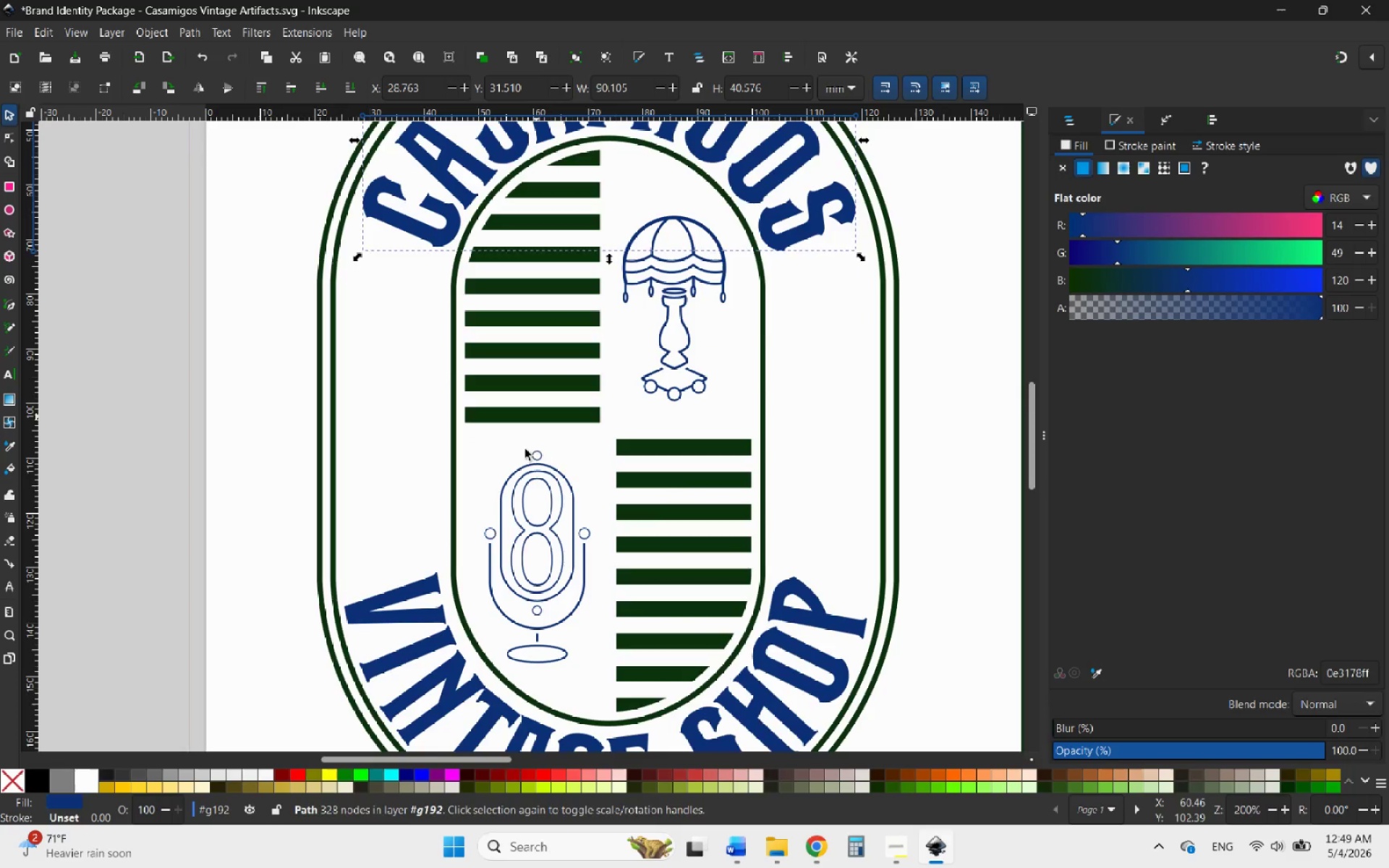 
left_click([416, 611])
 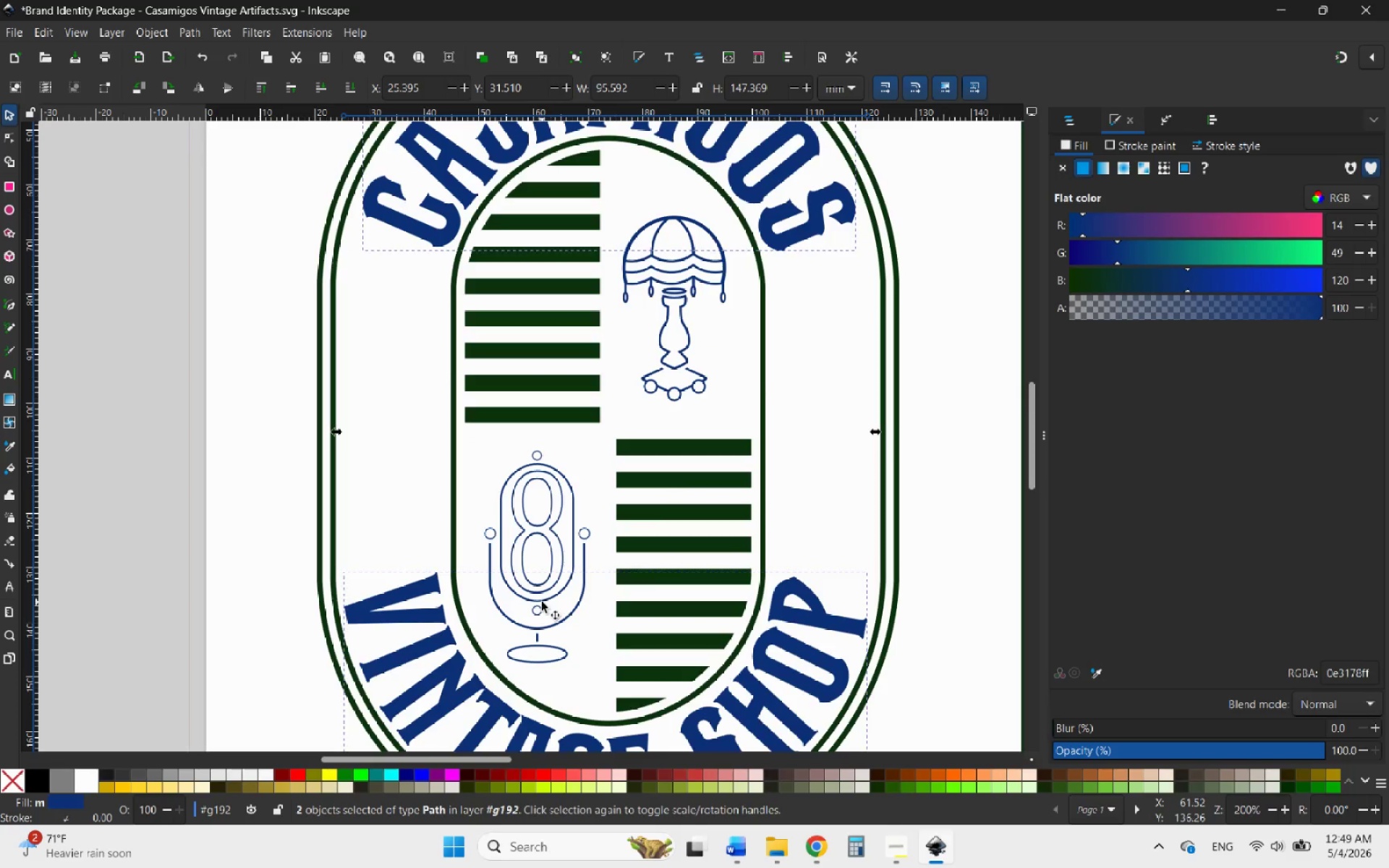 
left_click([545, 599])
 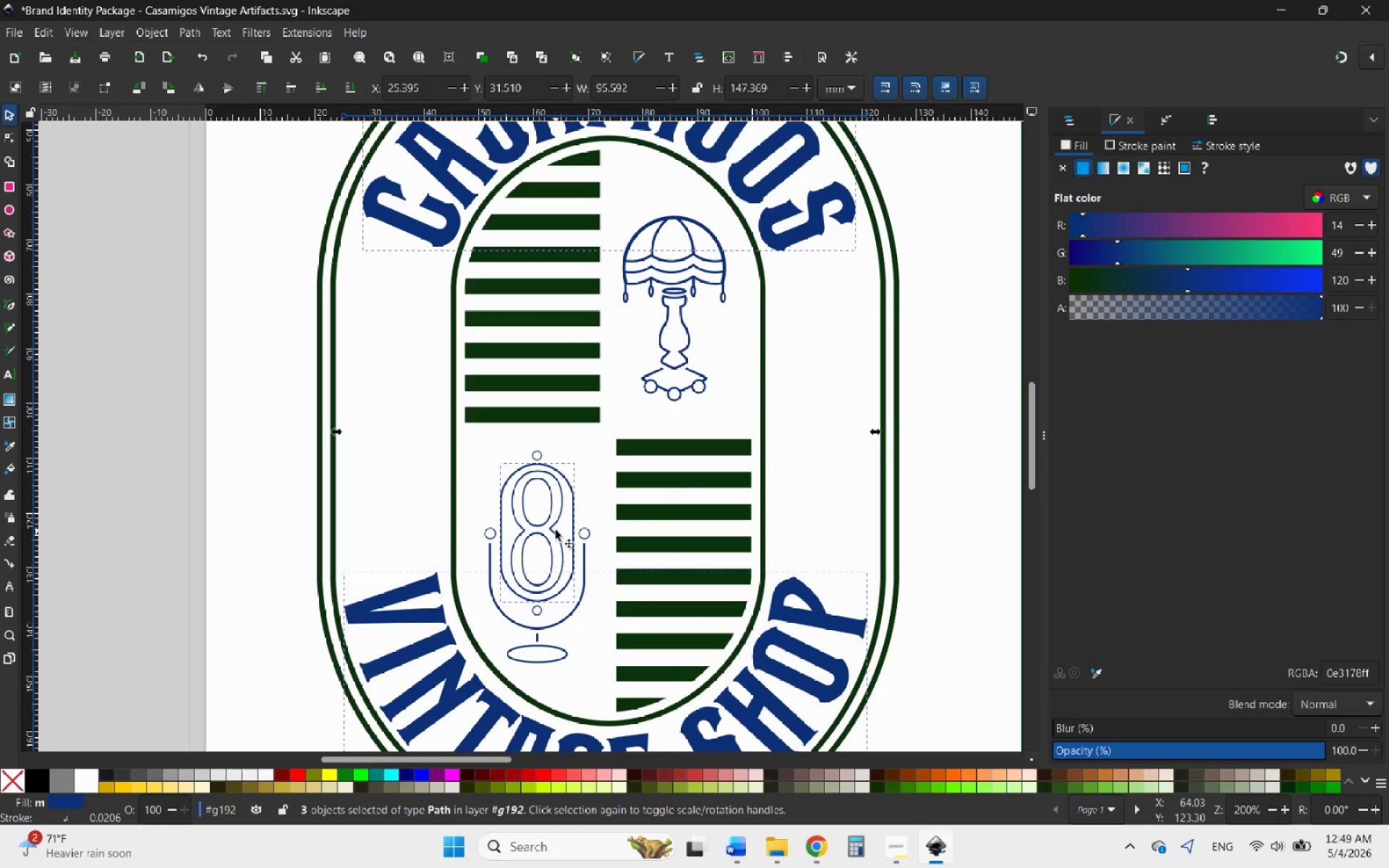 
left_click([552, 531])
 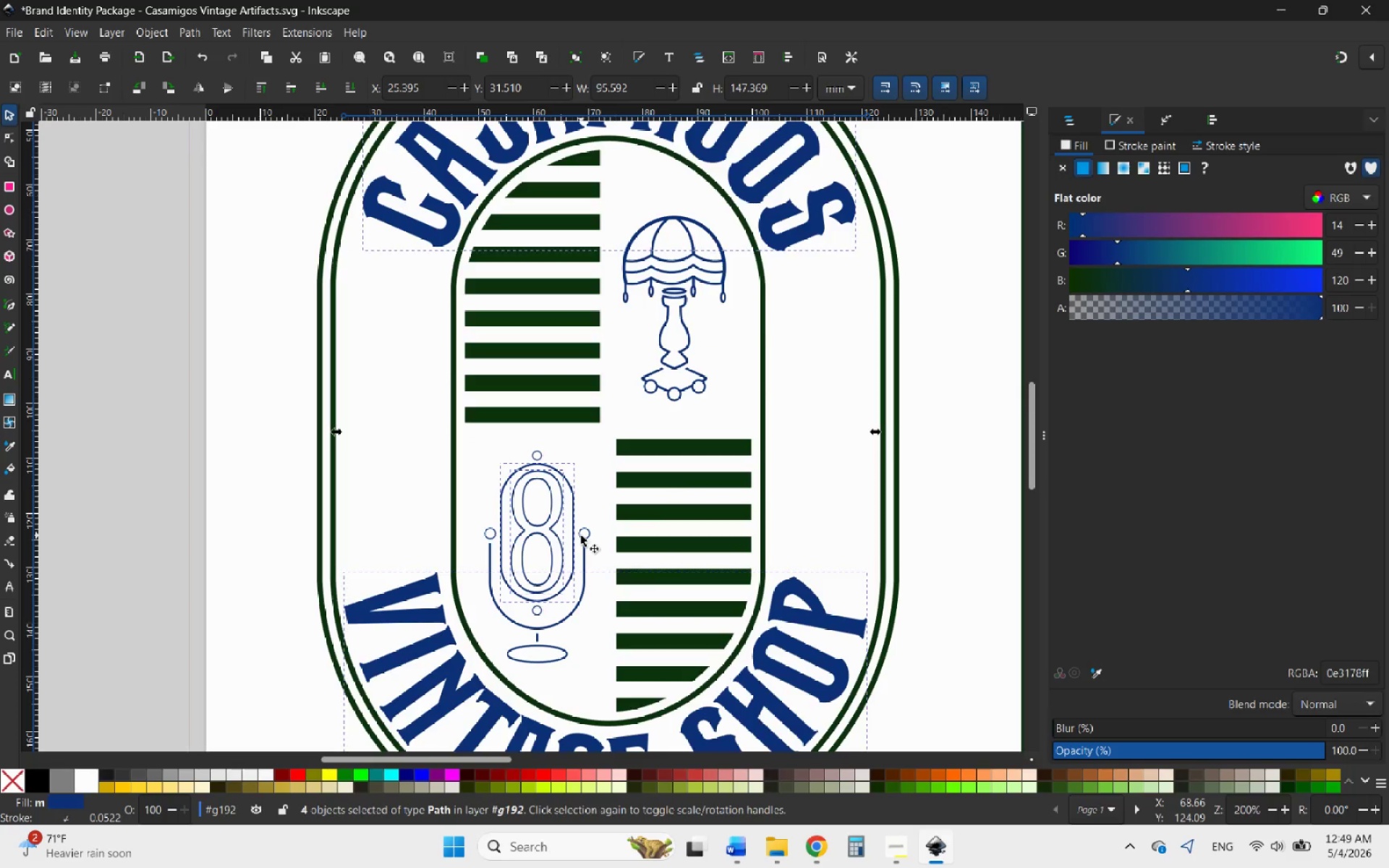 
left_click([581, 535])
 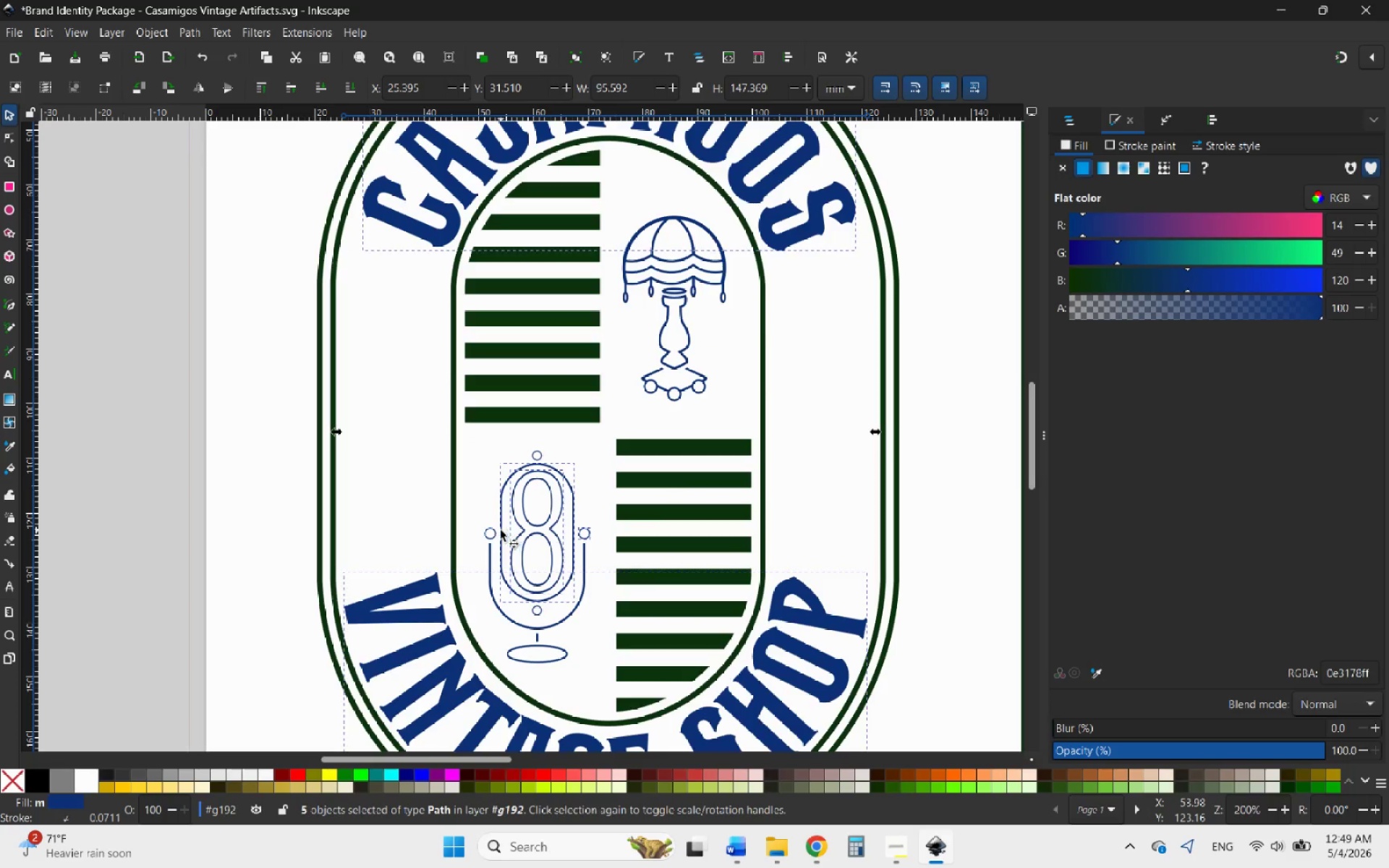 
left_click([493, 531])
 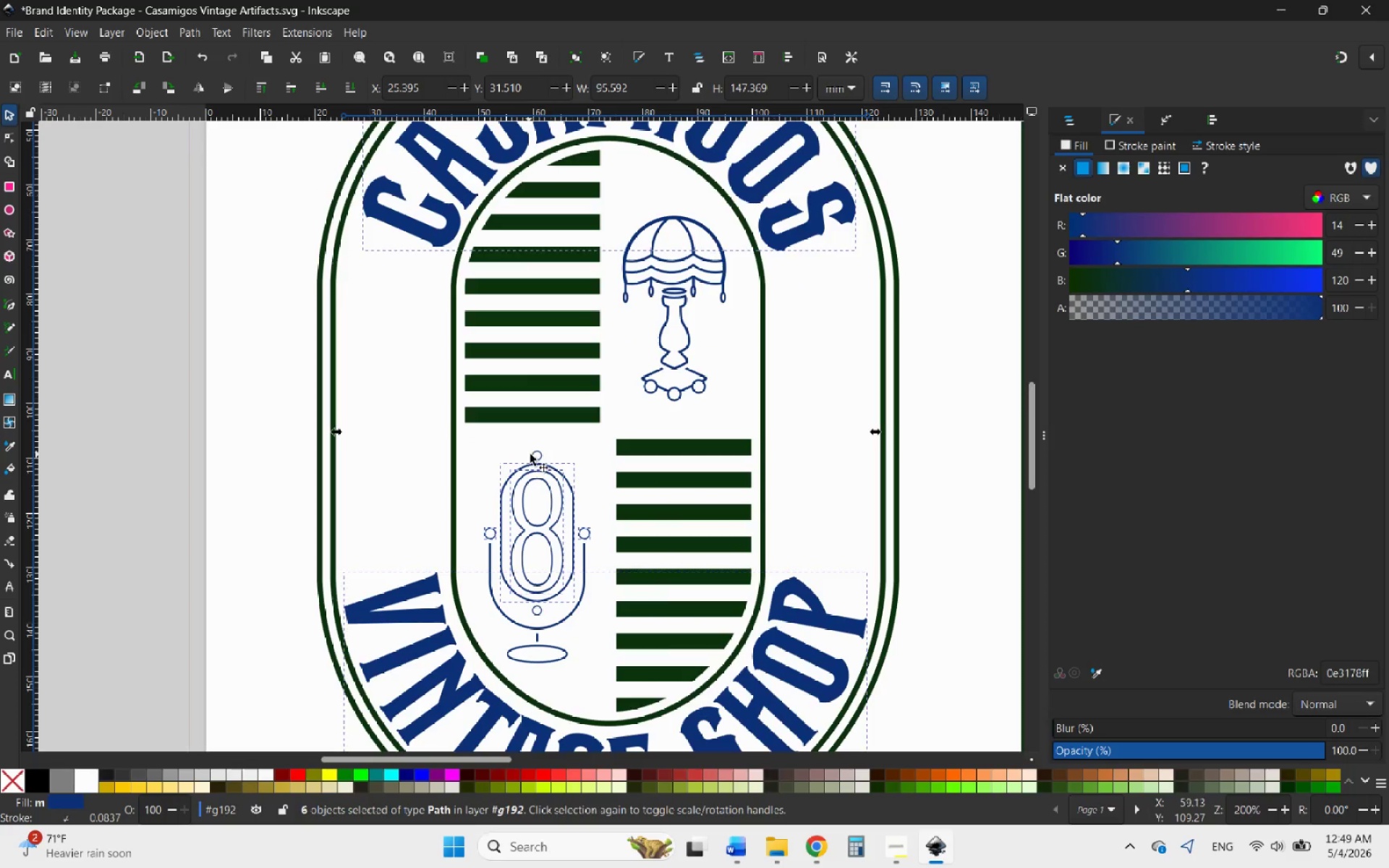 
left_click([533, 454])
 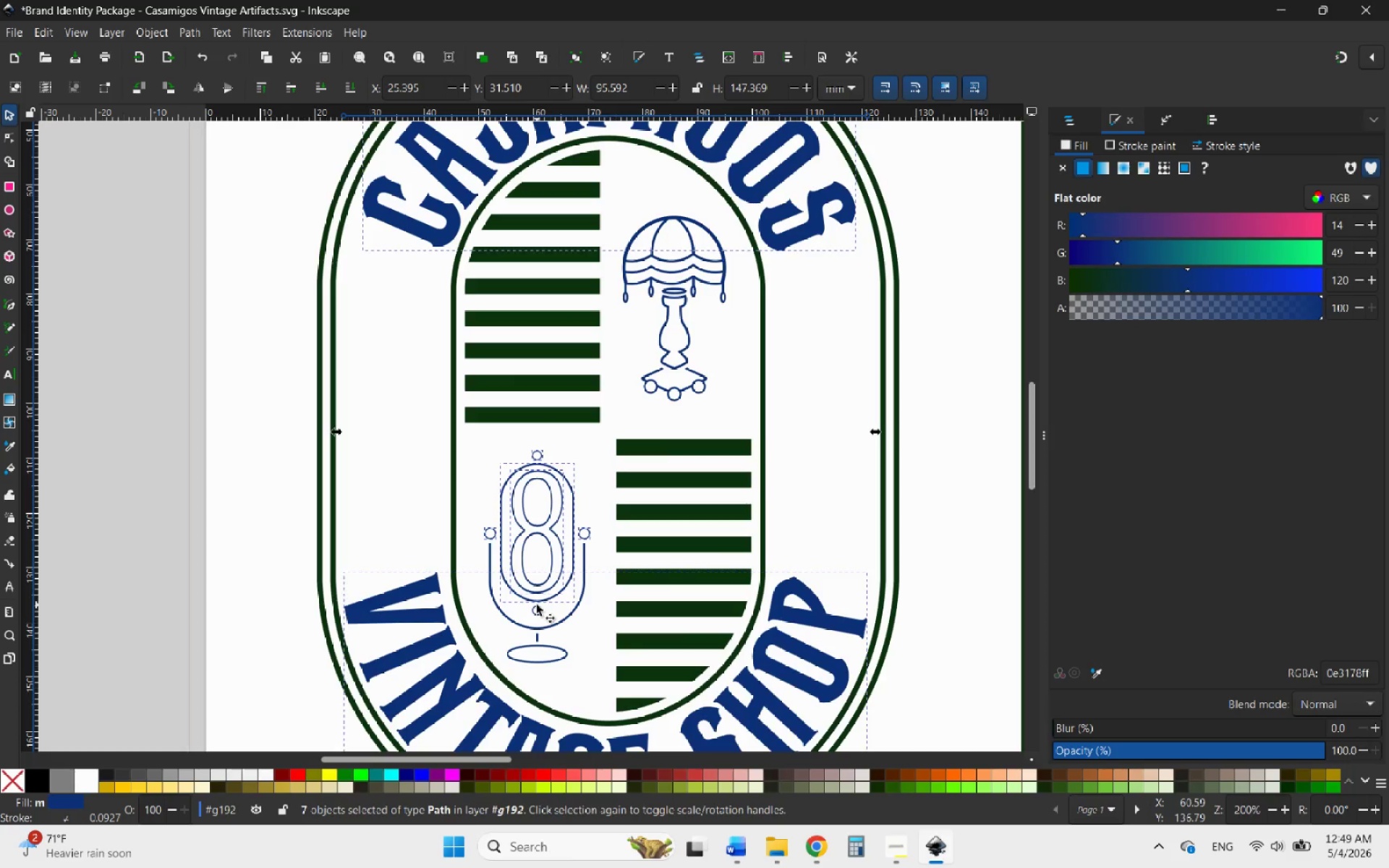 
left_click([535, 609])
 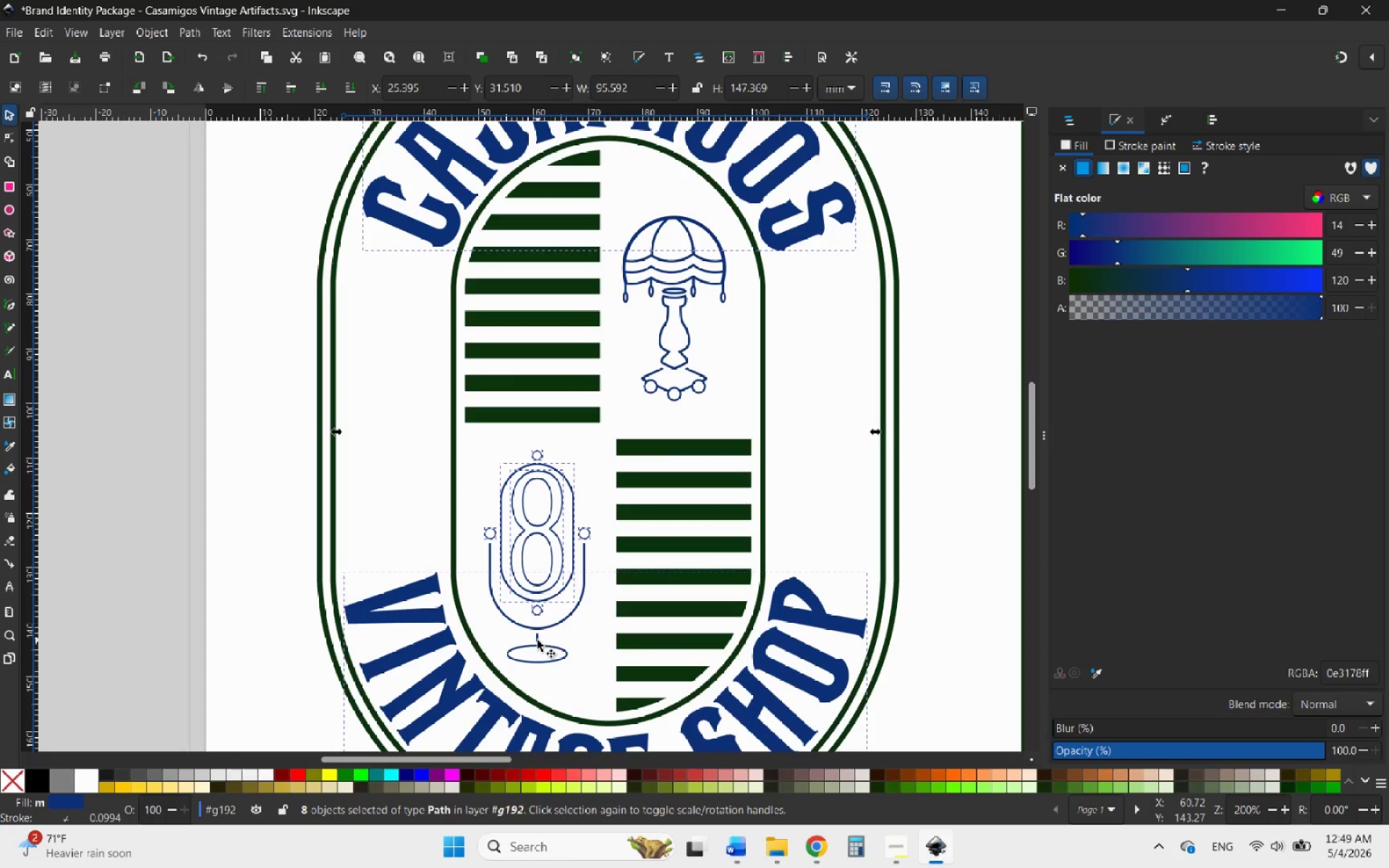 
left_click([536, 639])
 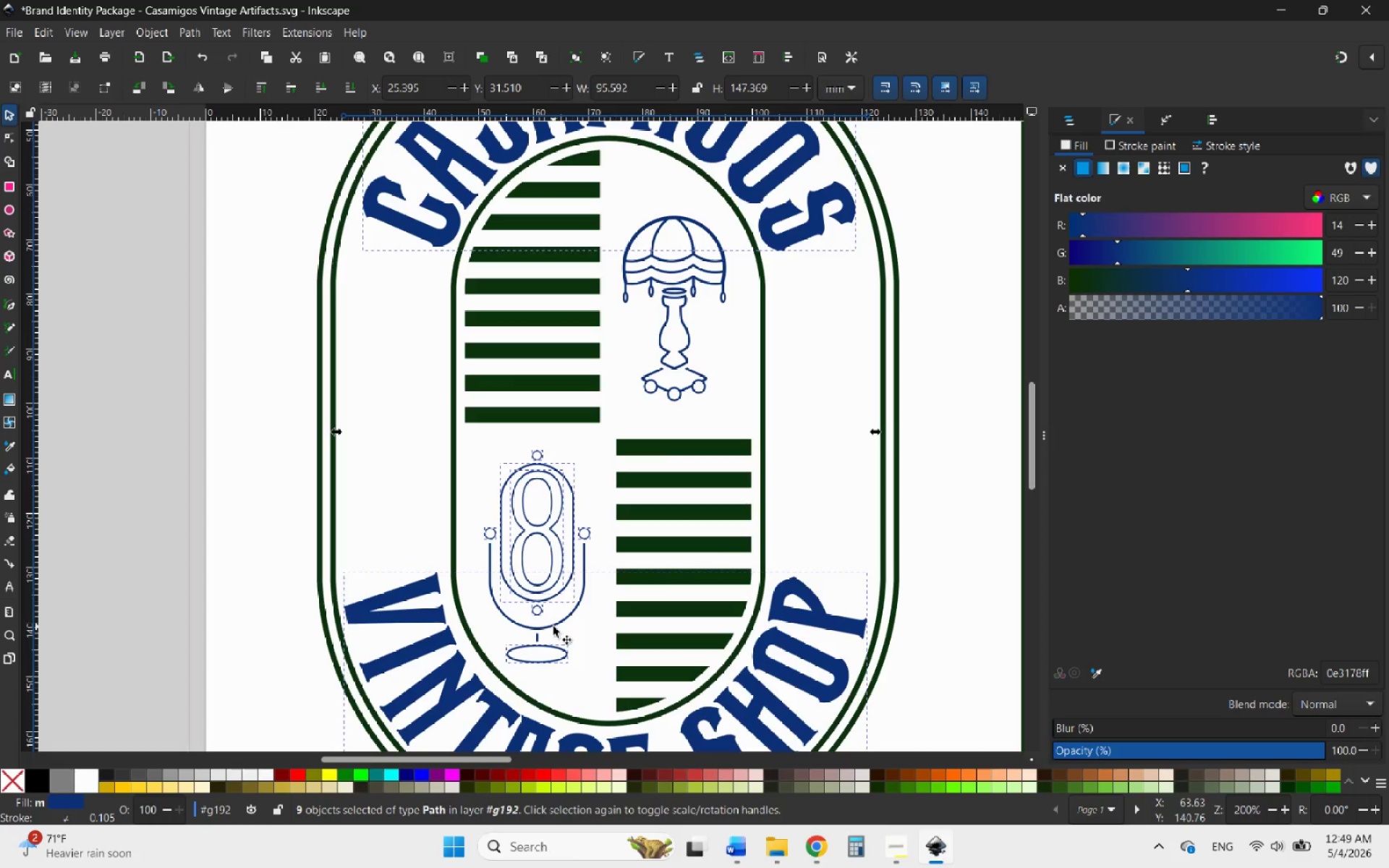 
left_click([553, 626])
 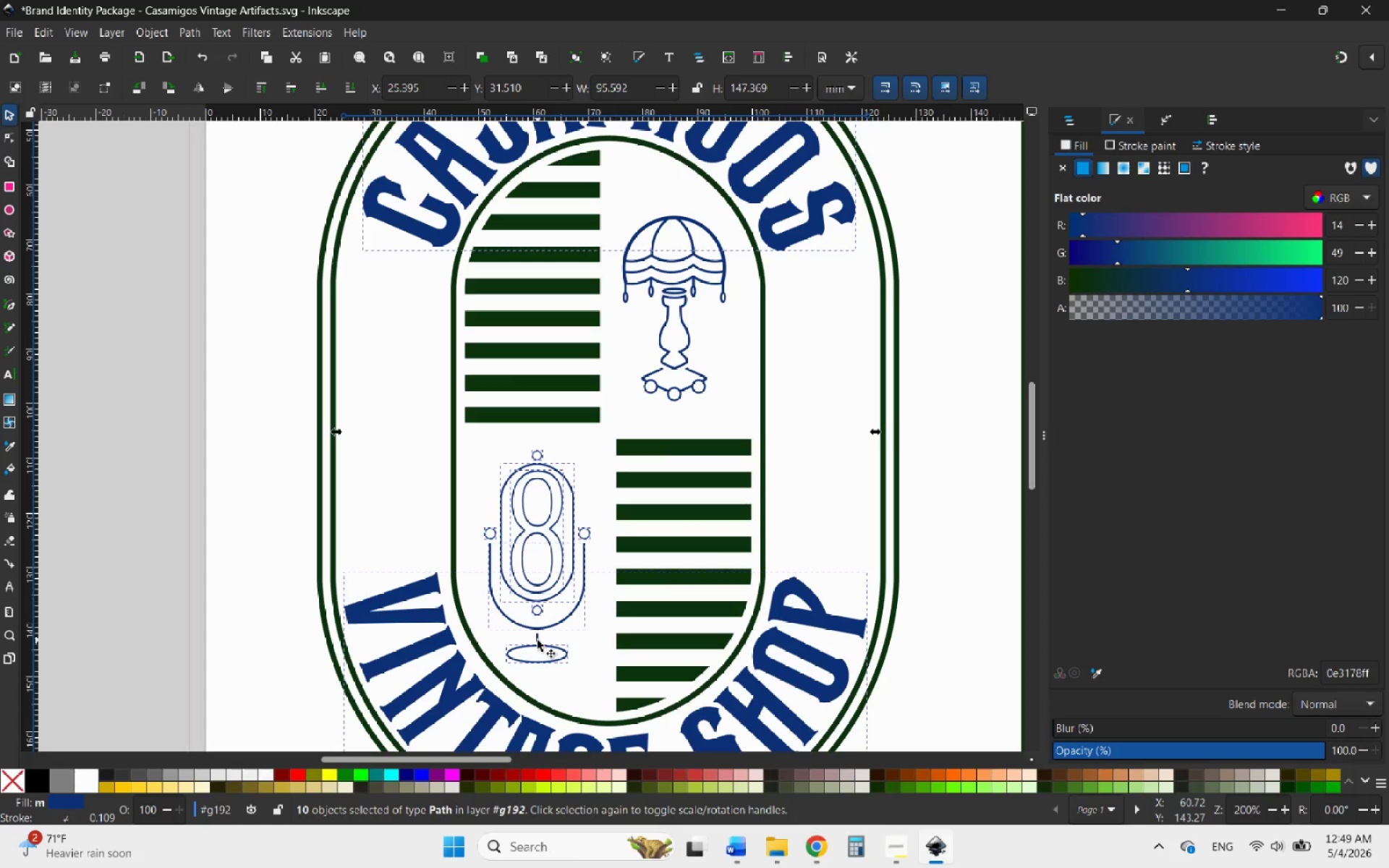 
left_click([538, 640])
 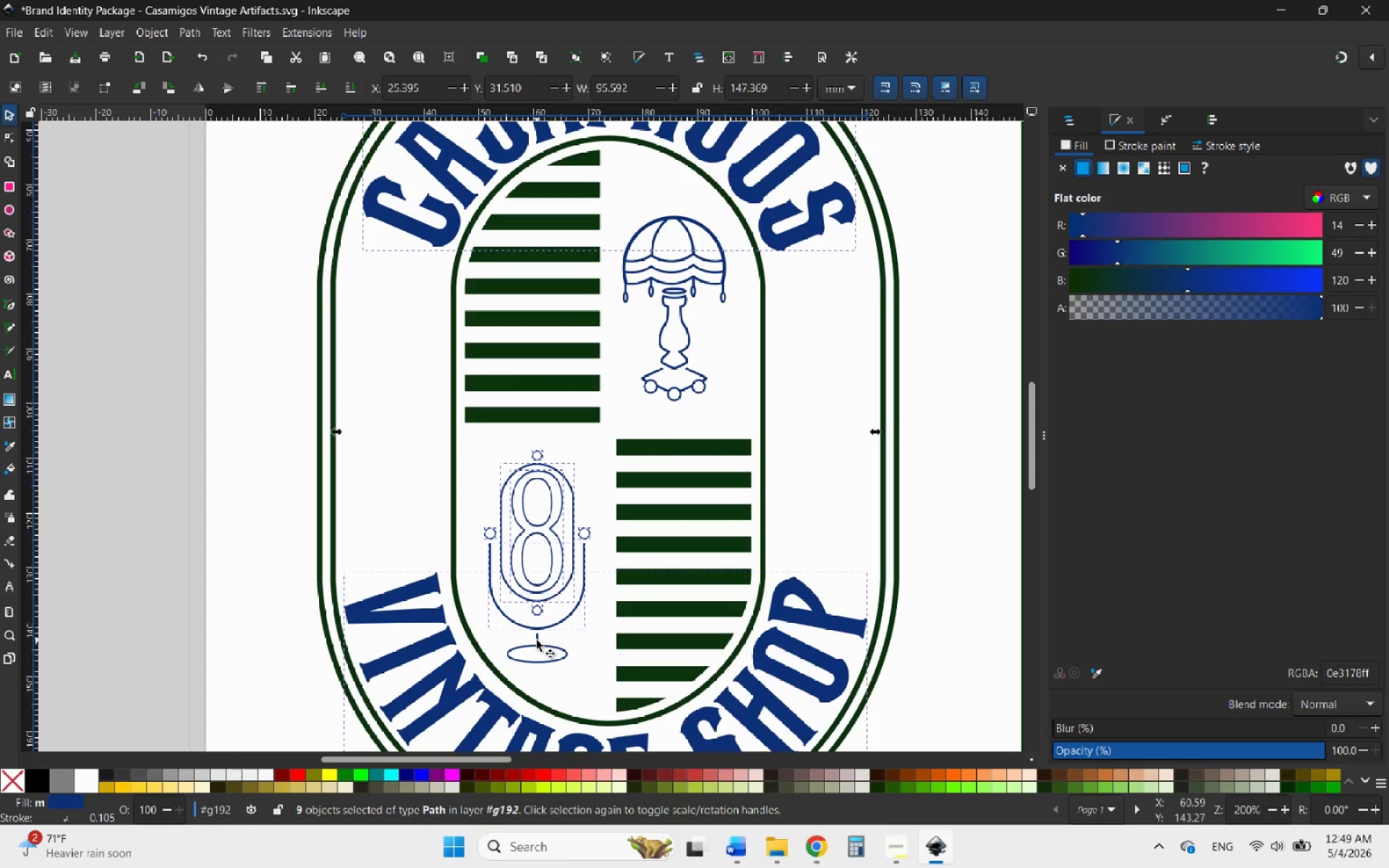 
left_click([537, 637])
 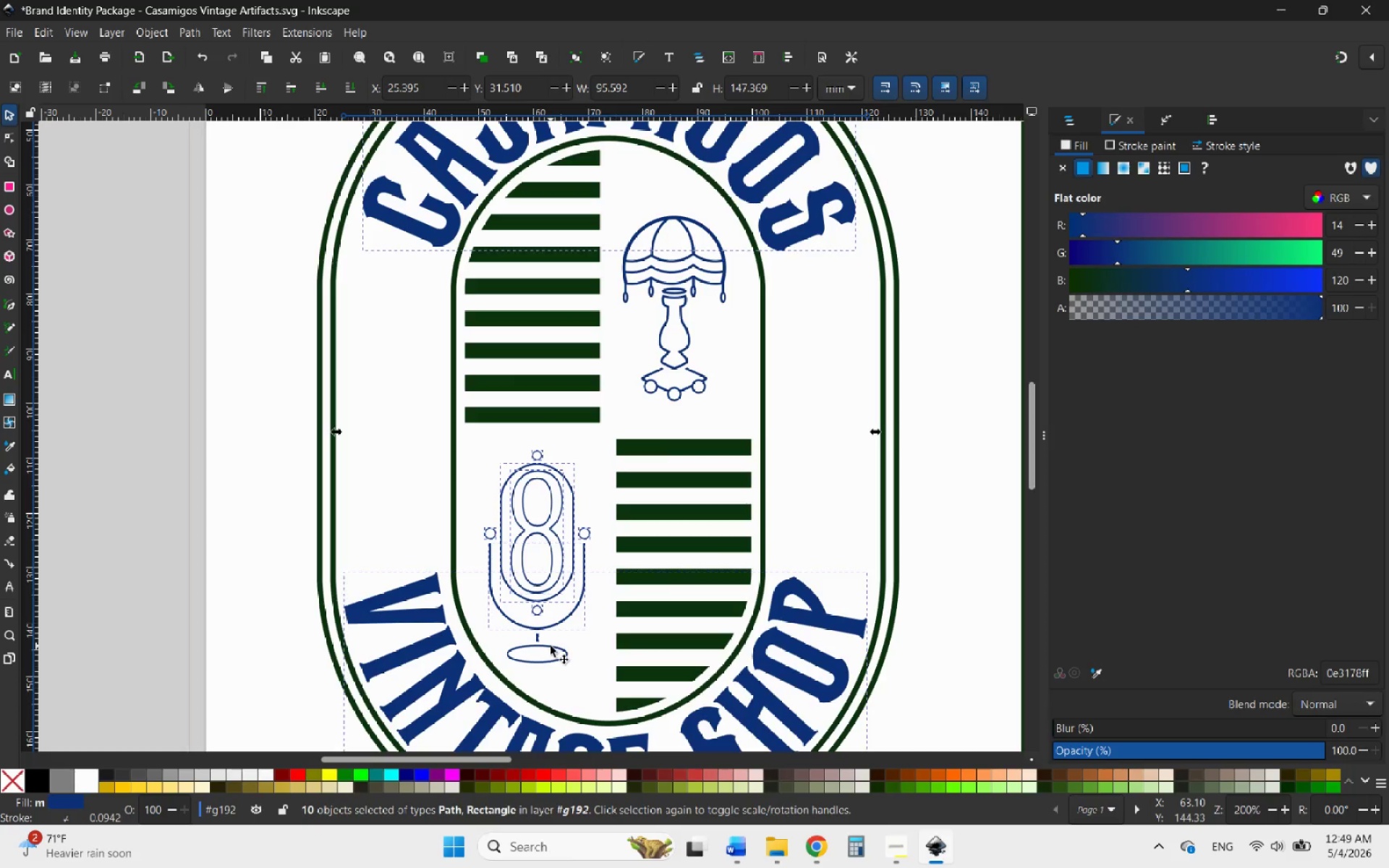 
left_click([551, 646])
 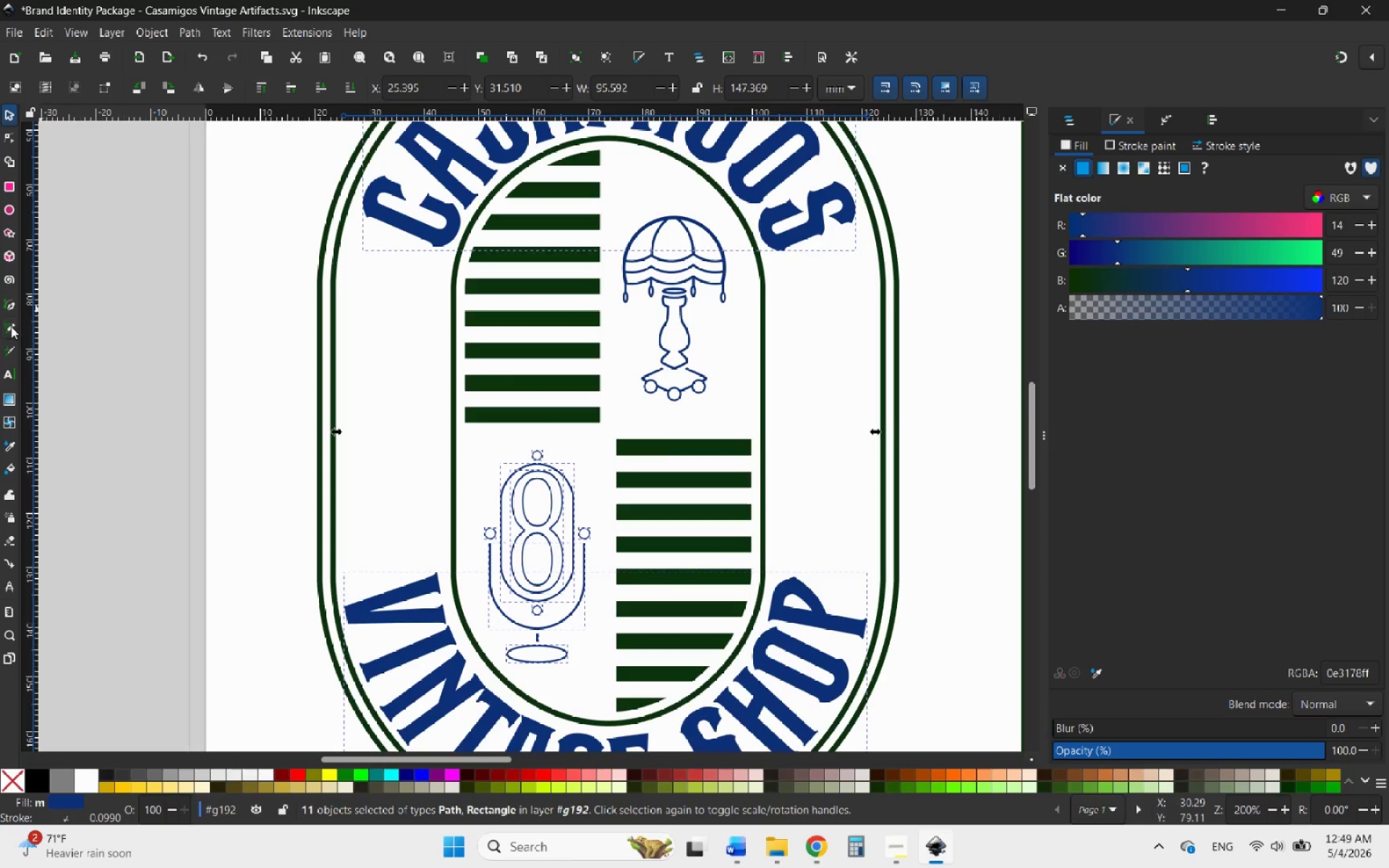 
left_click([11, 441])
 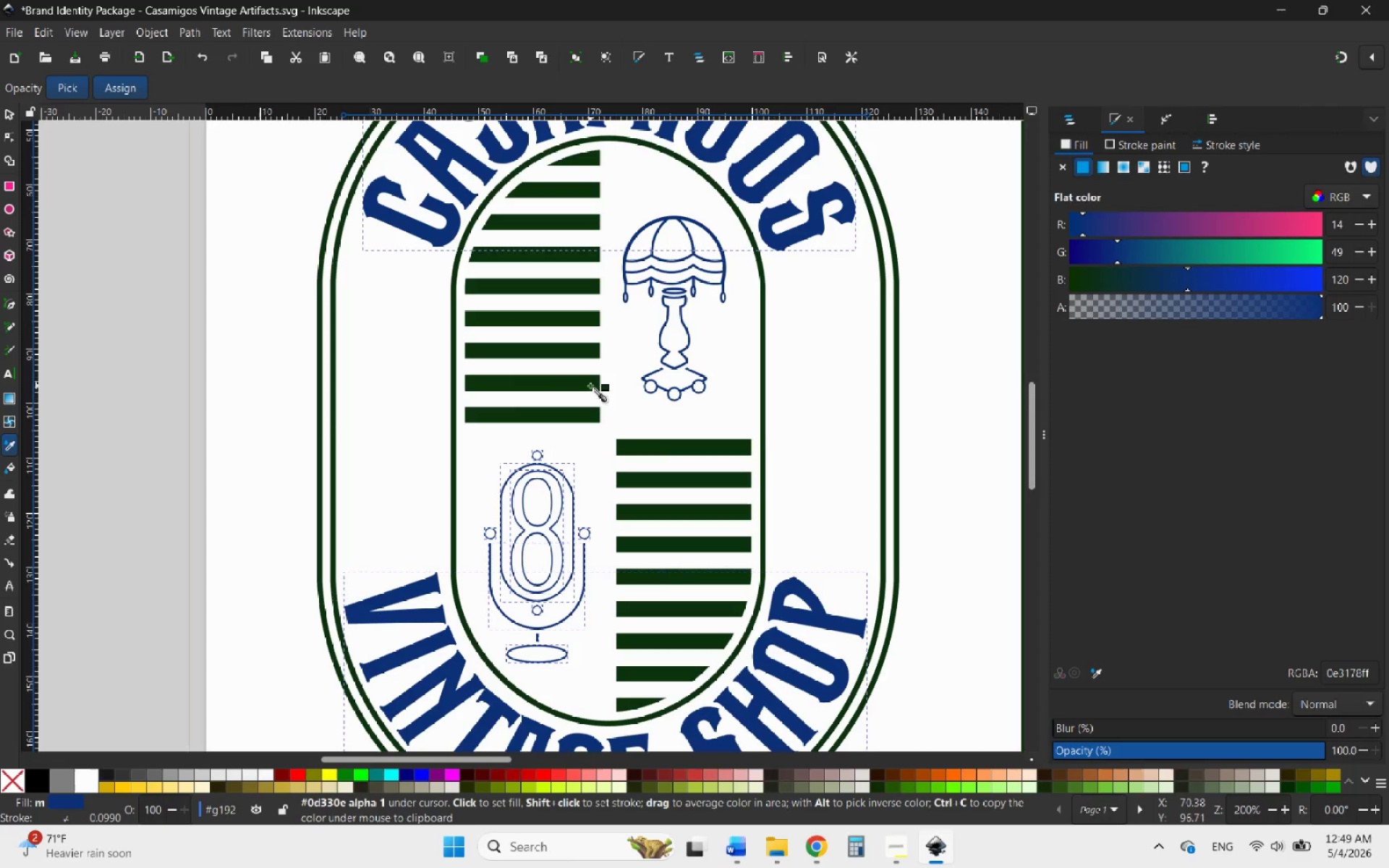 
left_click([561, 355])
 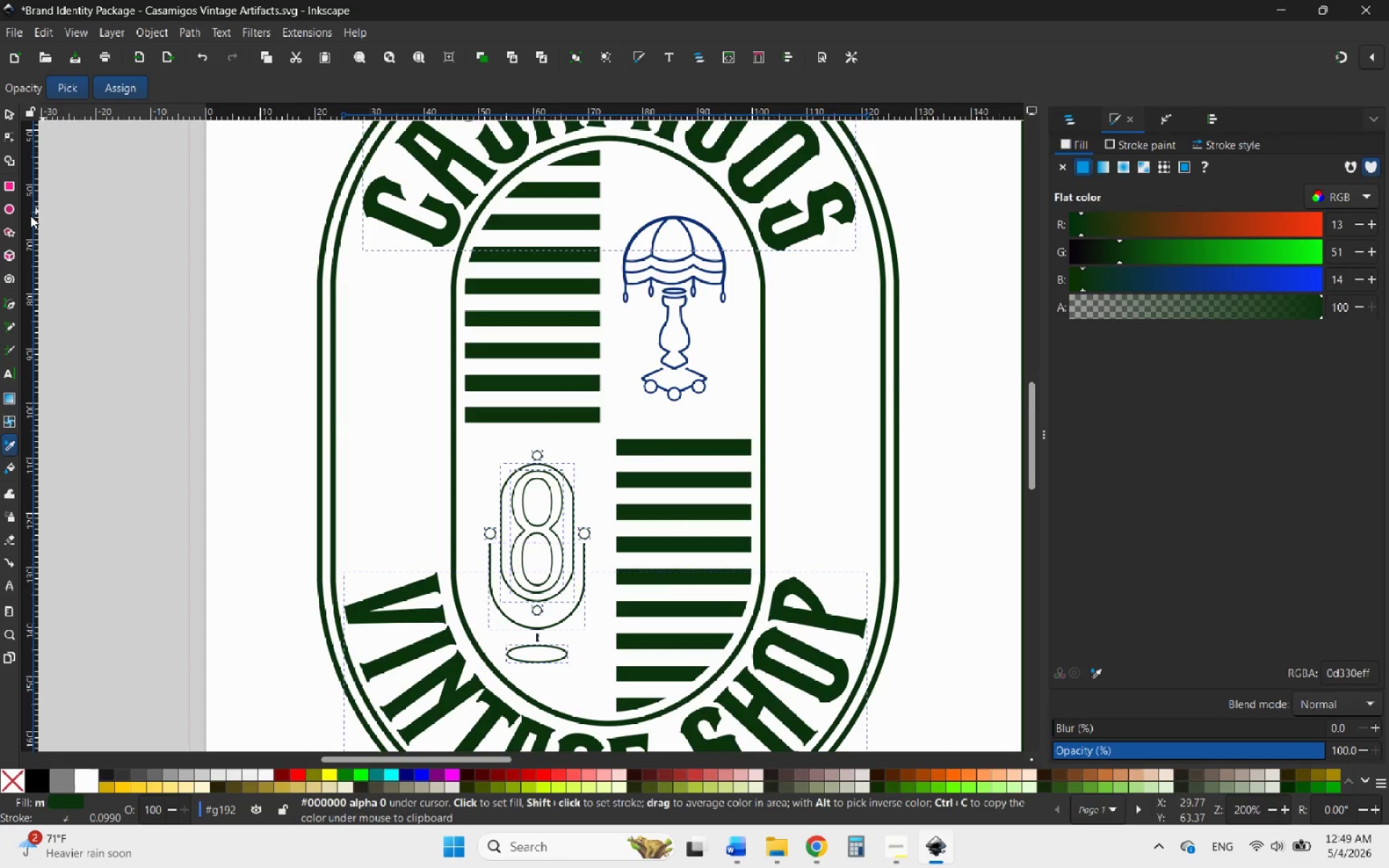 
left_click([10, 113])
 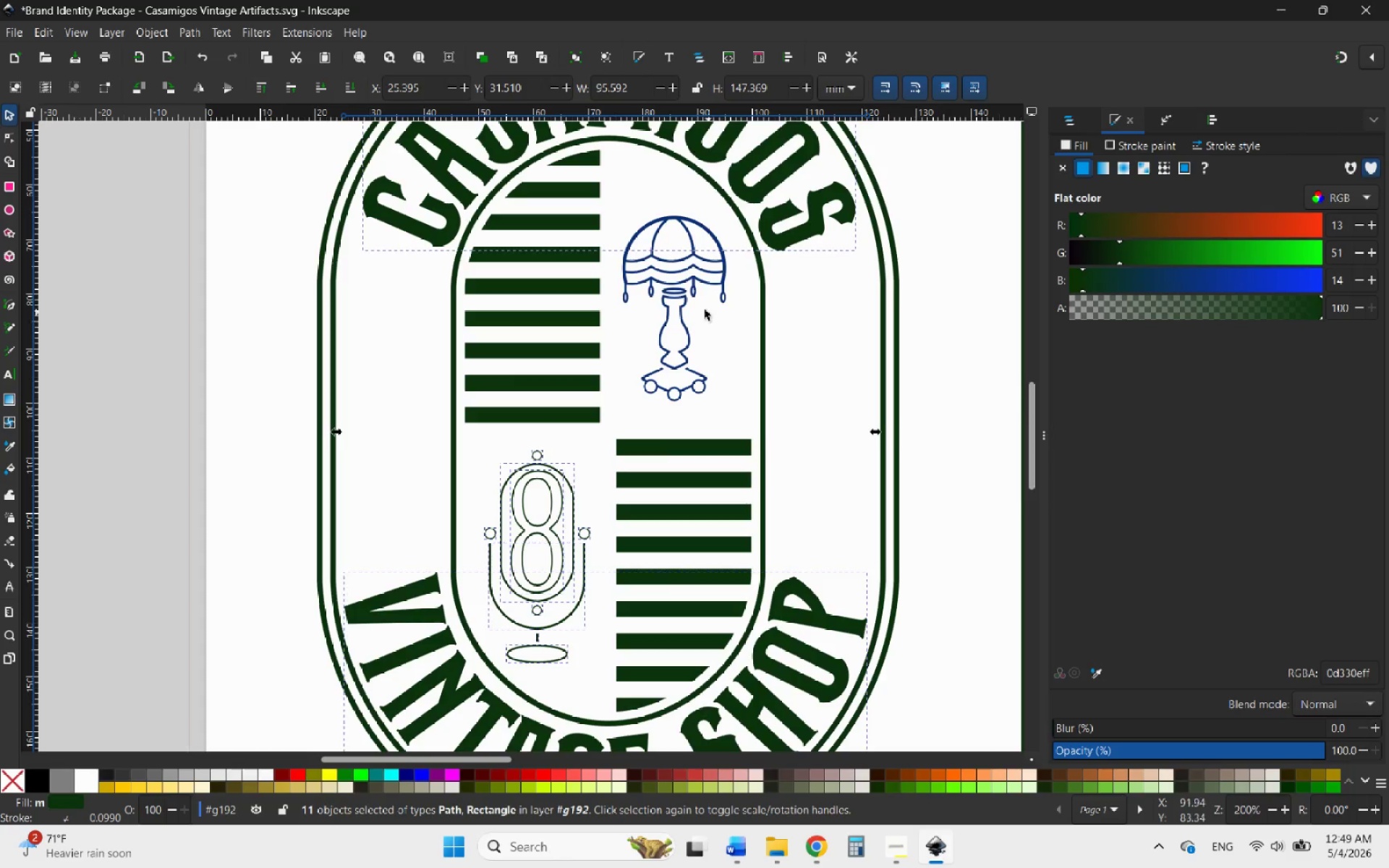 
left_click([684, 297])
 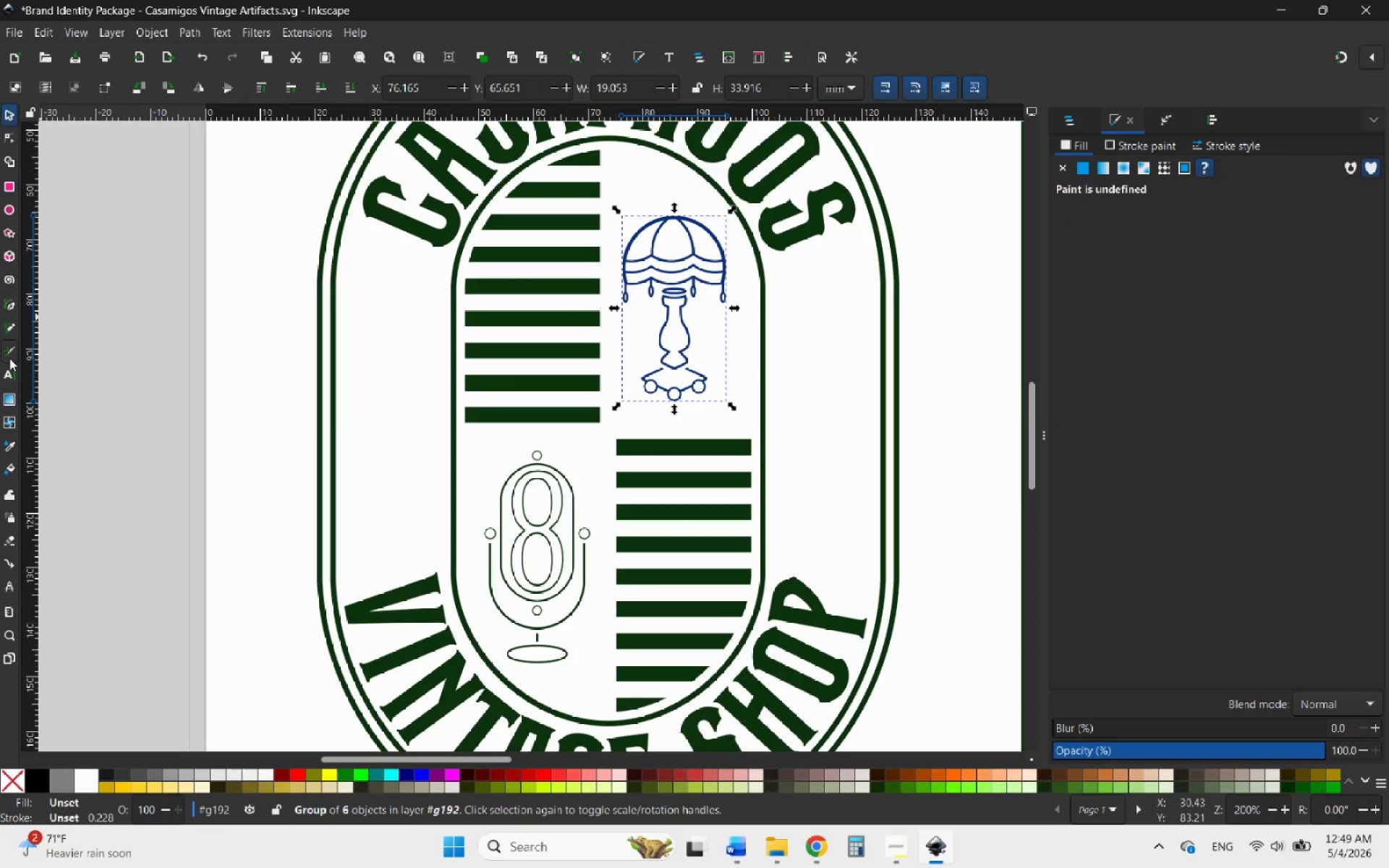 
double_click([675, 253])
 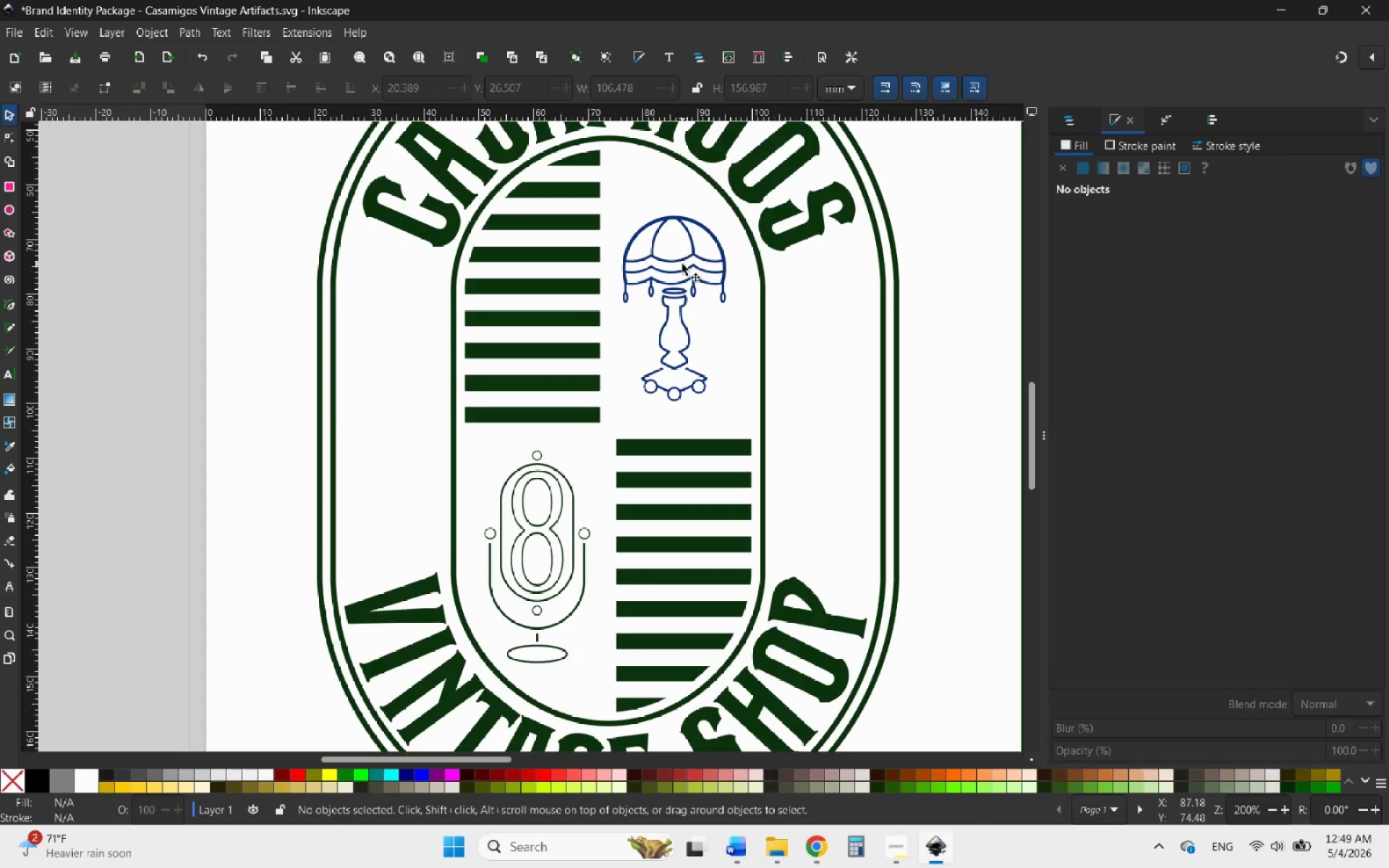 
left_click([682, 264])
 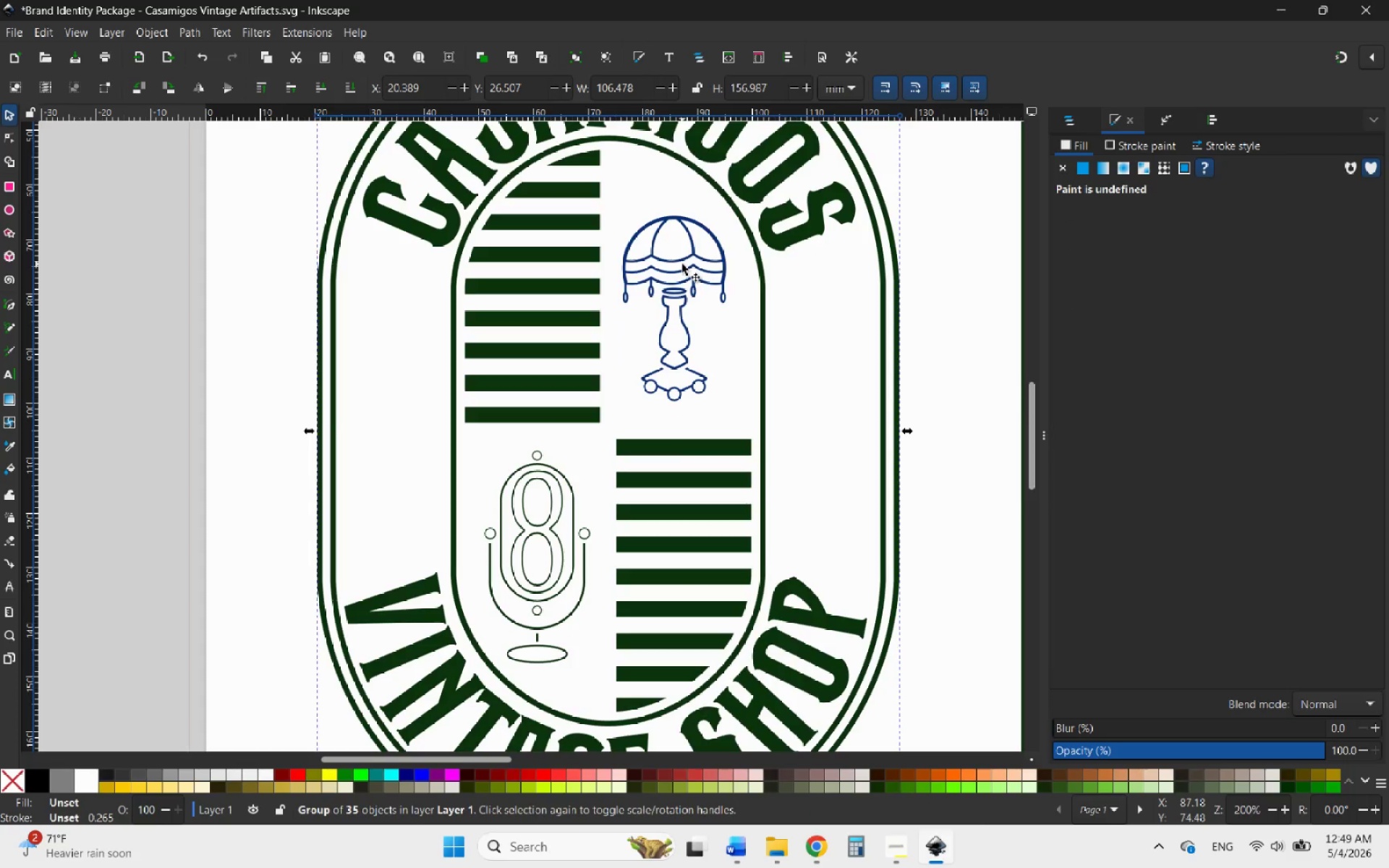 
double_click([682, 264])
 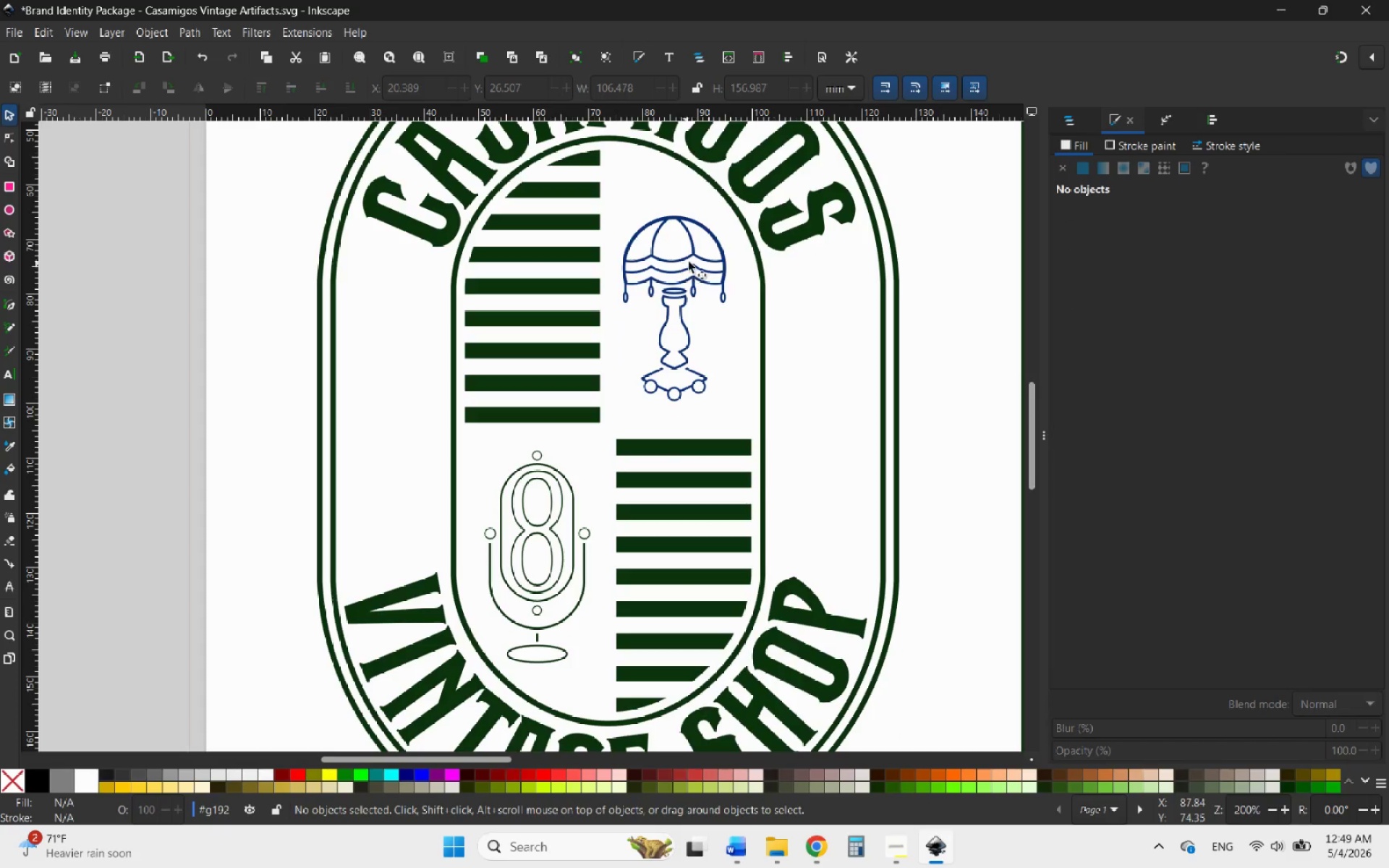 
left_click([689, 262])
 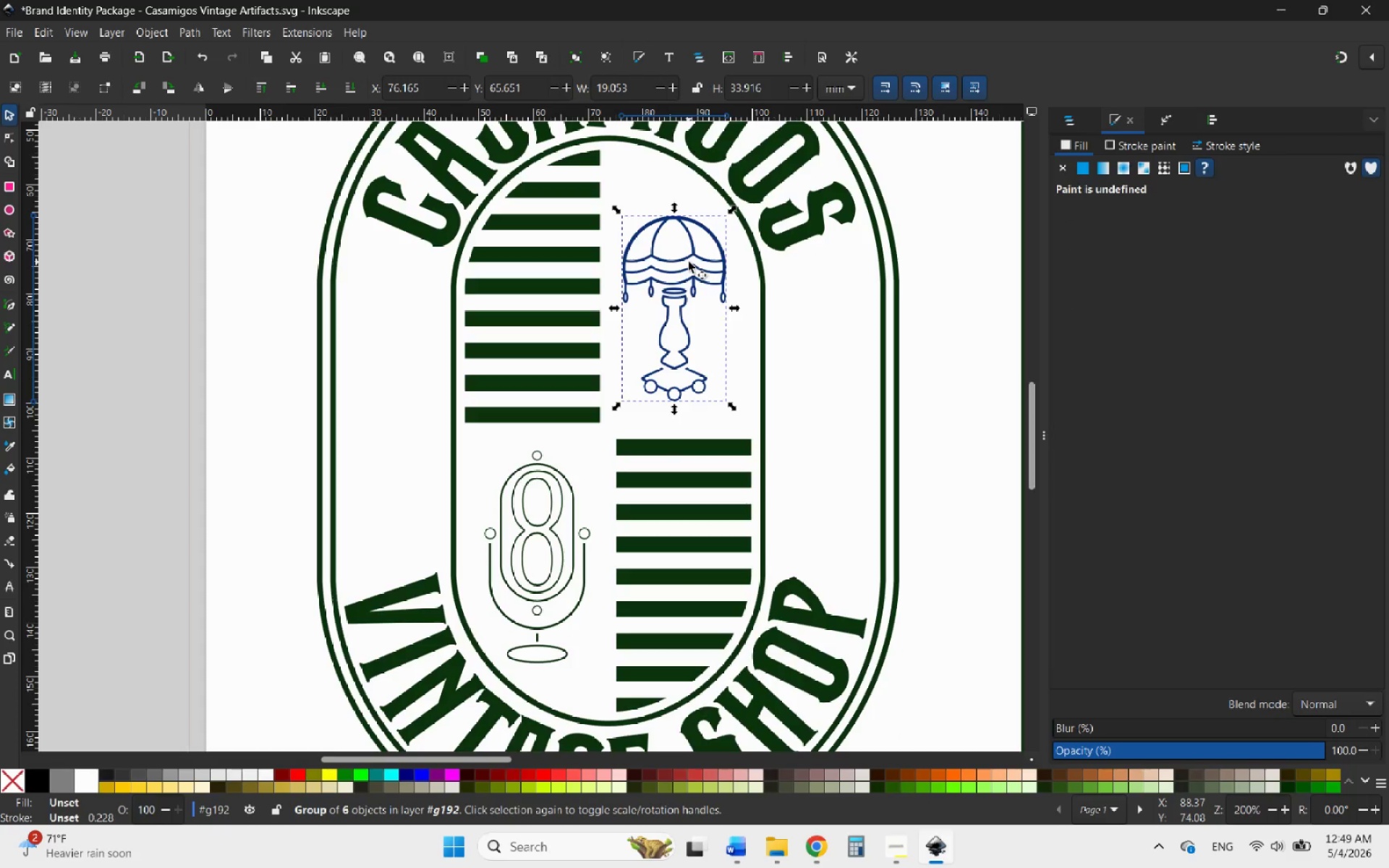 
double_click([689, 262])
 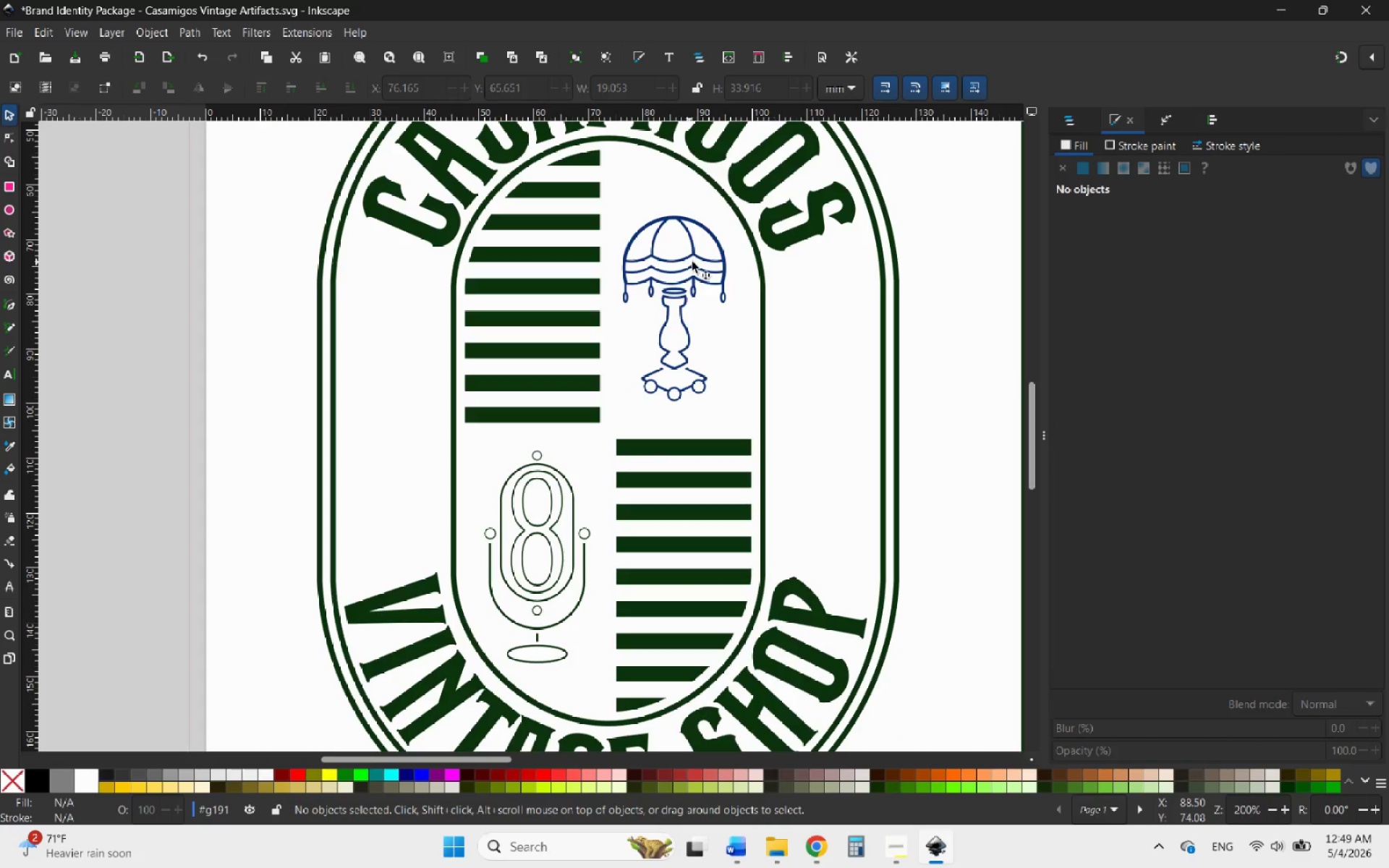 
left_click([692, 262])
 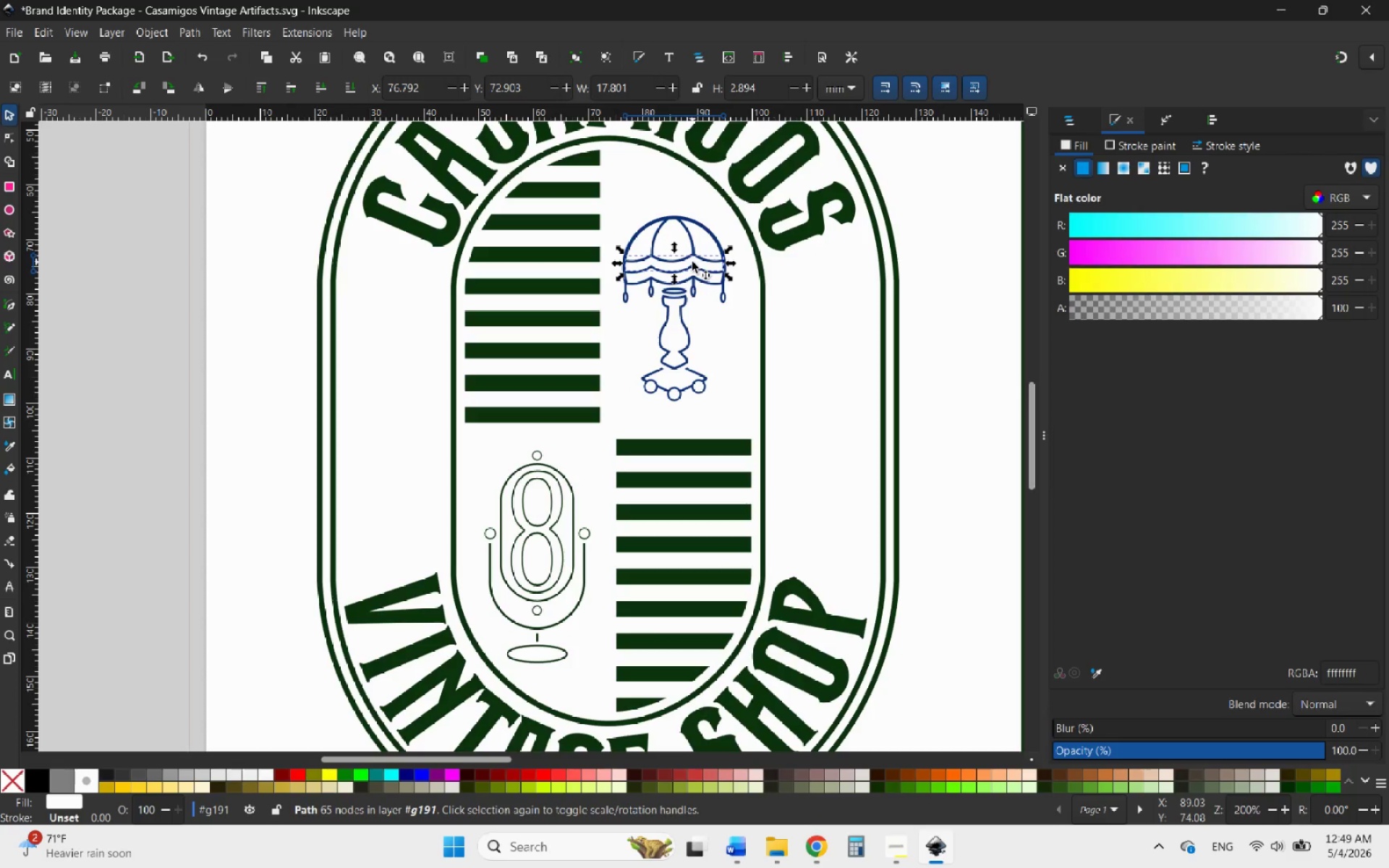 
hold_key(key=ShiftLeft, duration=1.38)
left_click([702, 276])
 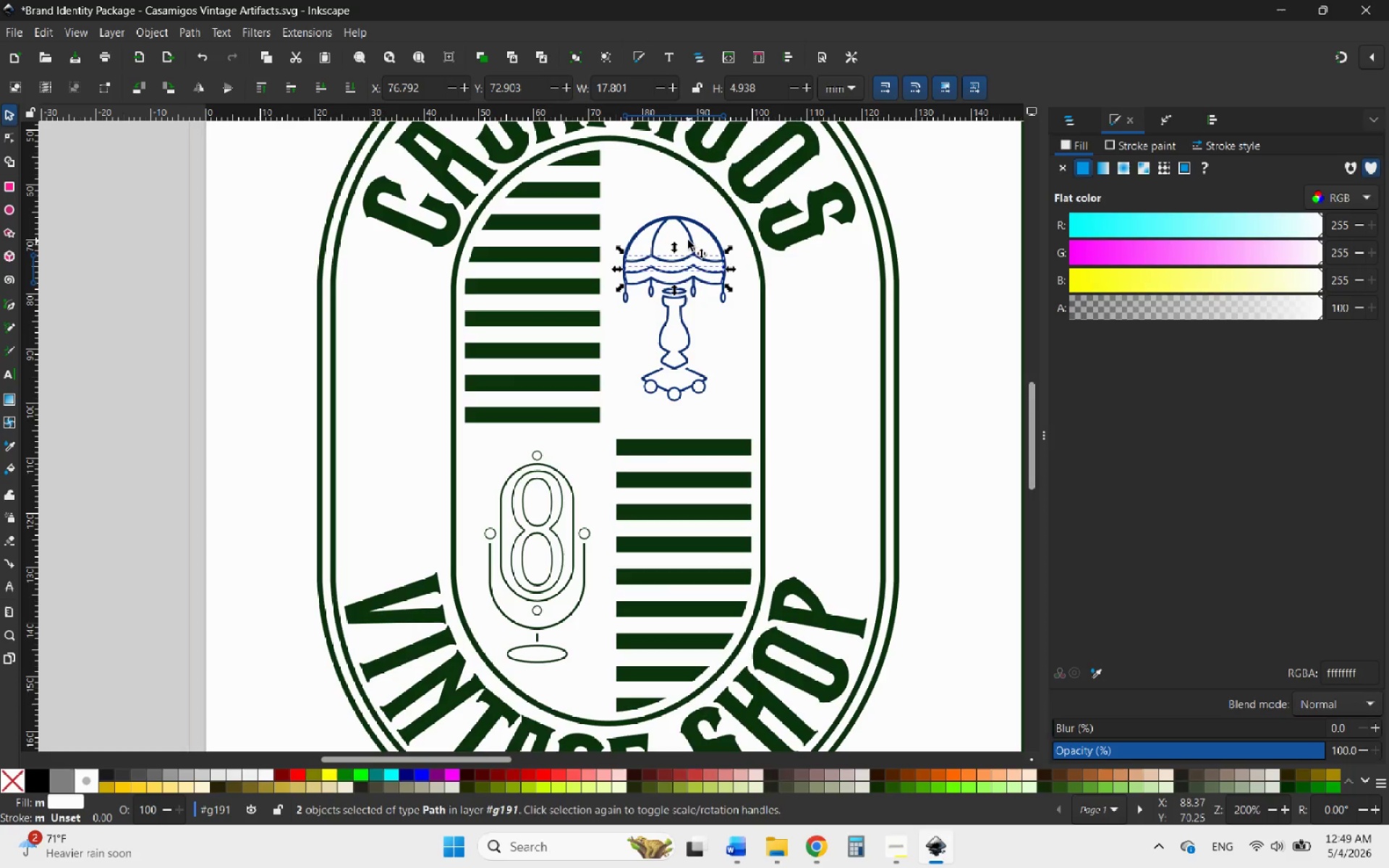 
left_click([687, 233])
 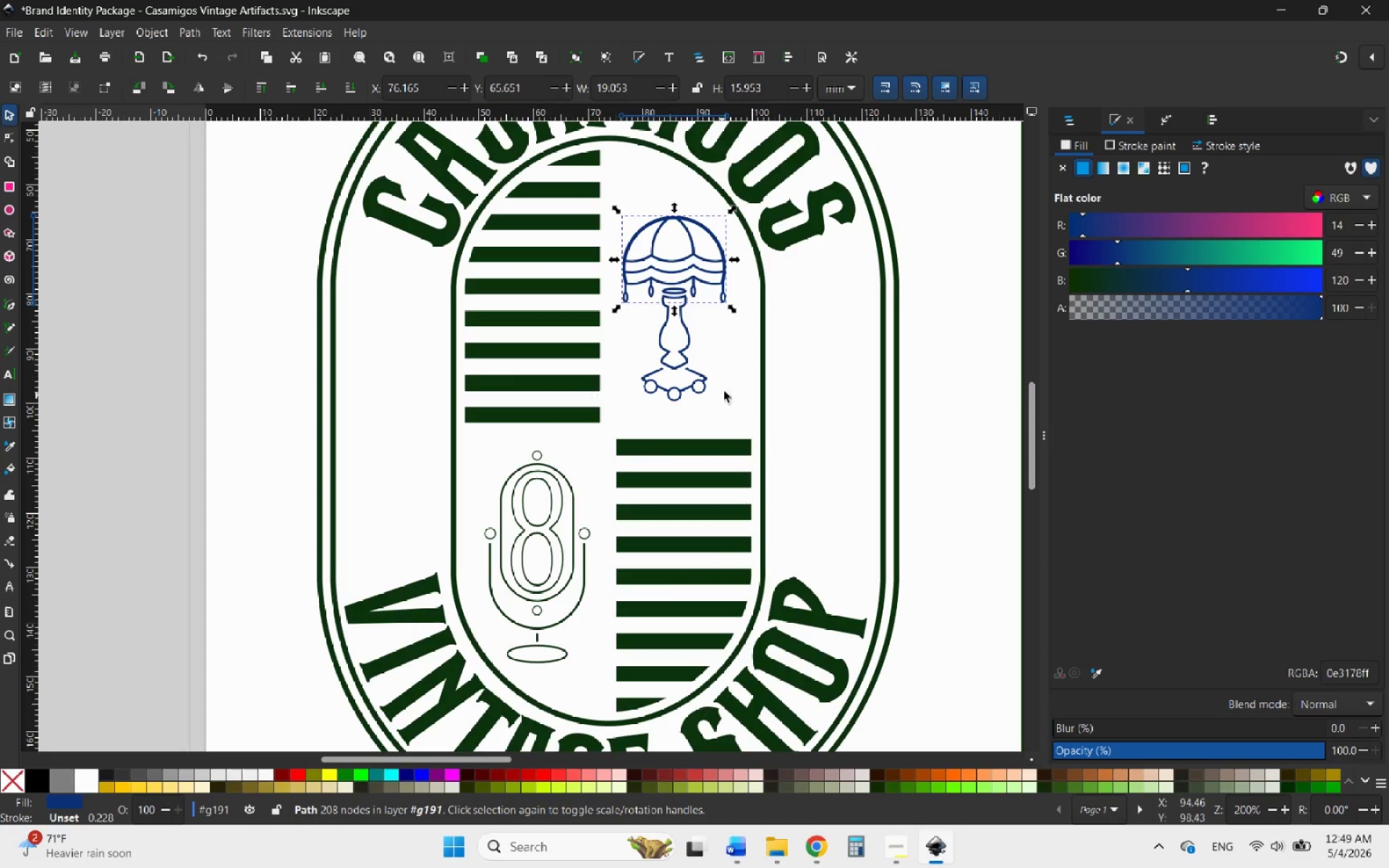 
hold_key(key=ShiftLeft, duration=6.64)
left_click([679, 294])
 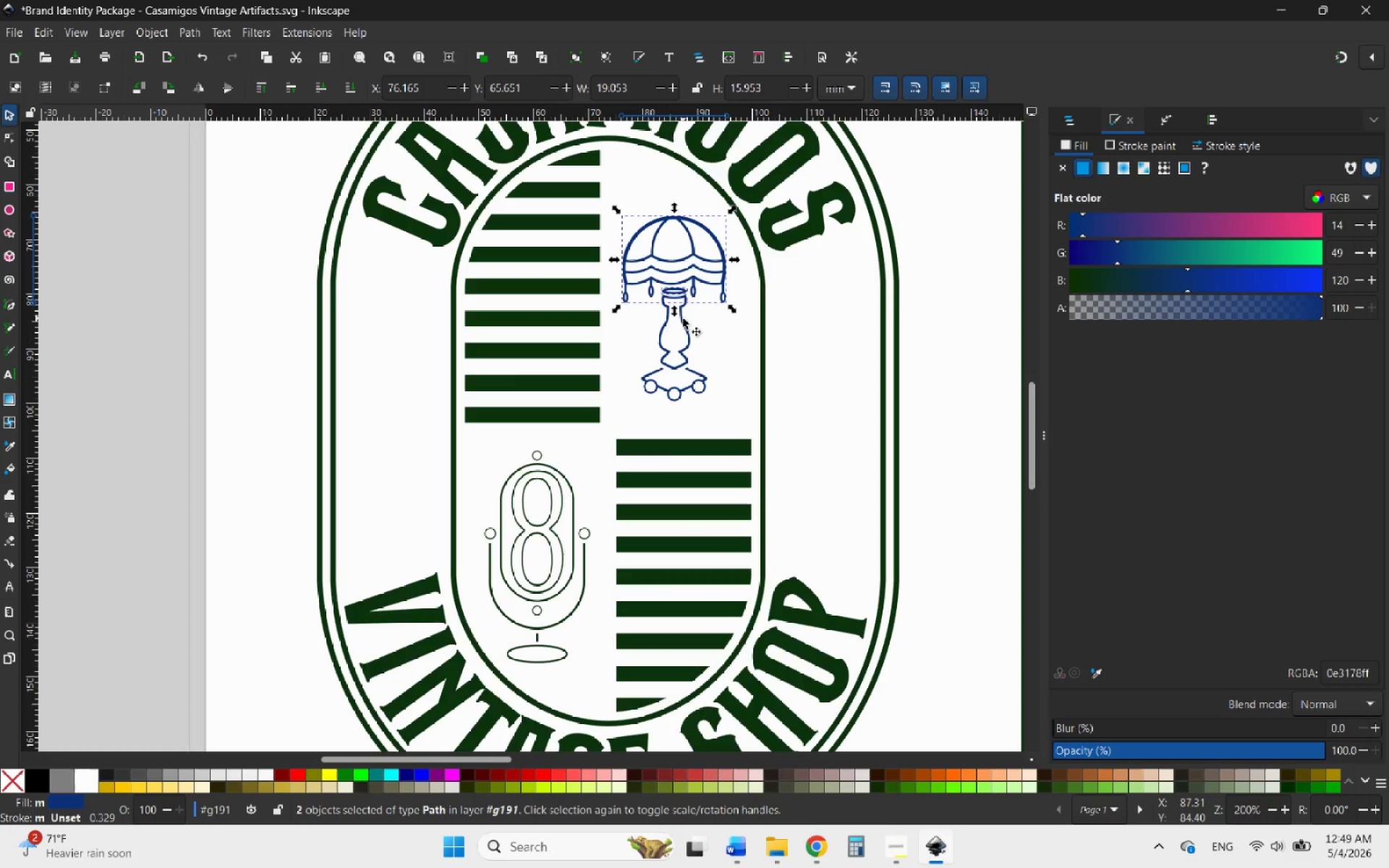 
left_click([681, 320])
 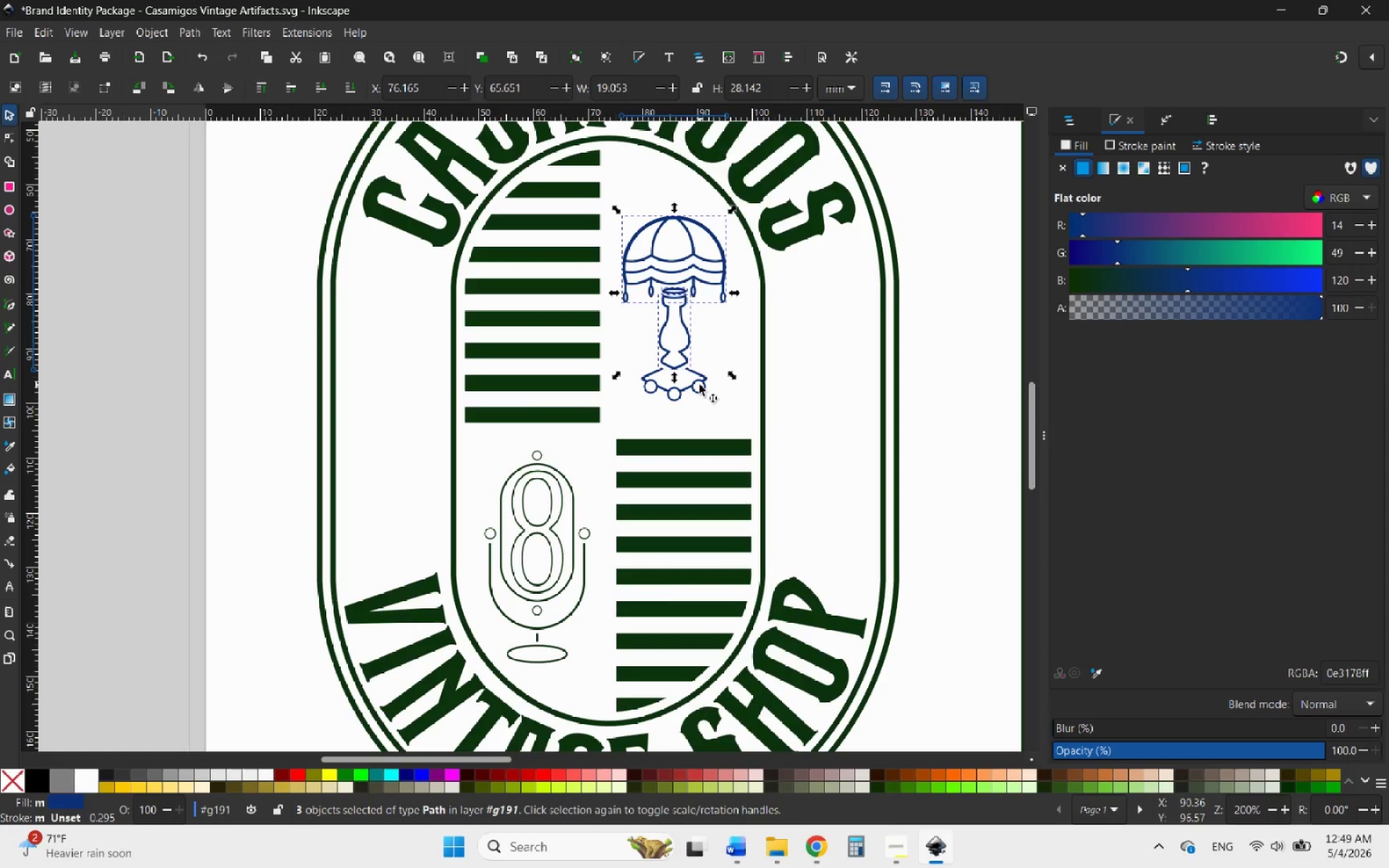 
left_click([702, 382])
 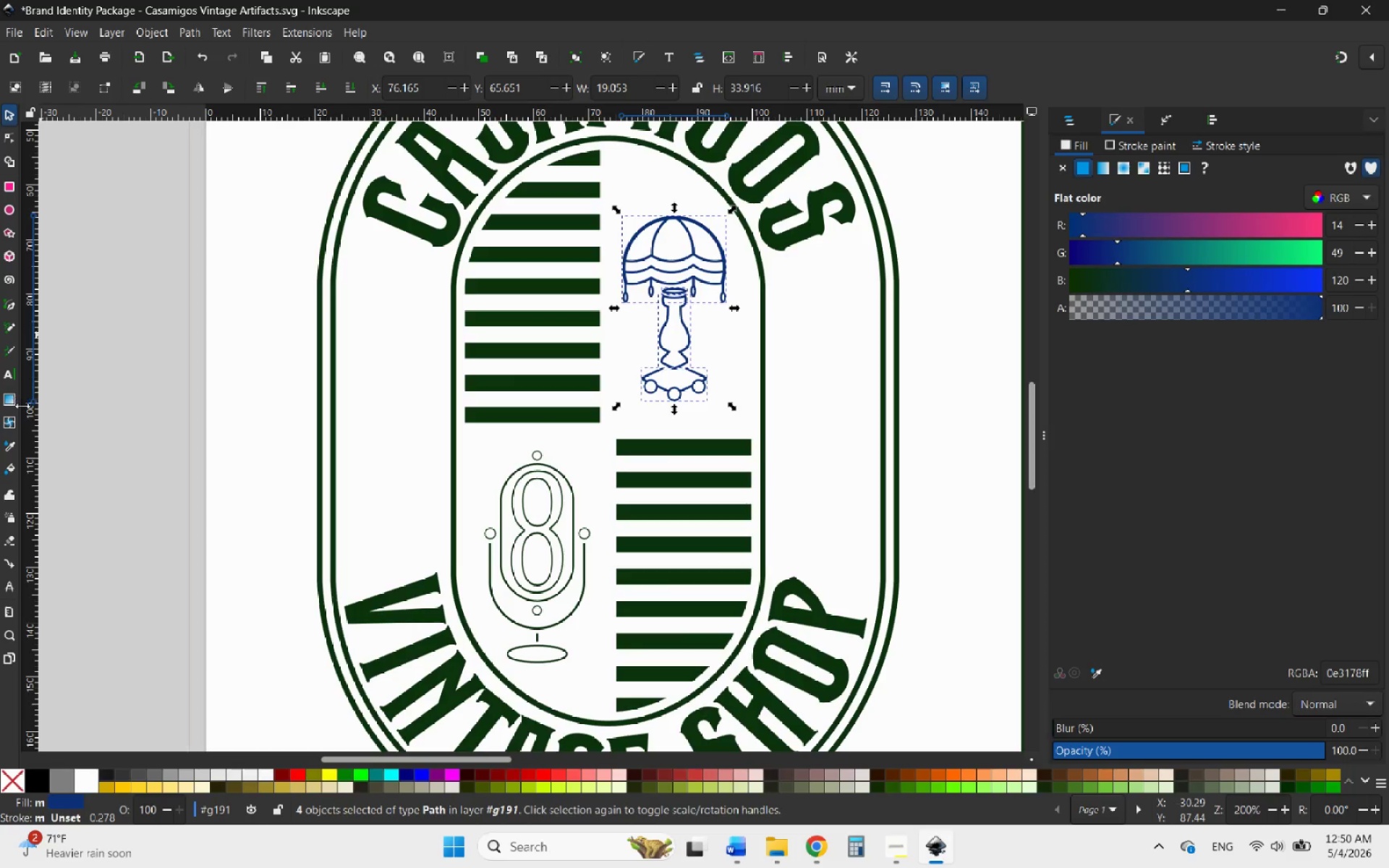 
left_click([9, 442])
 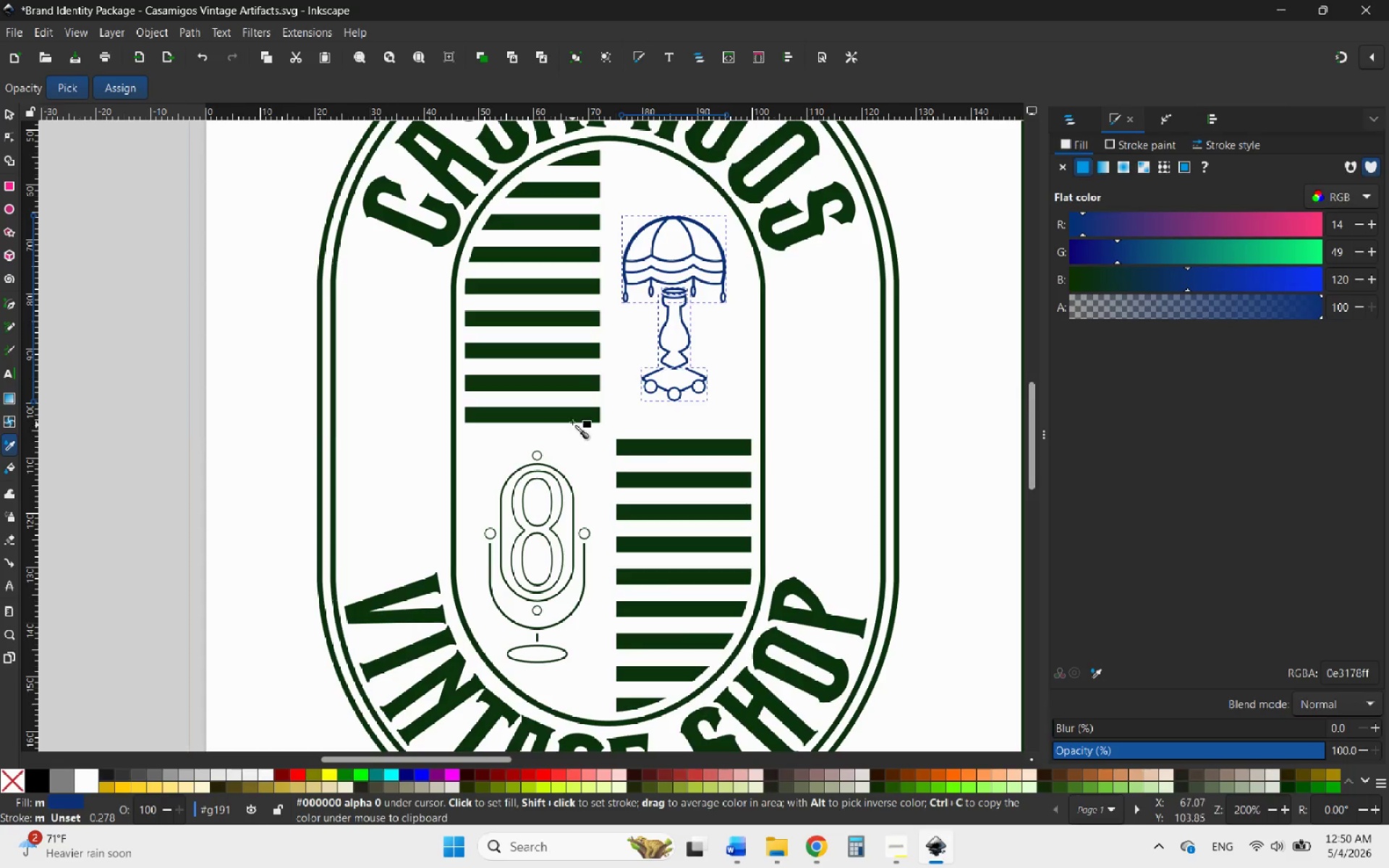 
left_click([570, 417])
 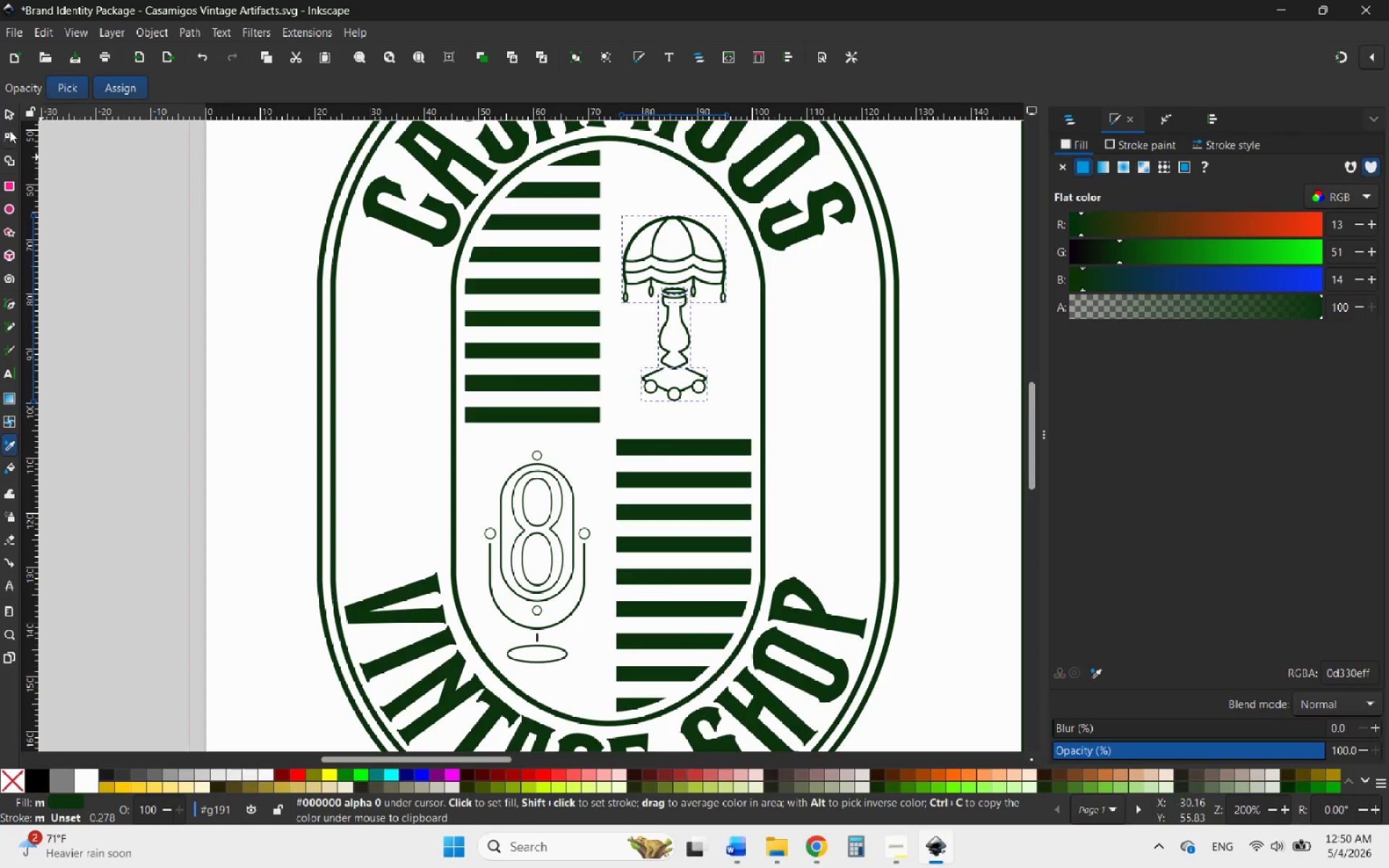 
left_click([9, 111])
 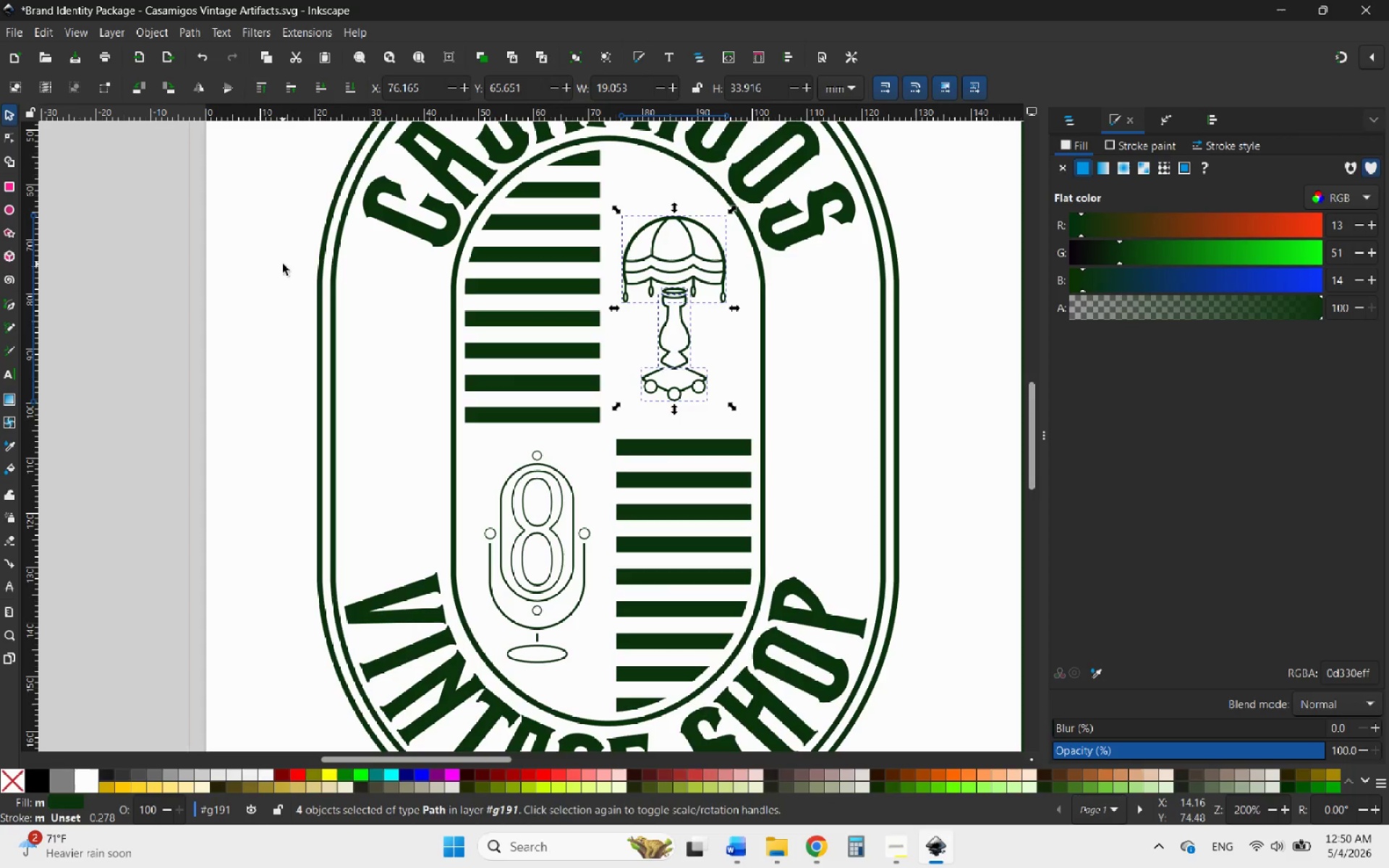 
double_click([283, 264])
 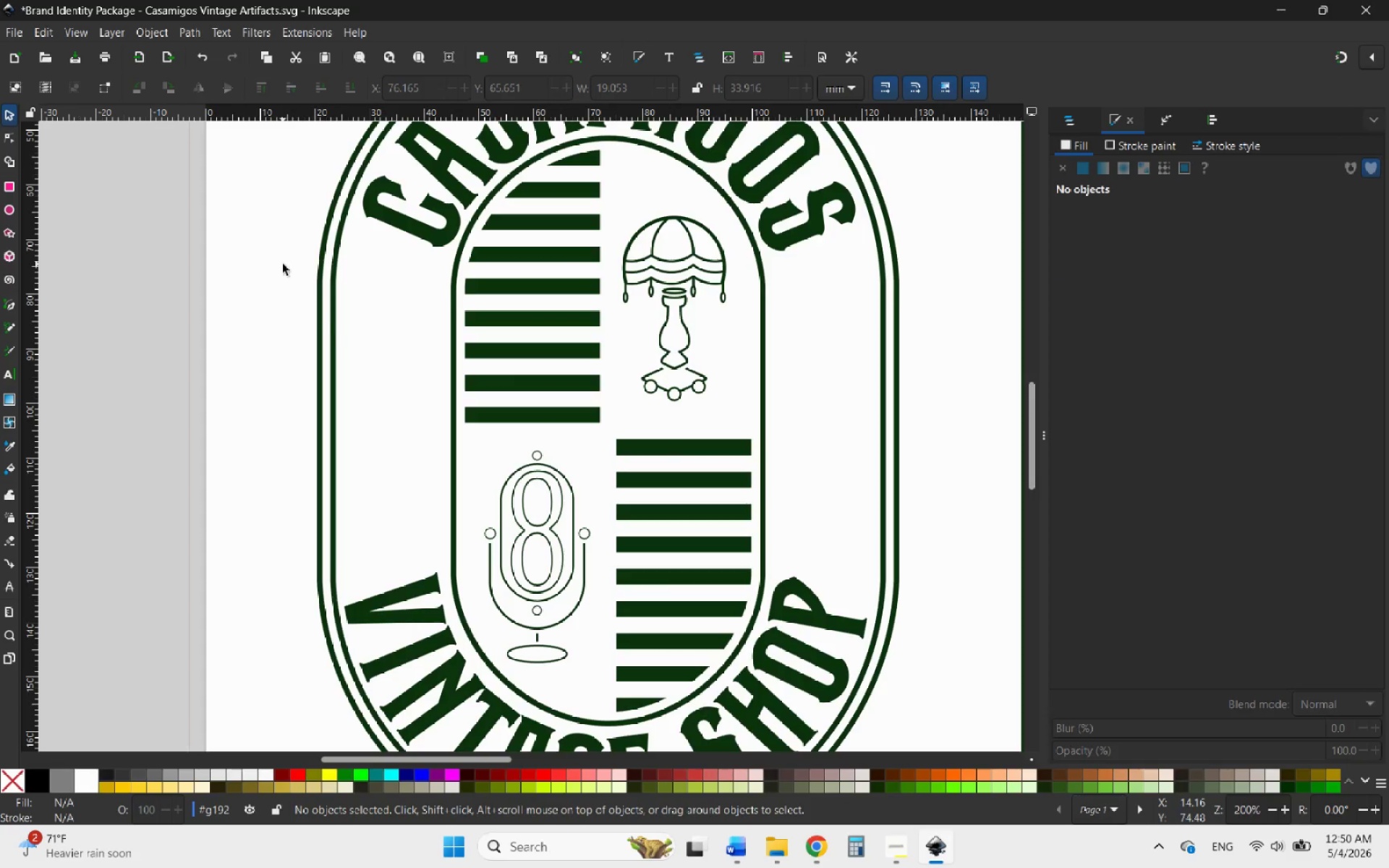 
hold_key(key=ControlLeft, duration=1.16)
scroll: coordinate [341, 367], scroll_direction: down, amount: 5.0
 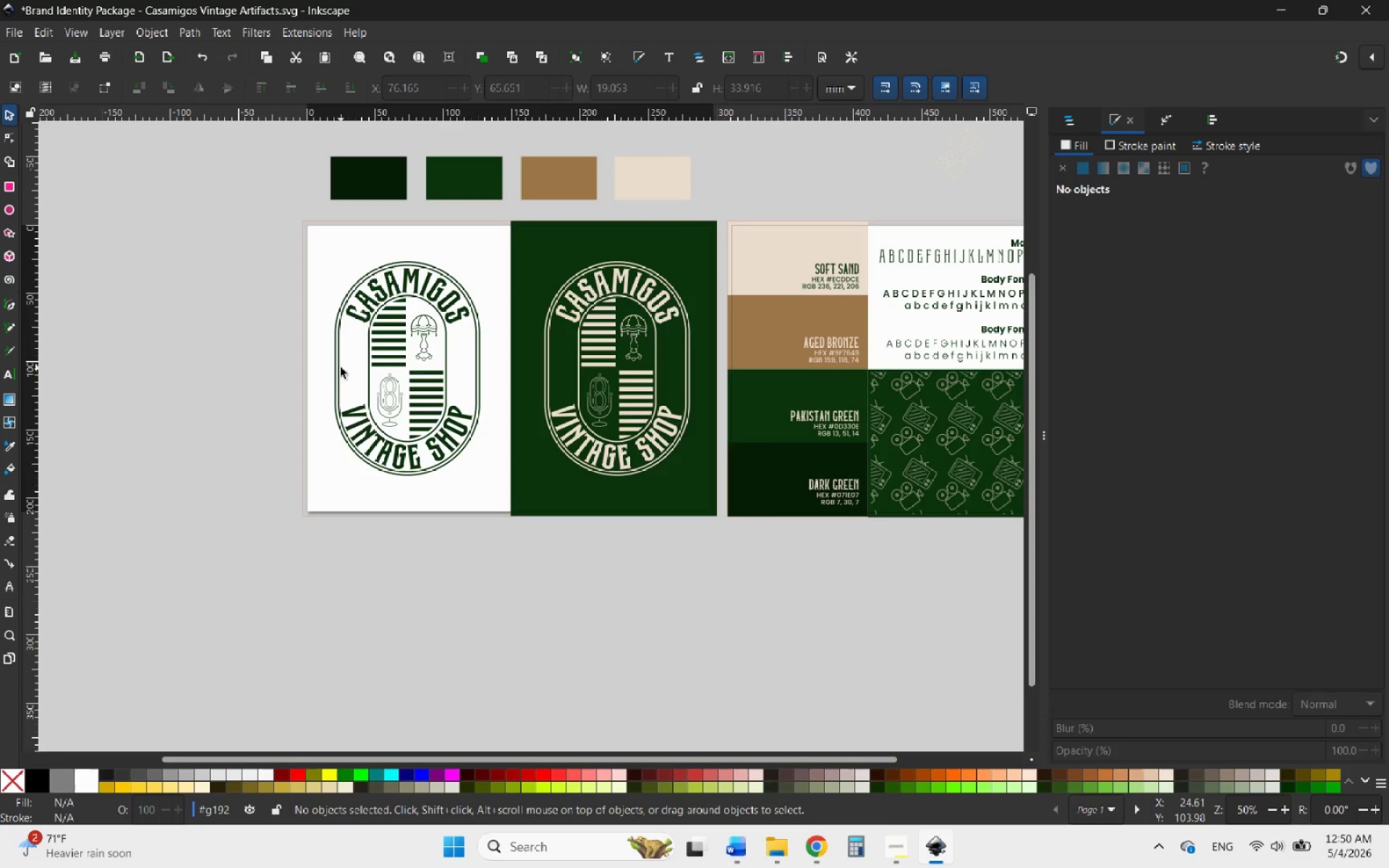 
hold_key(key=ControlLeft, duration=1.01)
scroll: coordinate [433, 454], scroll_direction: up, amount: 3.0
 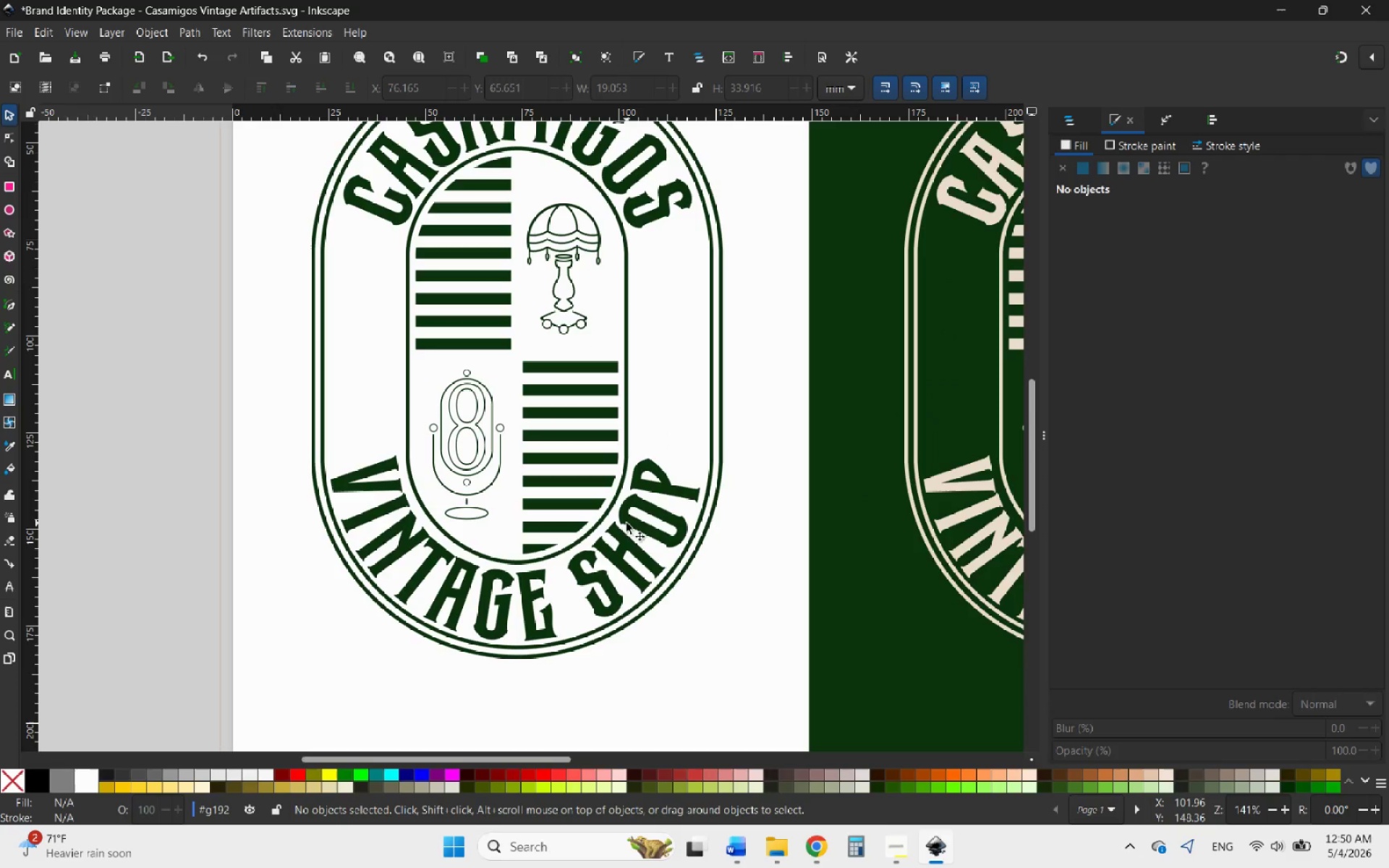 
hold_key(key=ControlLeft, duration=0.55)
scroll: coordinate [692, 575], scroll_direction: down, amount: 1.0
 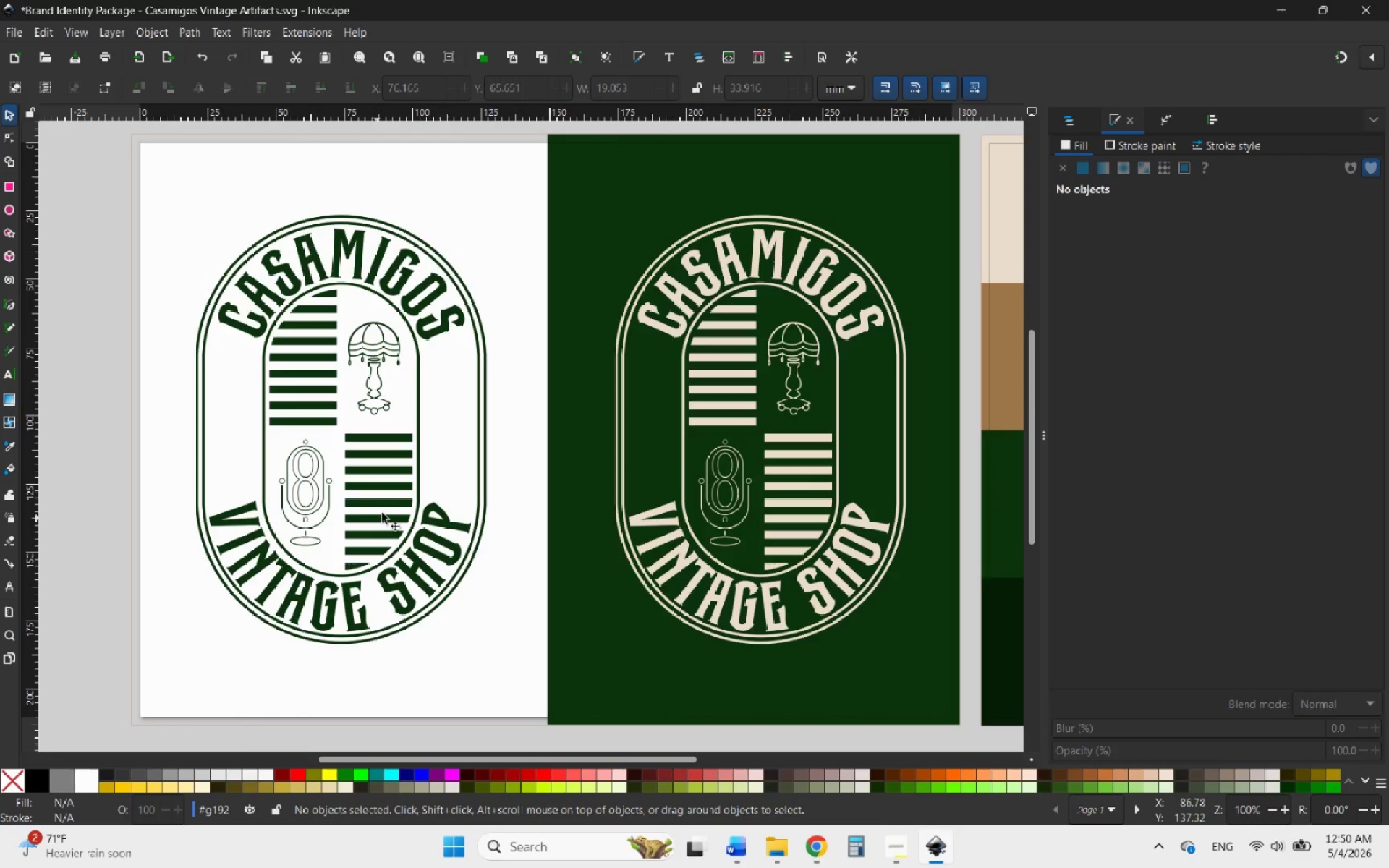 
wait(10.55)
 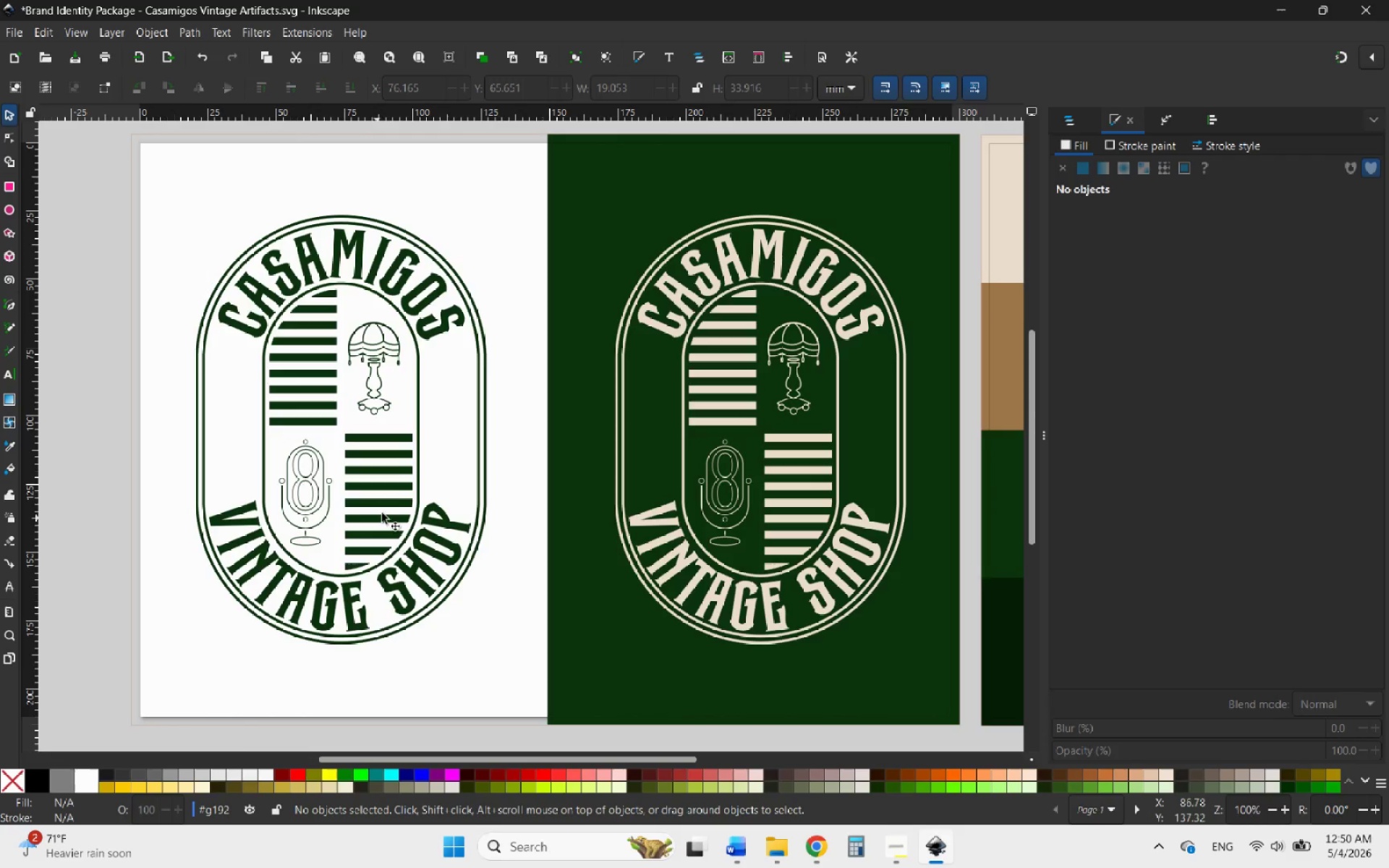 
left_click([7, 132])
 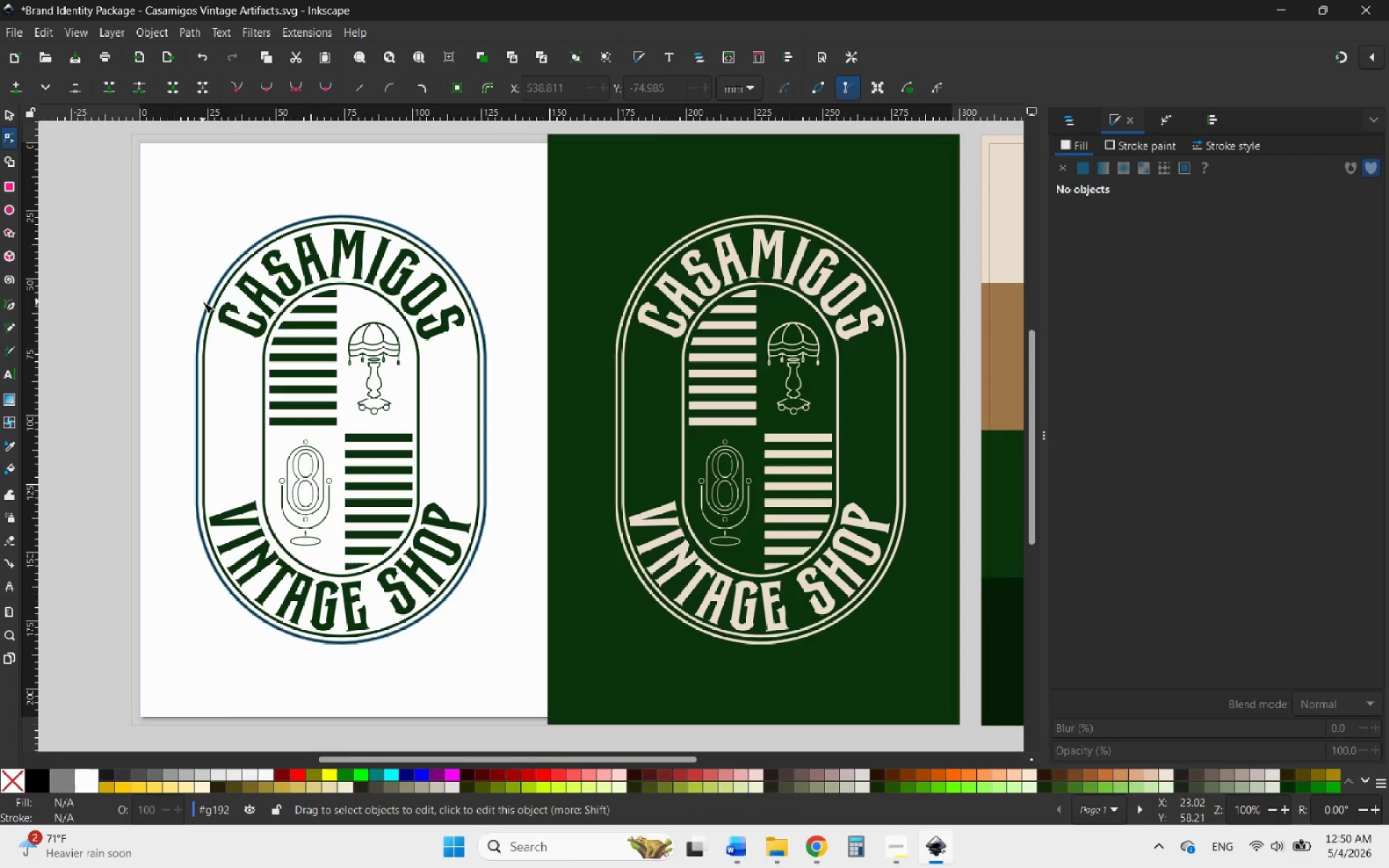 
left_click([203, 312])
 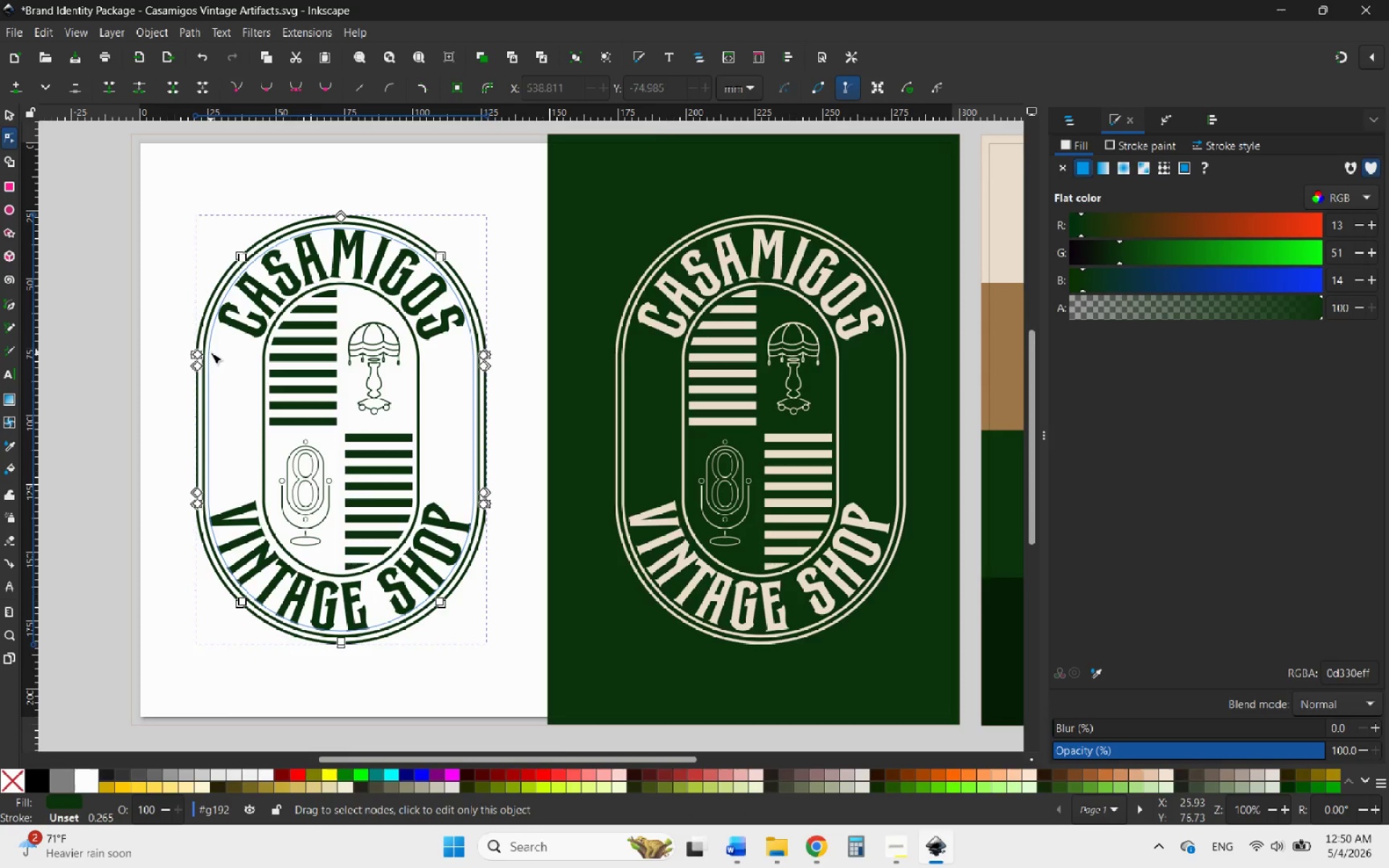 
left_click_drag(start_coordinate=[156, 174], to_coordinate=[508, 705])
 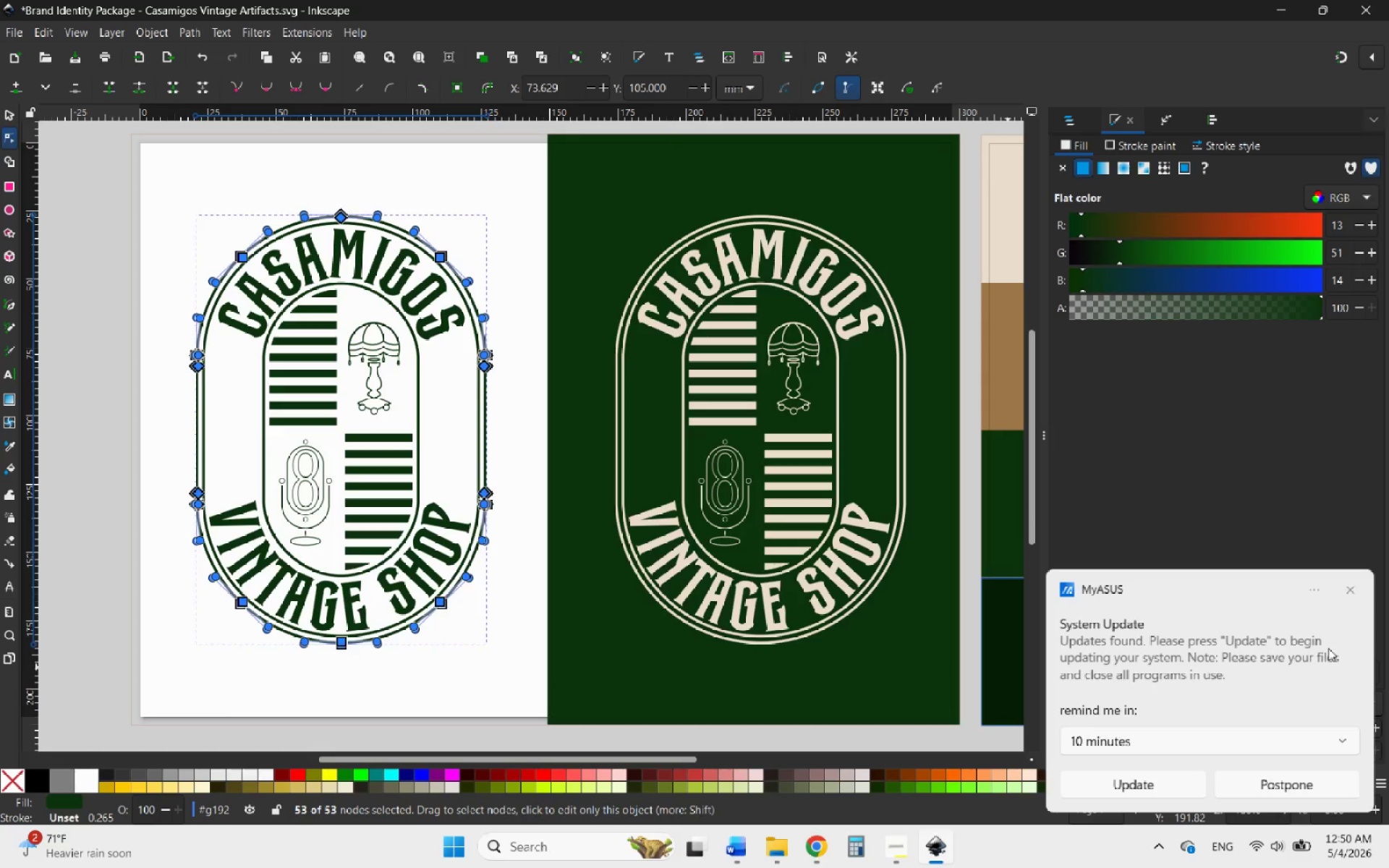 
left_click([1349, 588])
 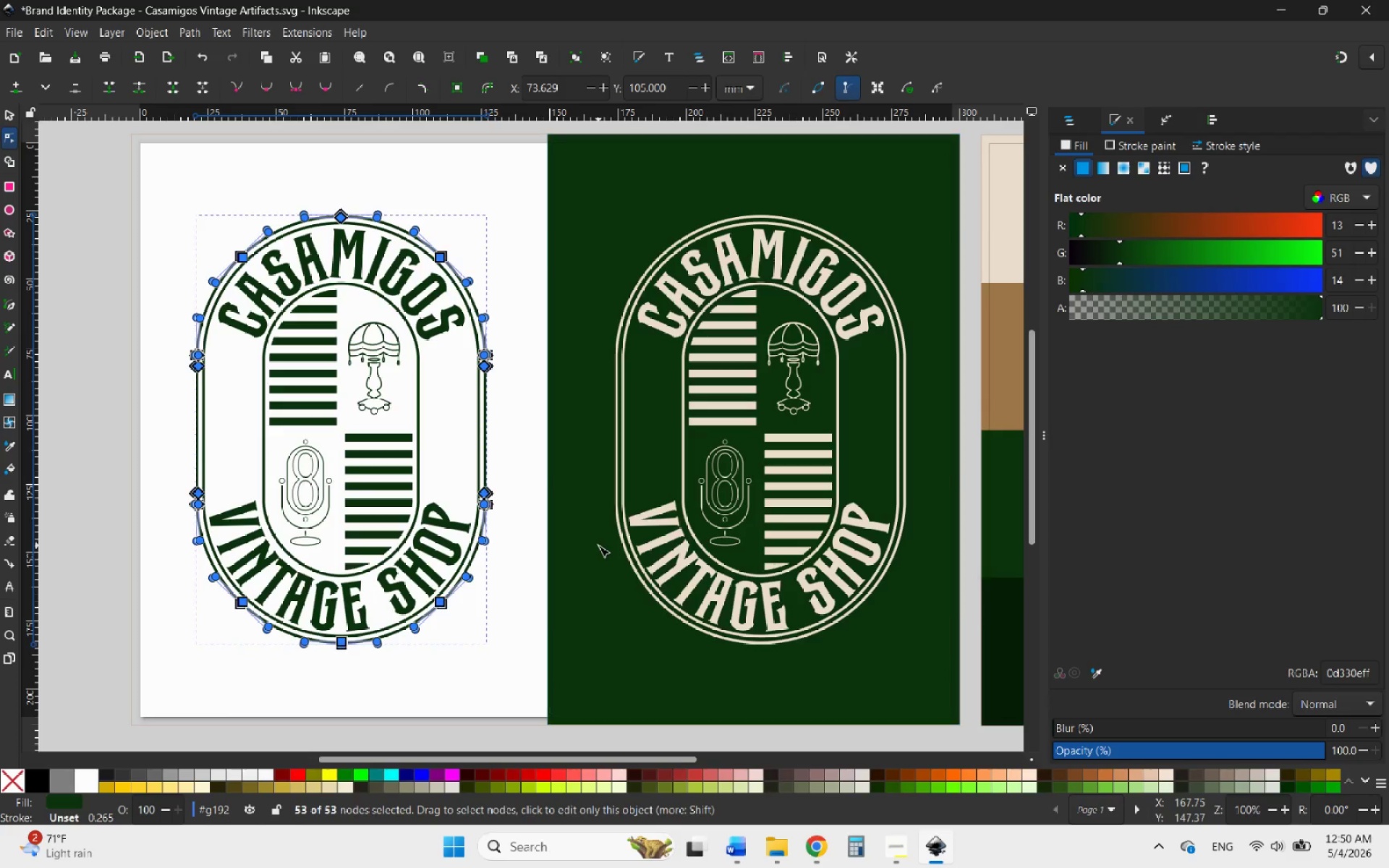 
left_click([657, 30])
 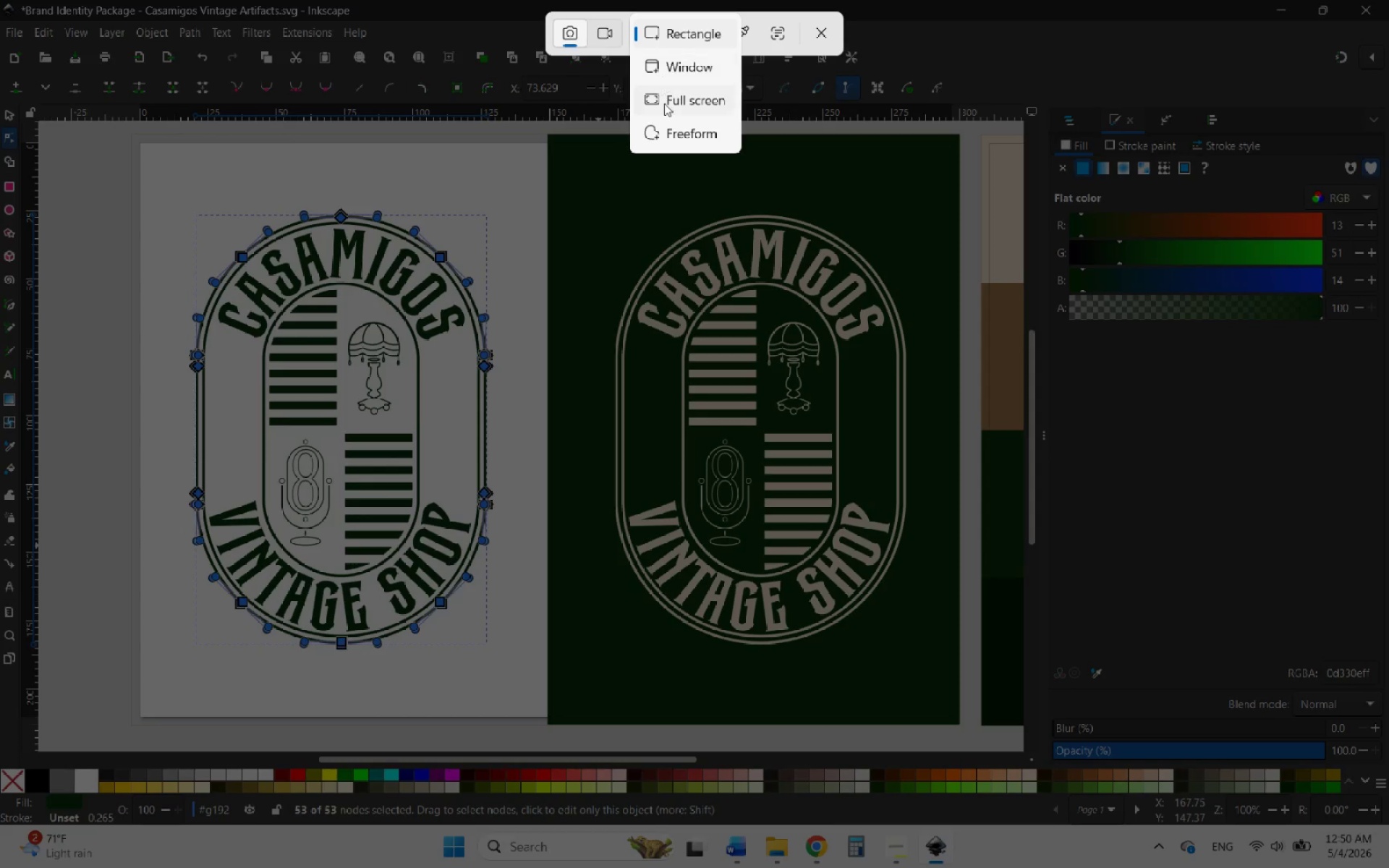 
left_click([667, 108])
 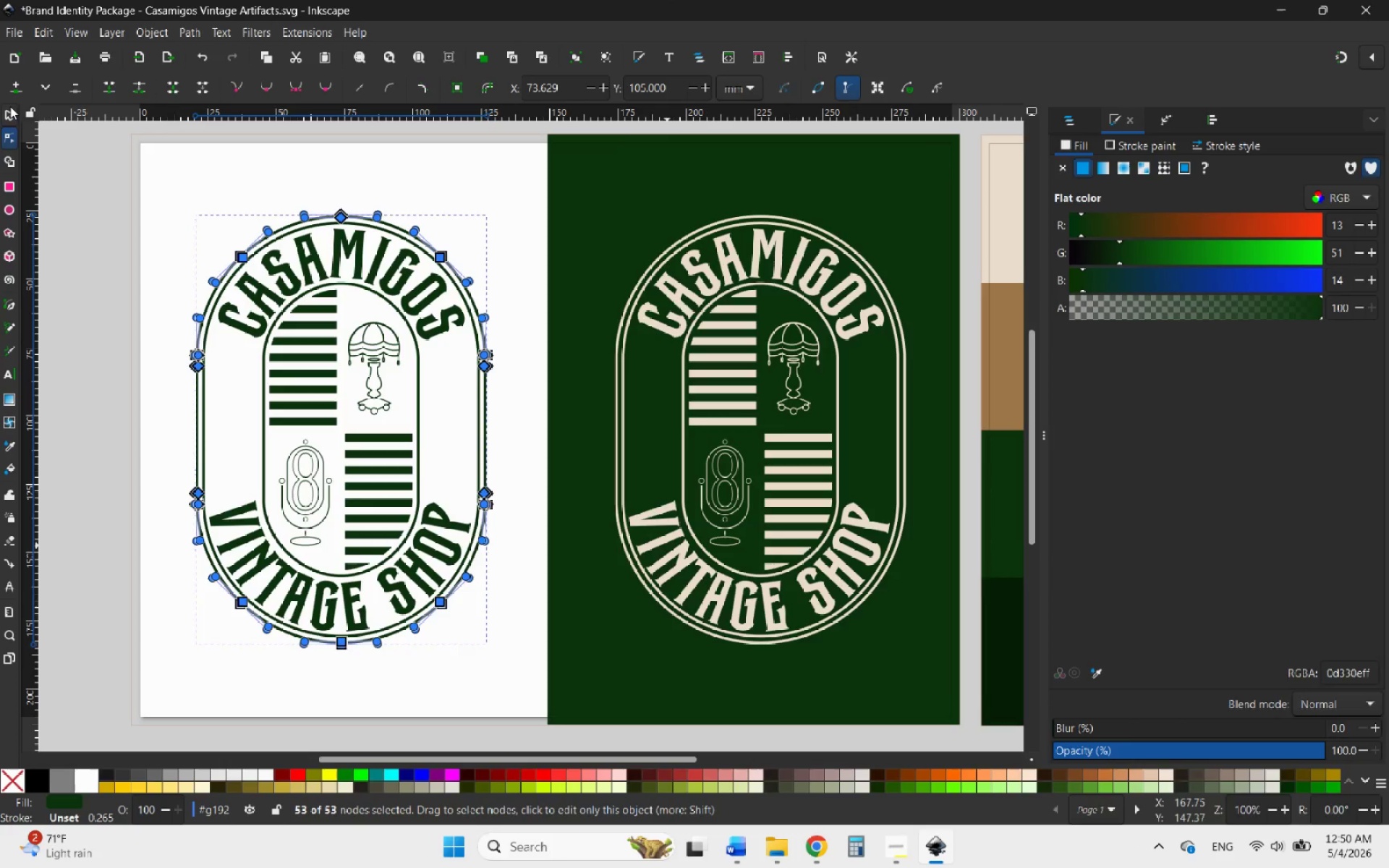 
left_click([7, 112])
 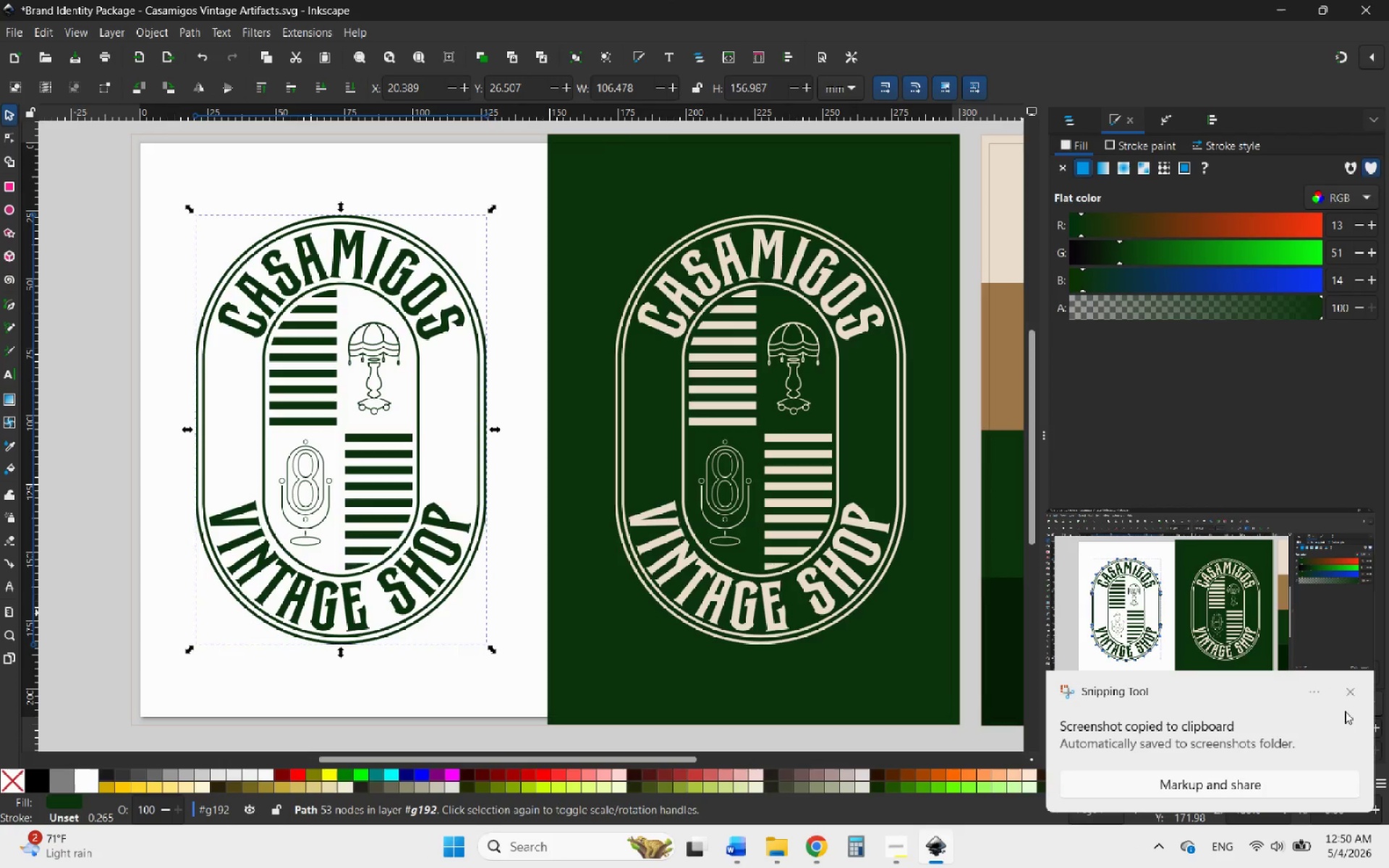 
left_click([1350, 688])
 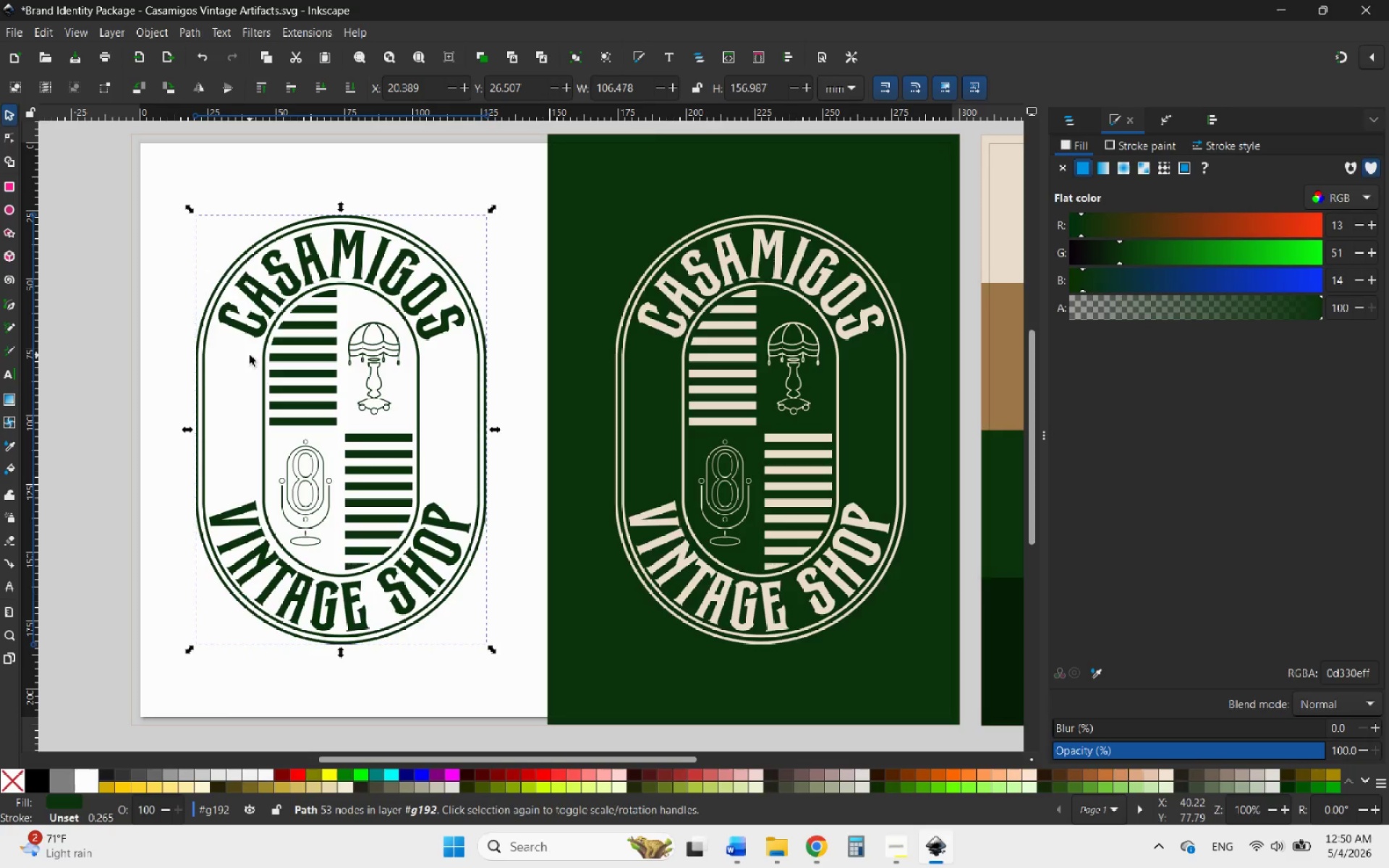 
hold_key(key=ControlLeft, duration=0.42)
scroll: coordinate [255, 433], scroll_direction: down, amount: 3.0
 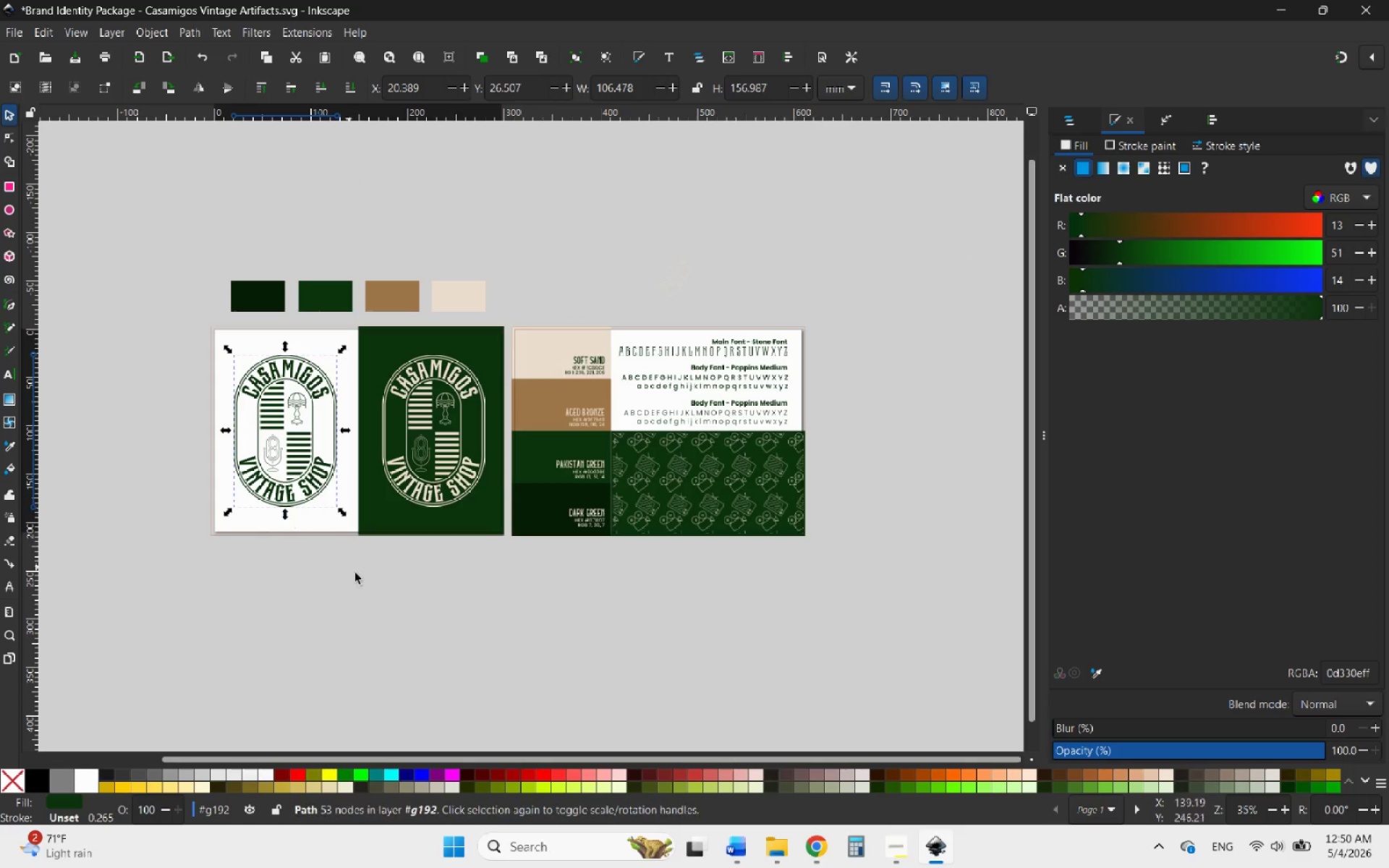 
left_click([360, 576])
 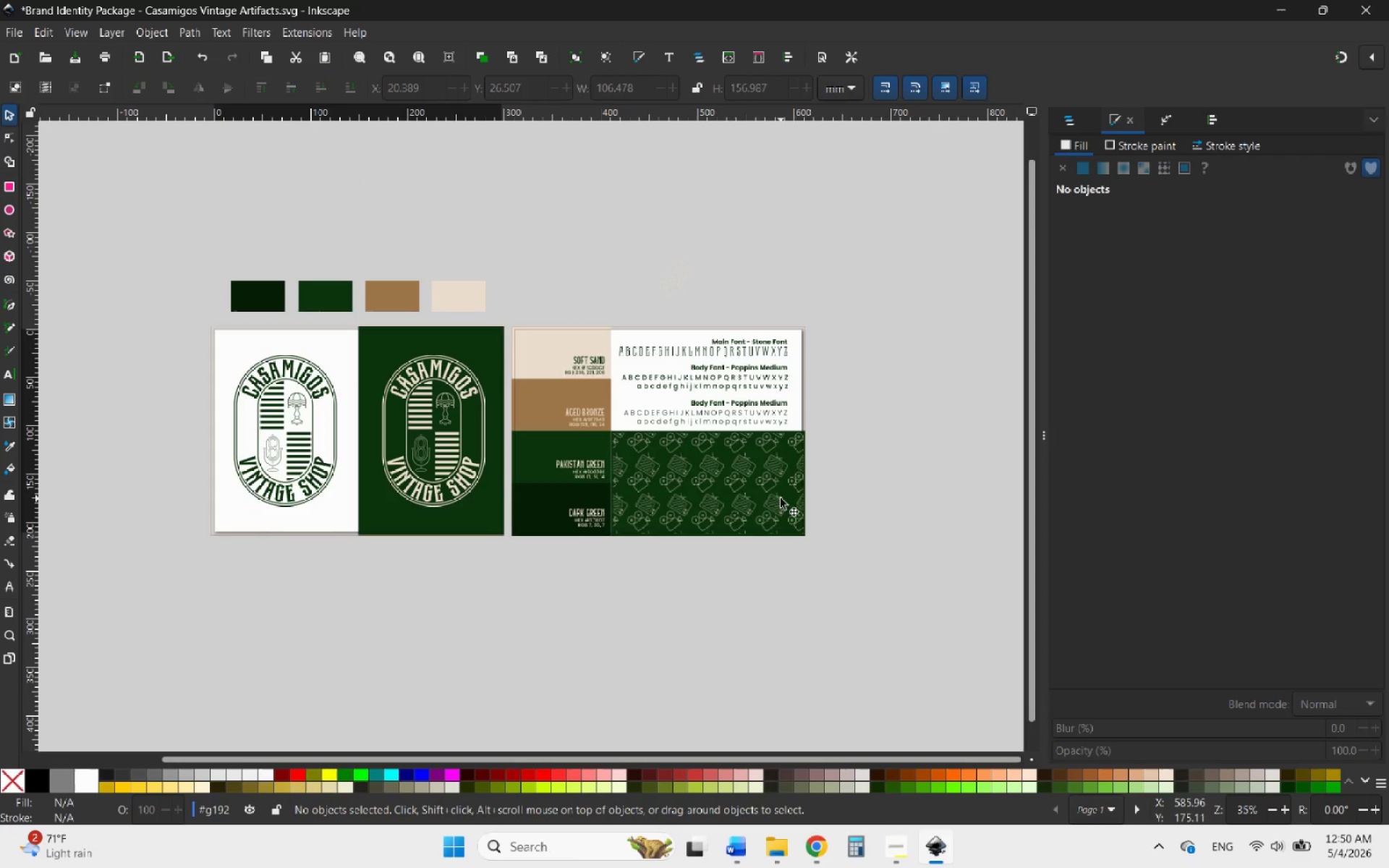 
hold_key(key=ControlLeft, duration=3.39)
scroll: coordinate [789, 503], scroll_direction: none, amount: 0.0
 